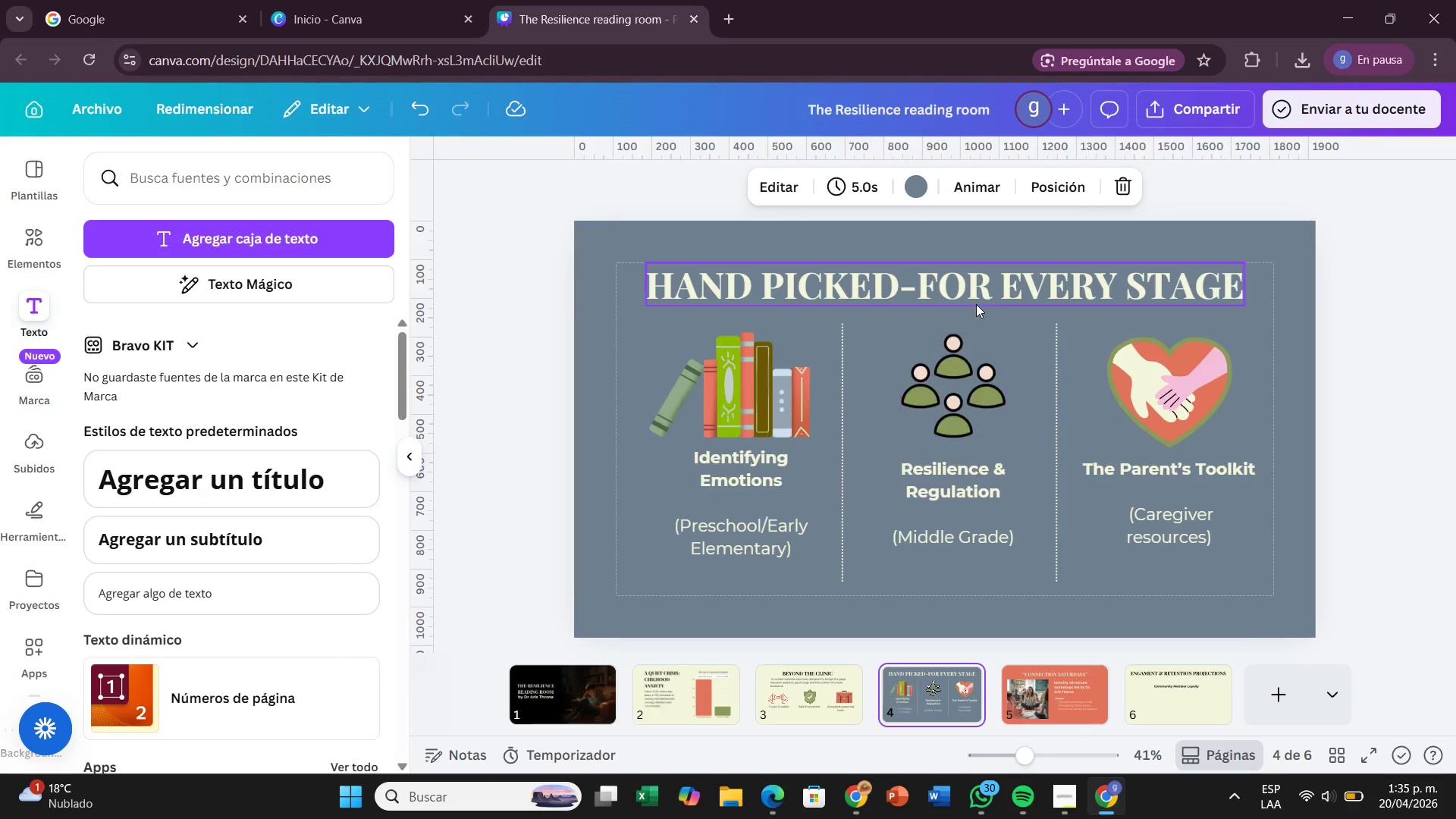 
left_click([976, 303])
 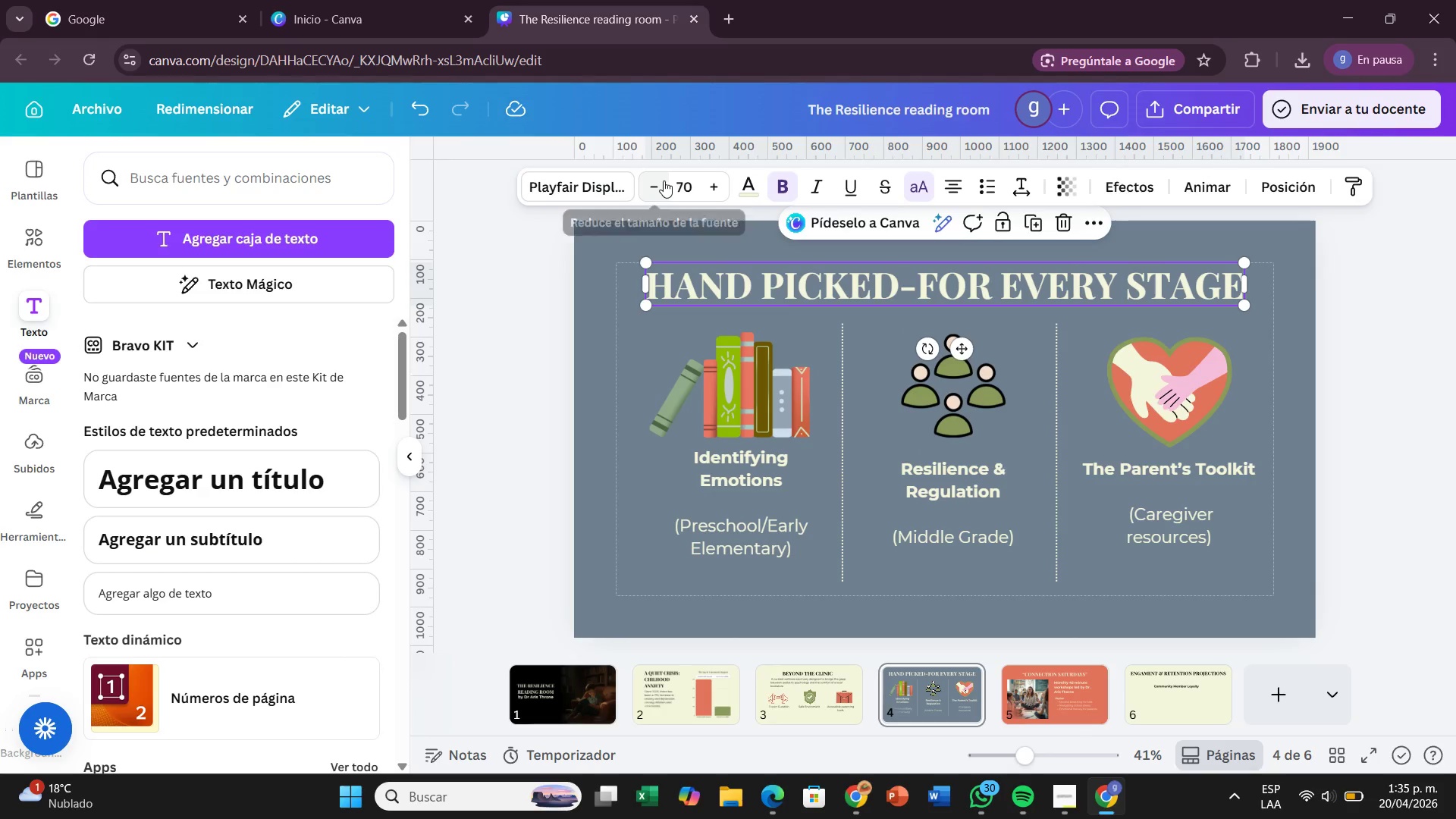 
double_click([664, 180])
 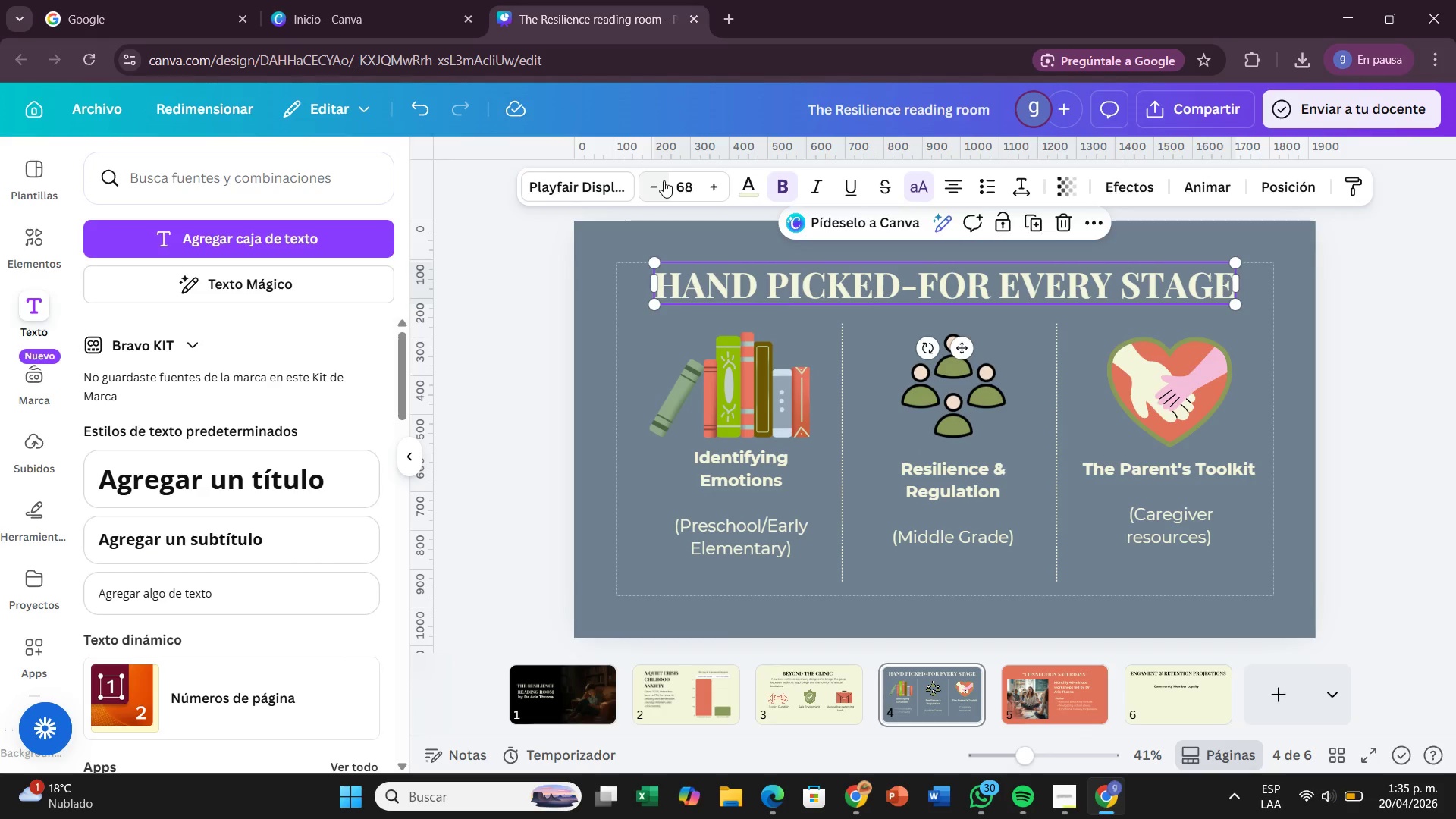 
triple_click([664, 180])
 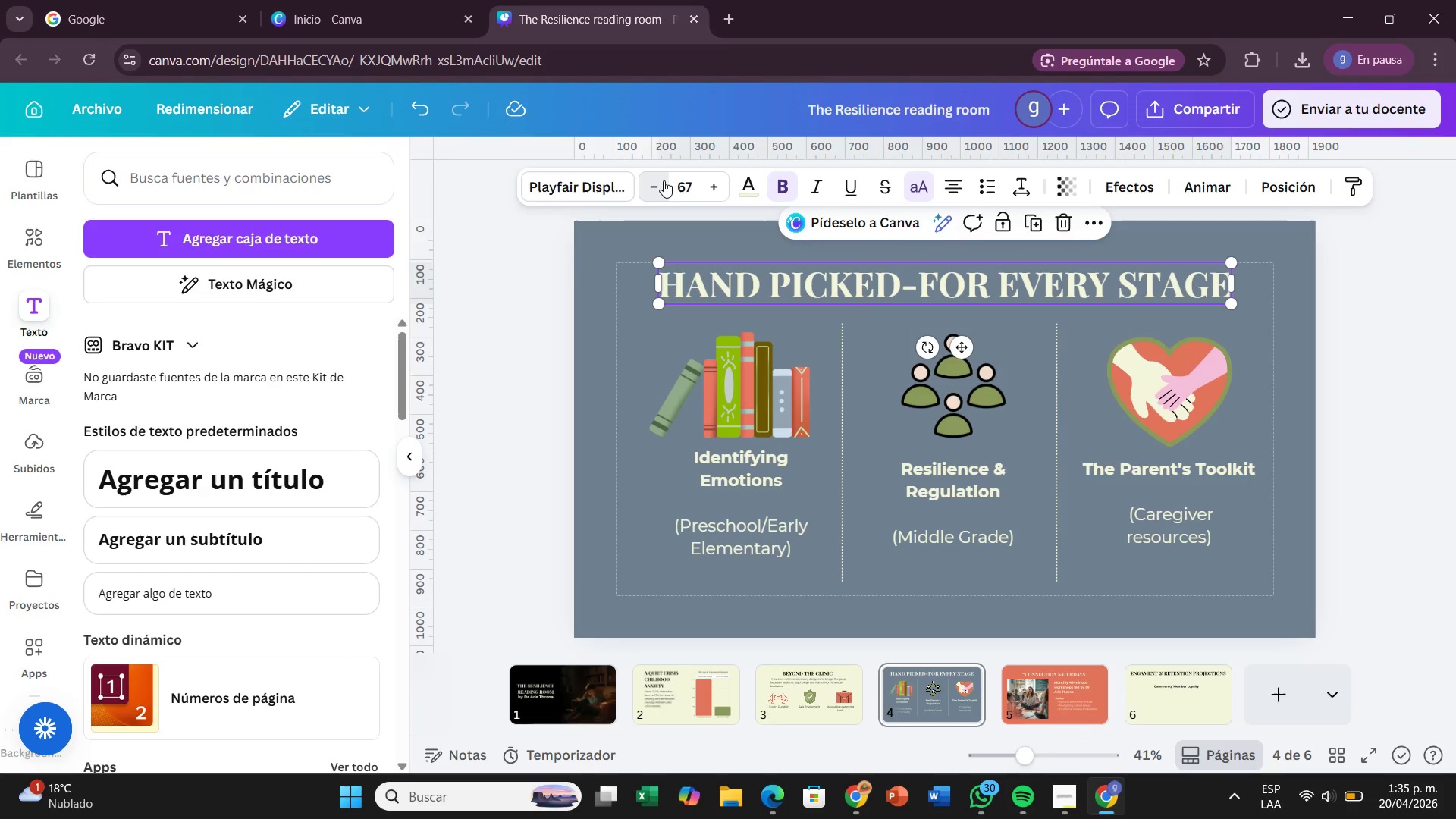 
triple_click([664, 180])
 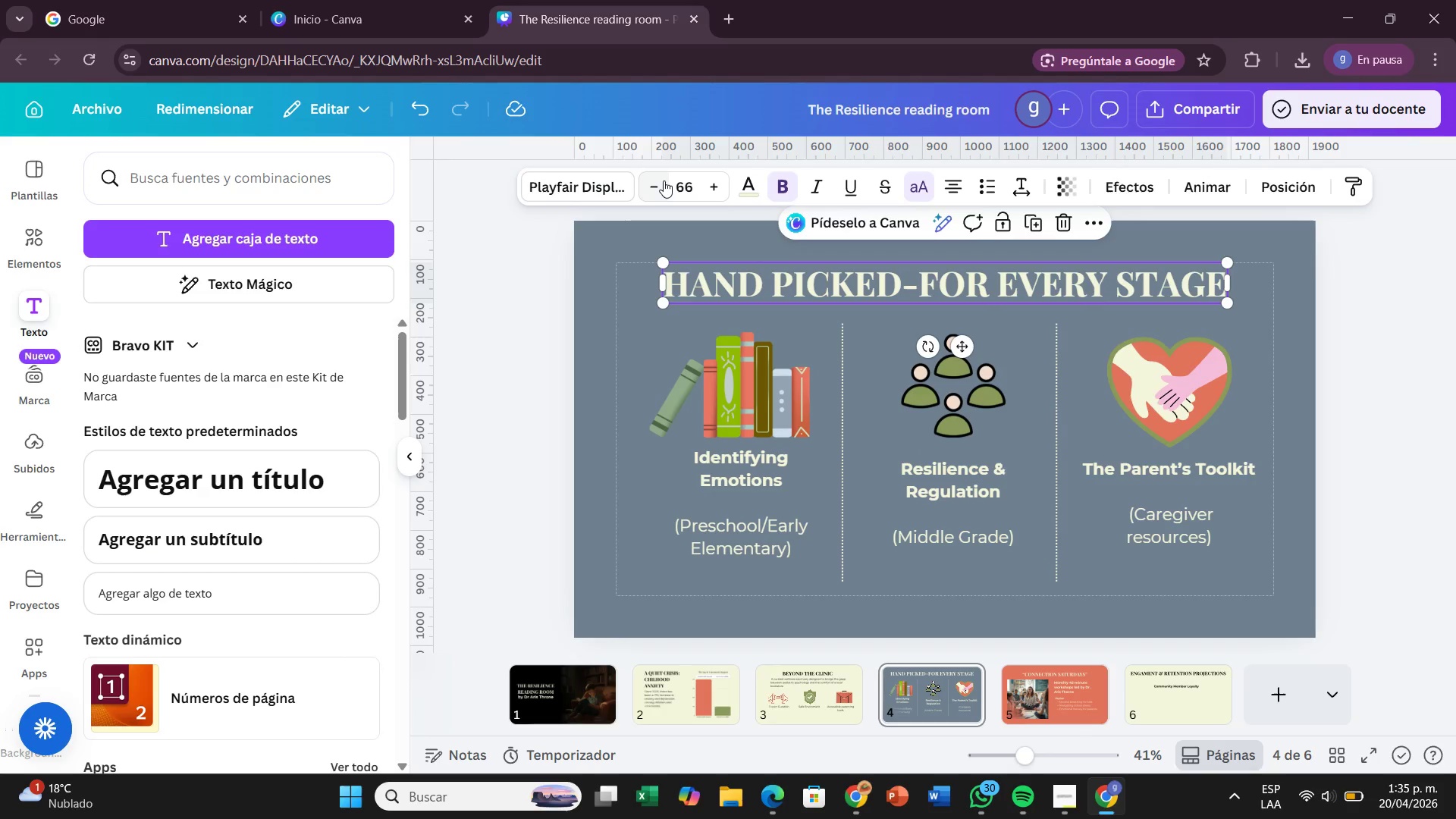 
triple_click([664, 180])
 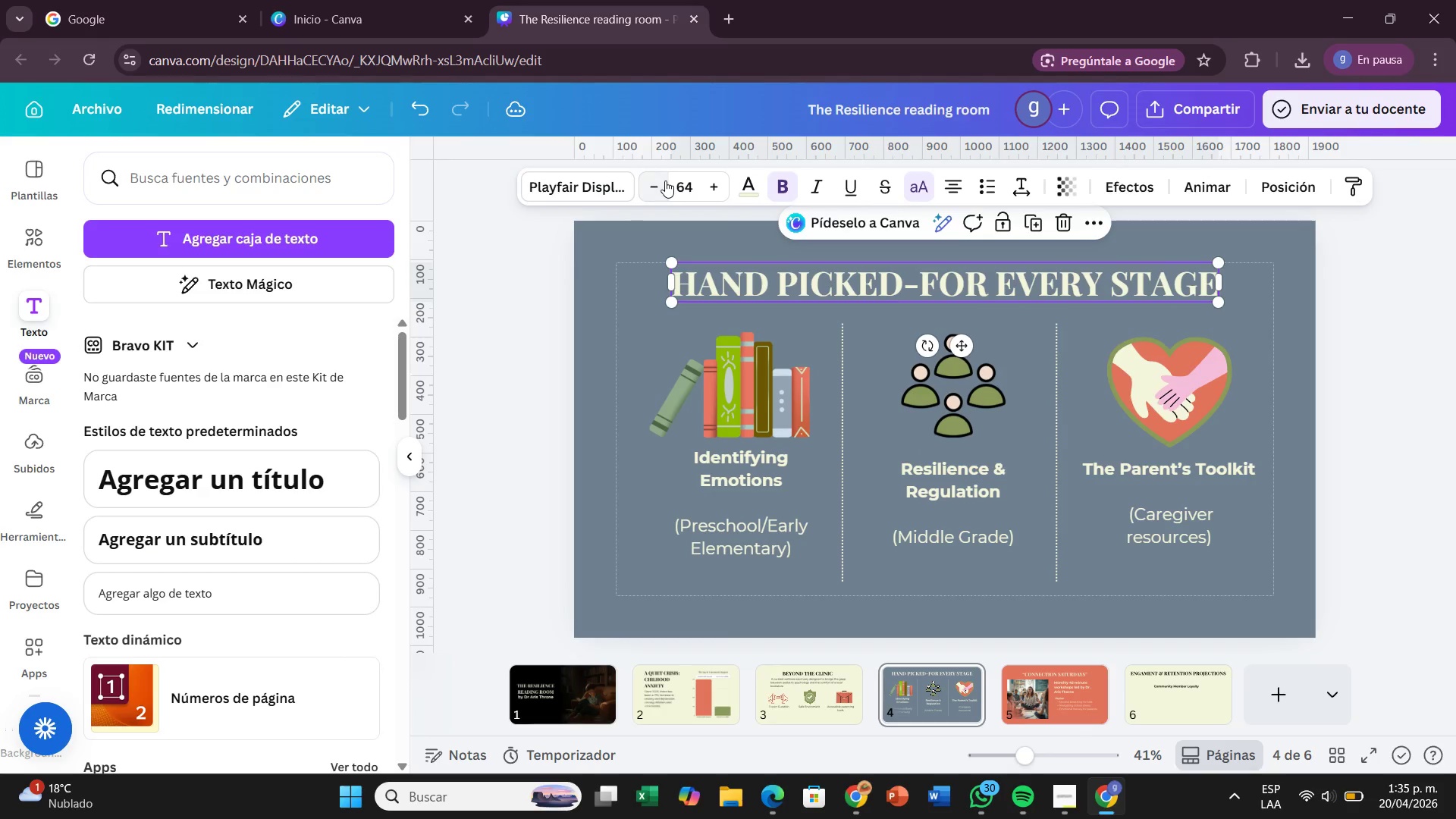 
triple_click([665, 180])
 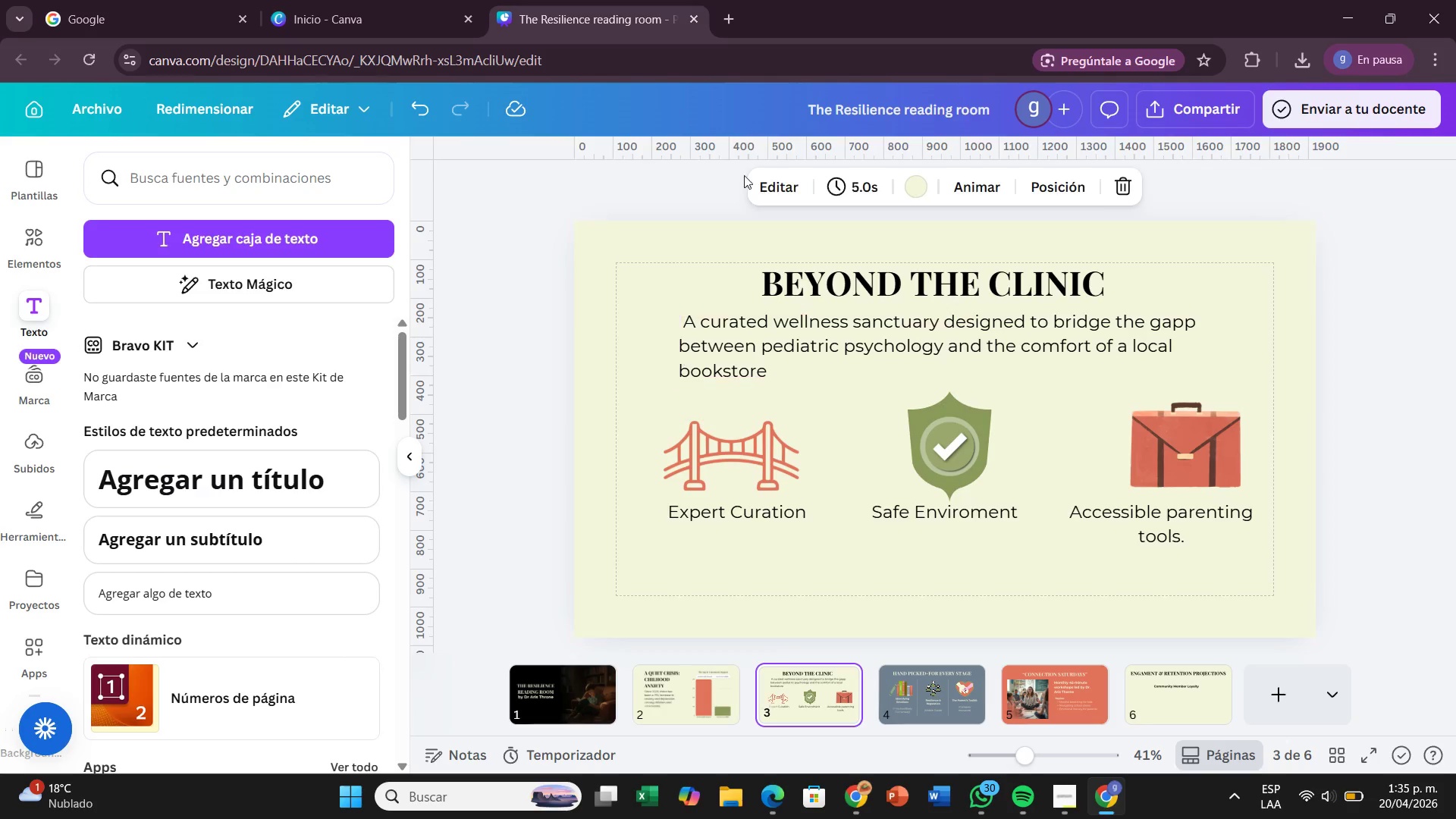 
left_click([793, 284])
 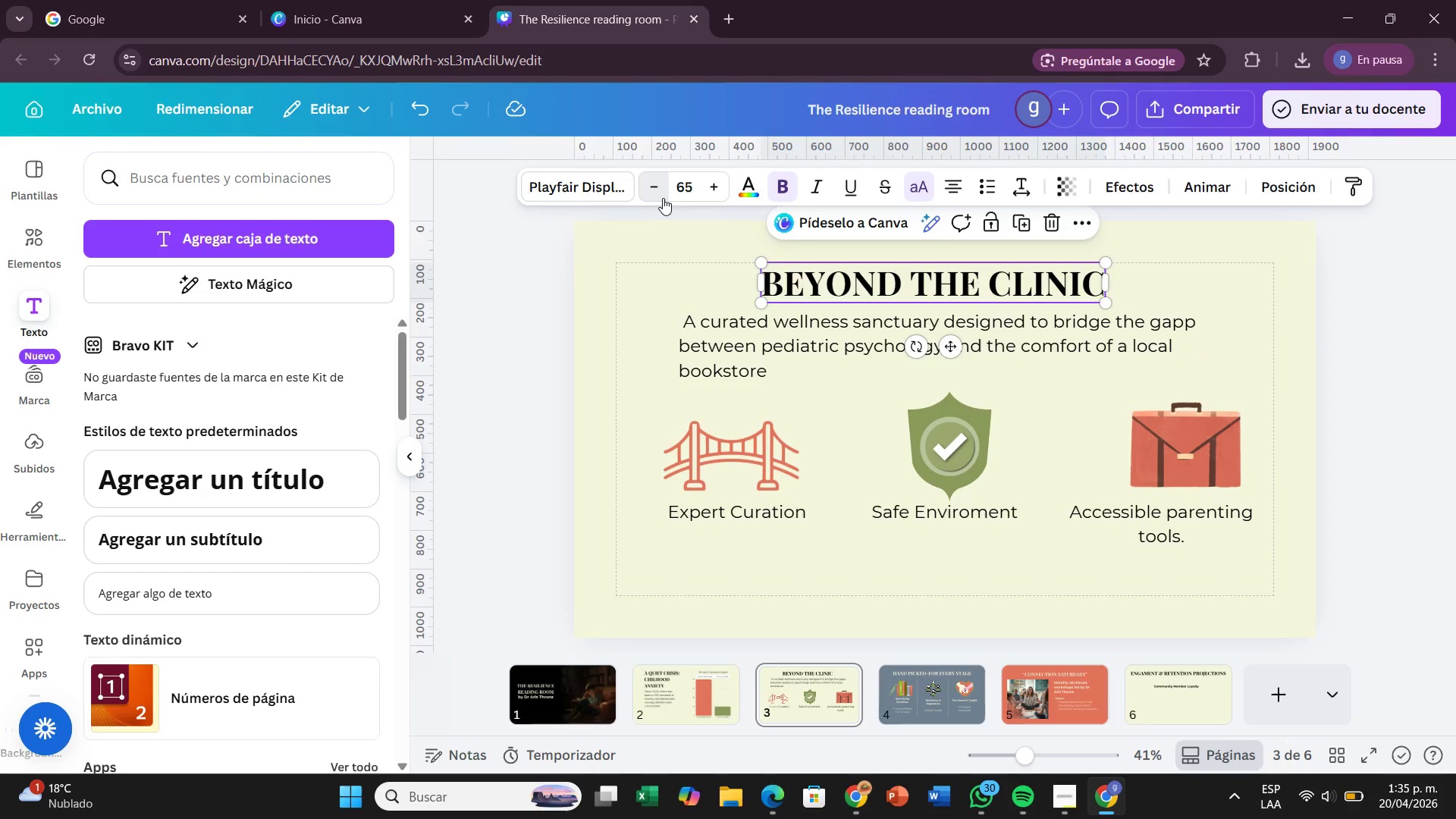 
double_click([663, 198])
 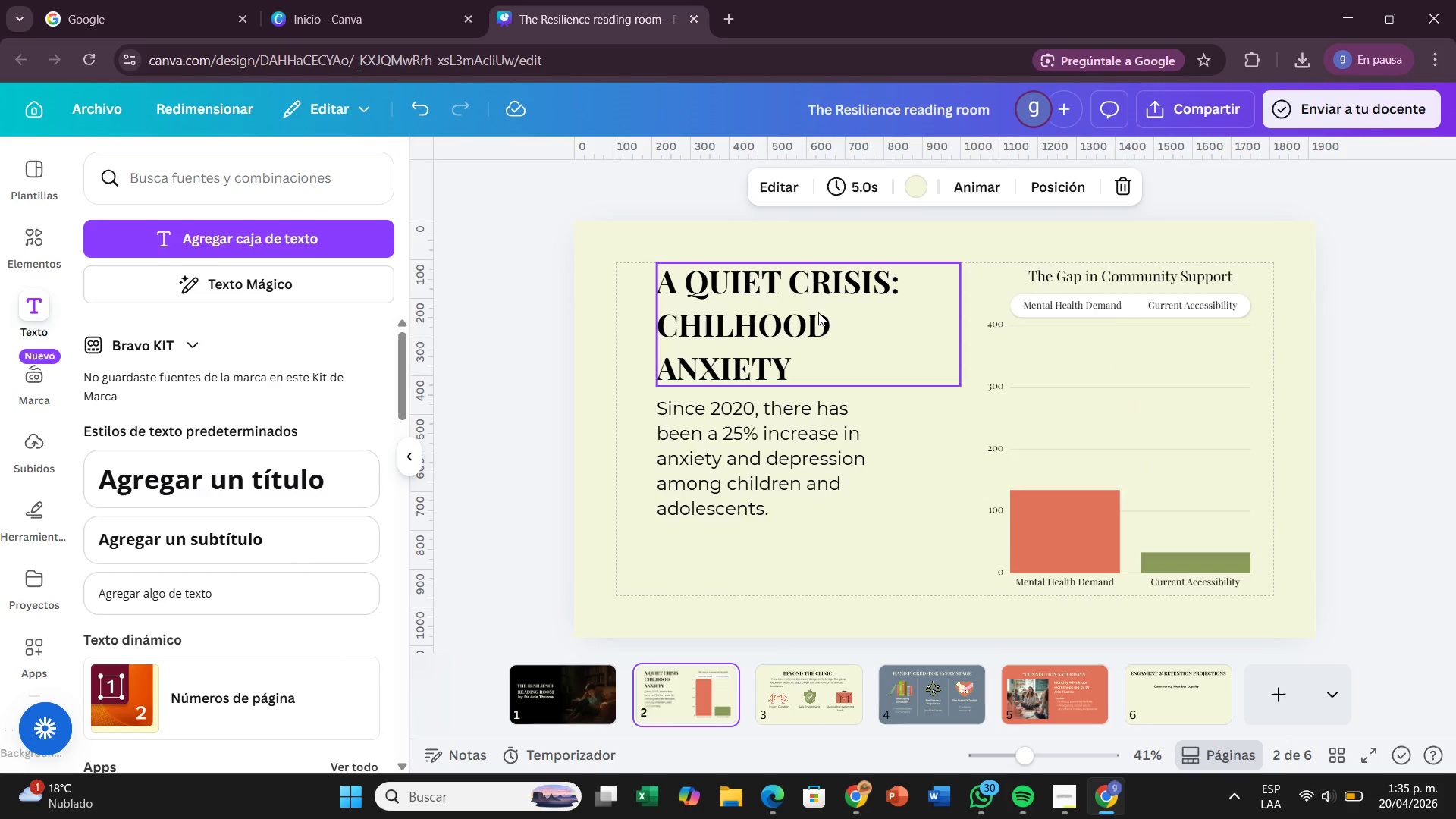 
left_click([807, 303])
 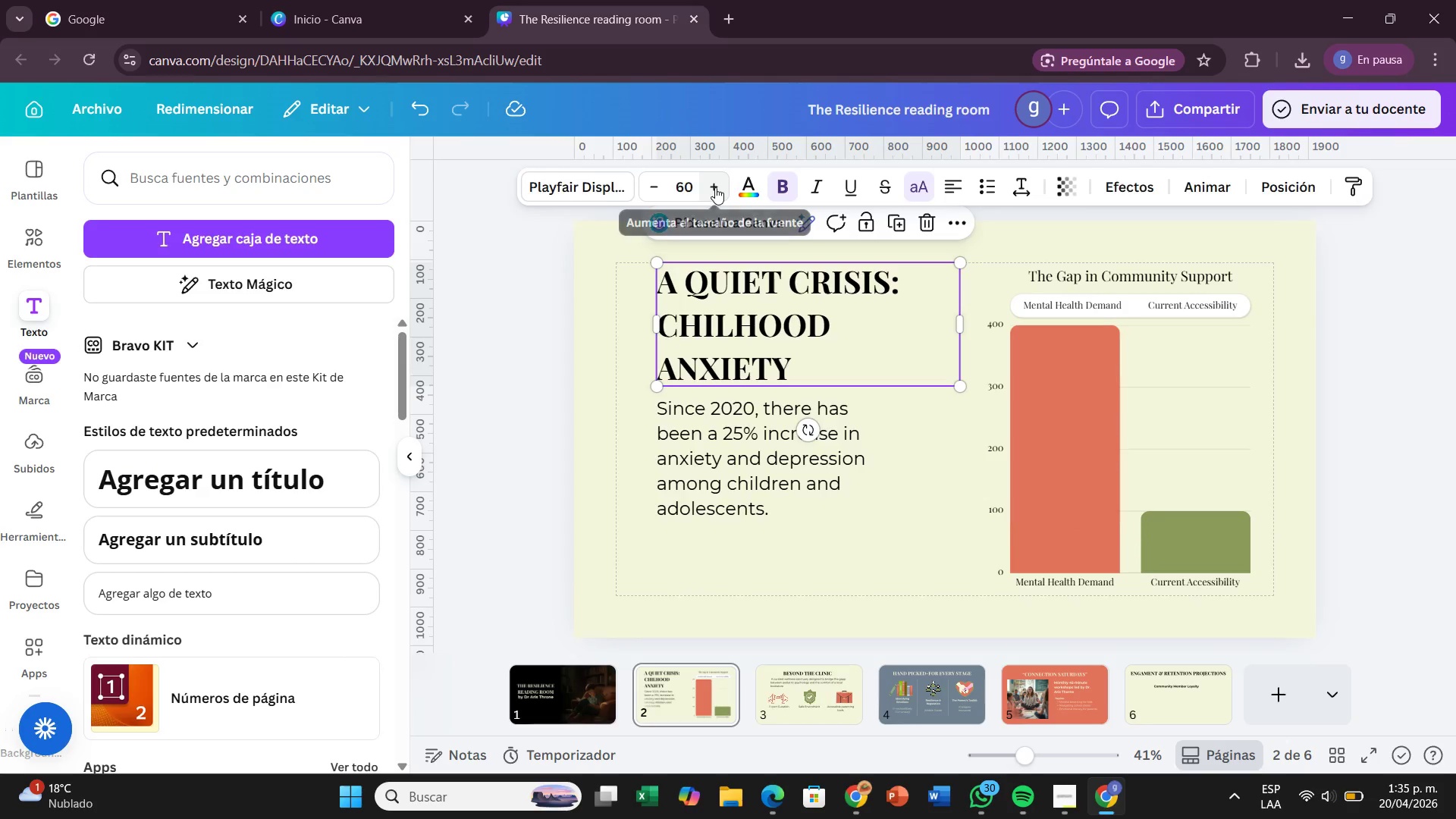 
double_click([715, 187])
 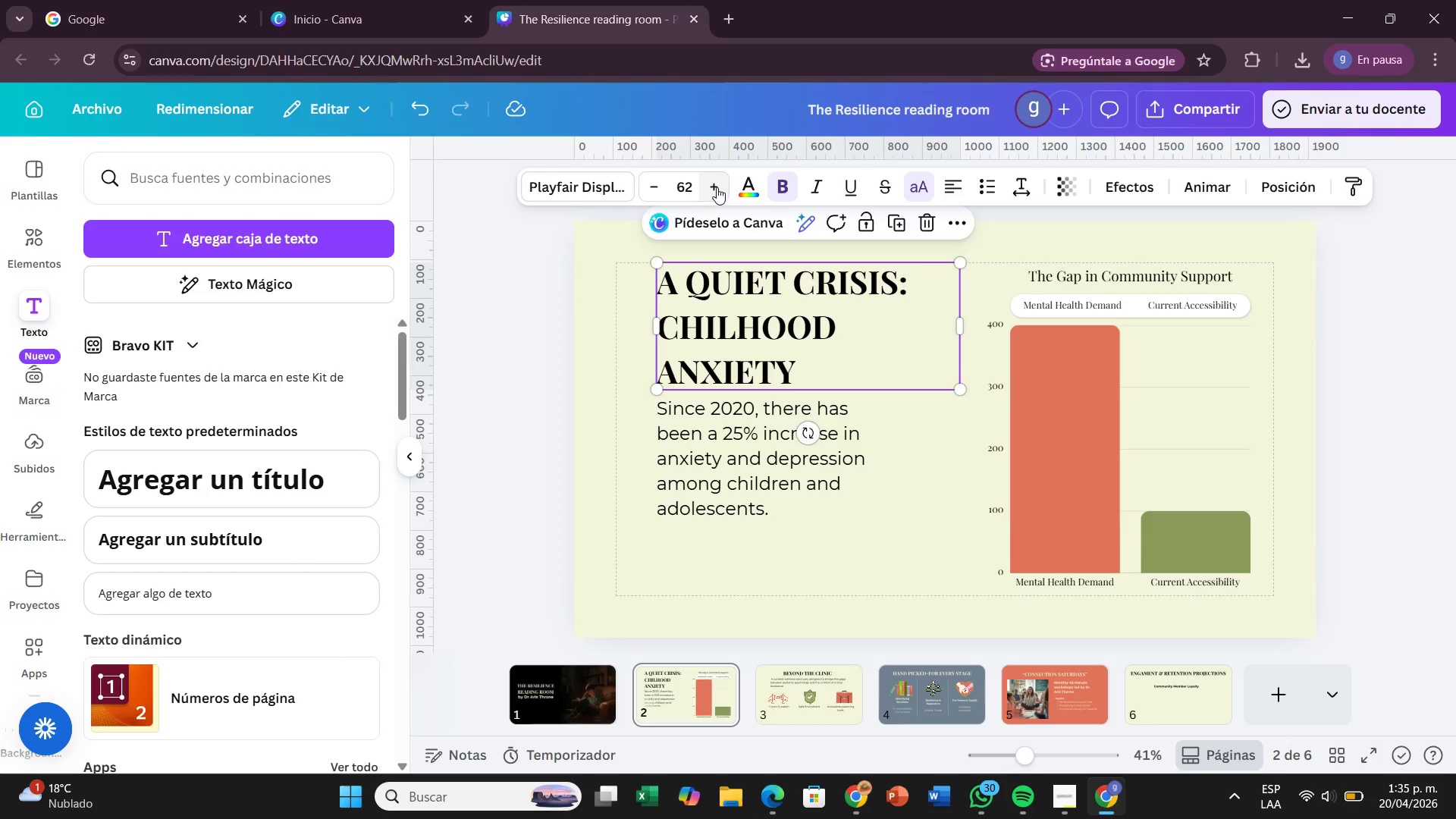 
left_click([717, 188])
 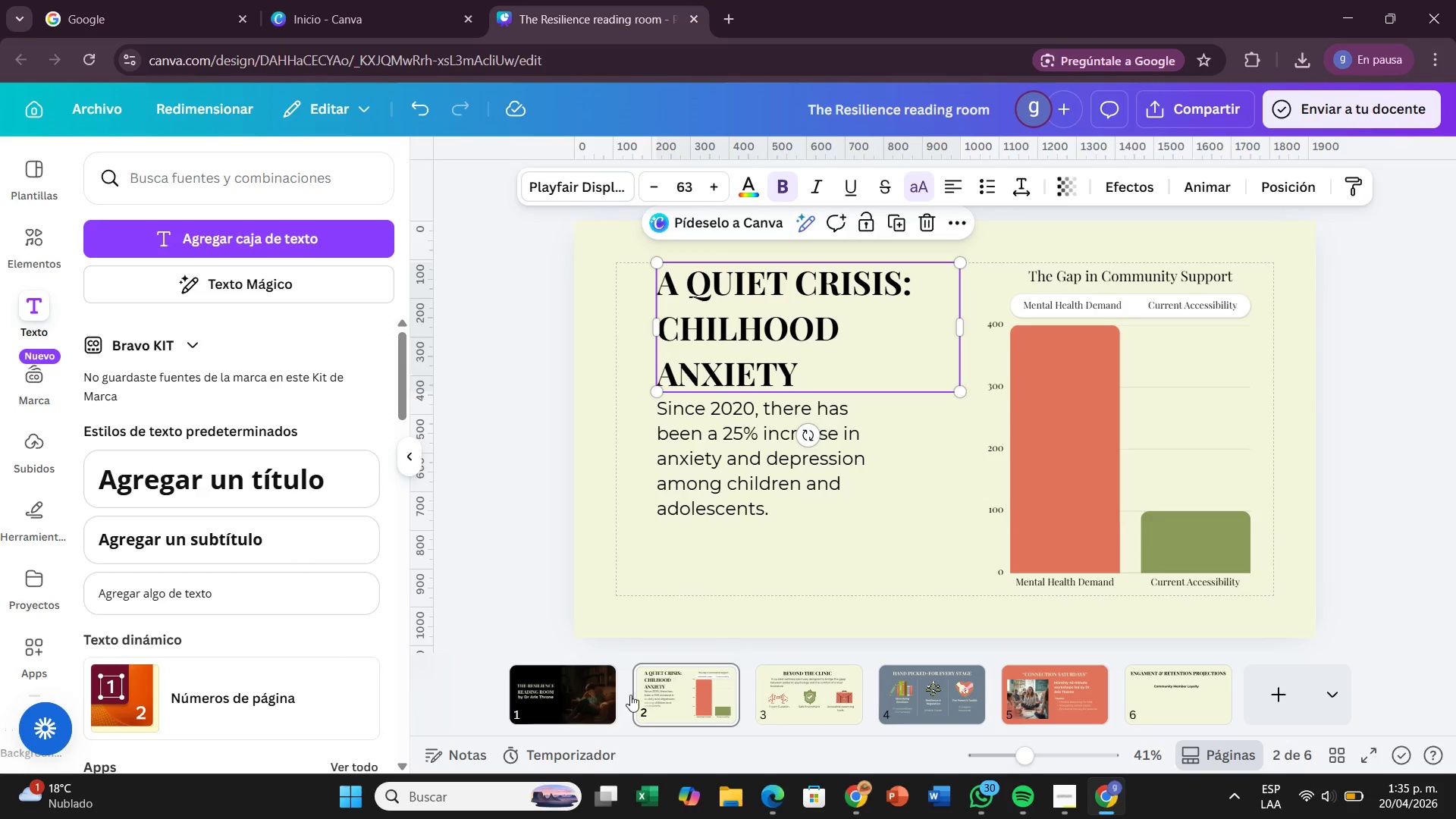 
left_click([560, 695])
 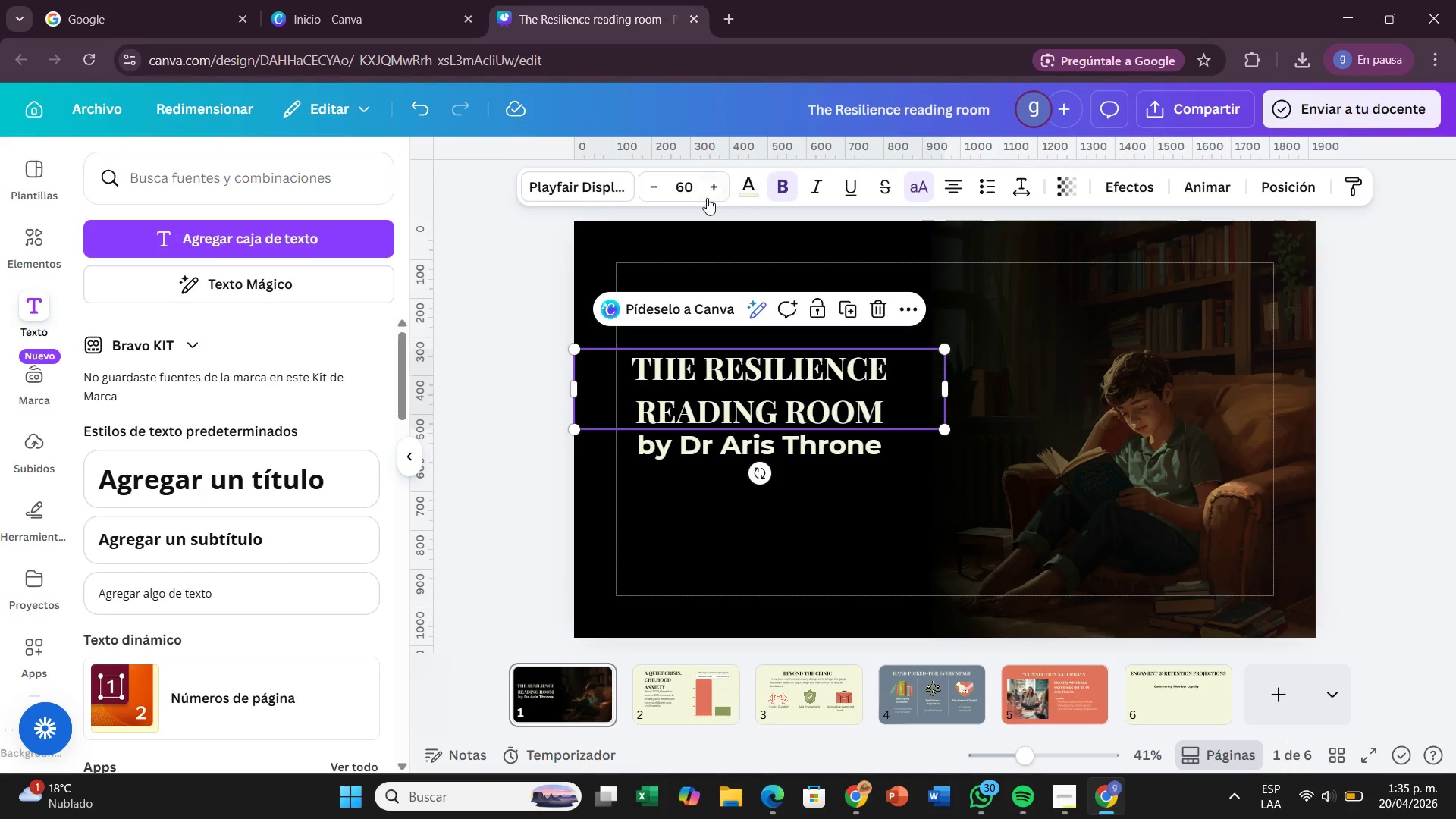 
left_click_drag(start_coordinate=[715, 194], to_coordinate=[720, 193])
 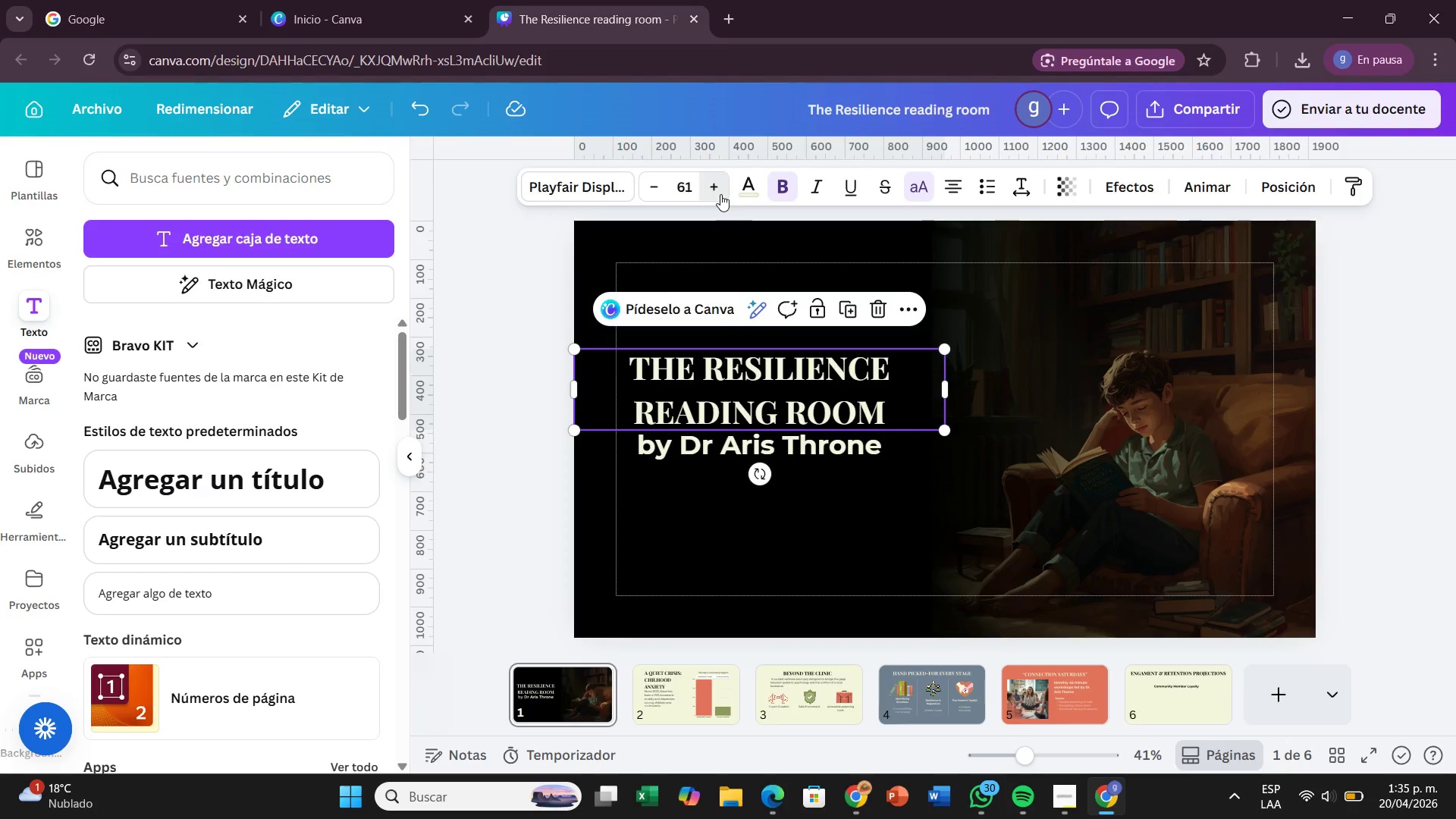 
left_click([720, 194])
 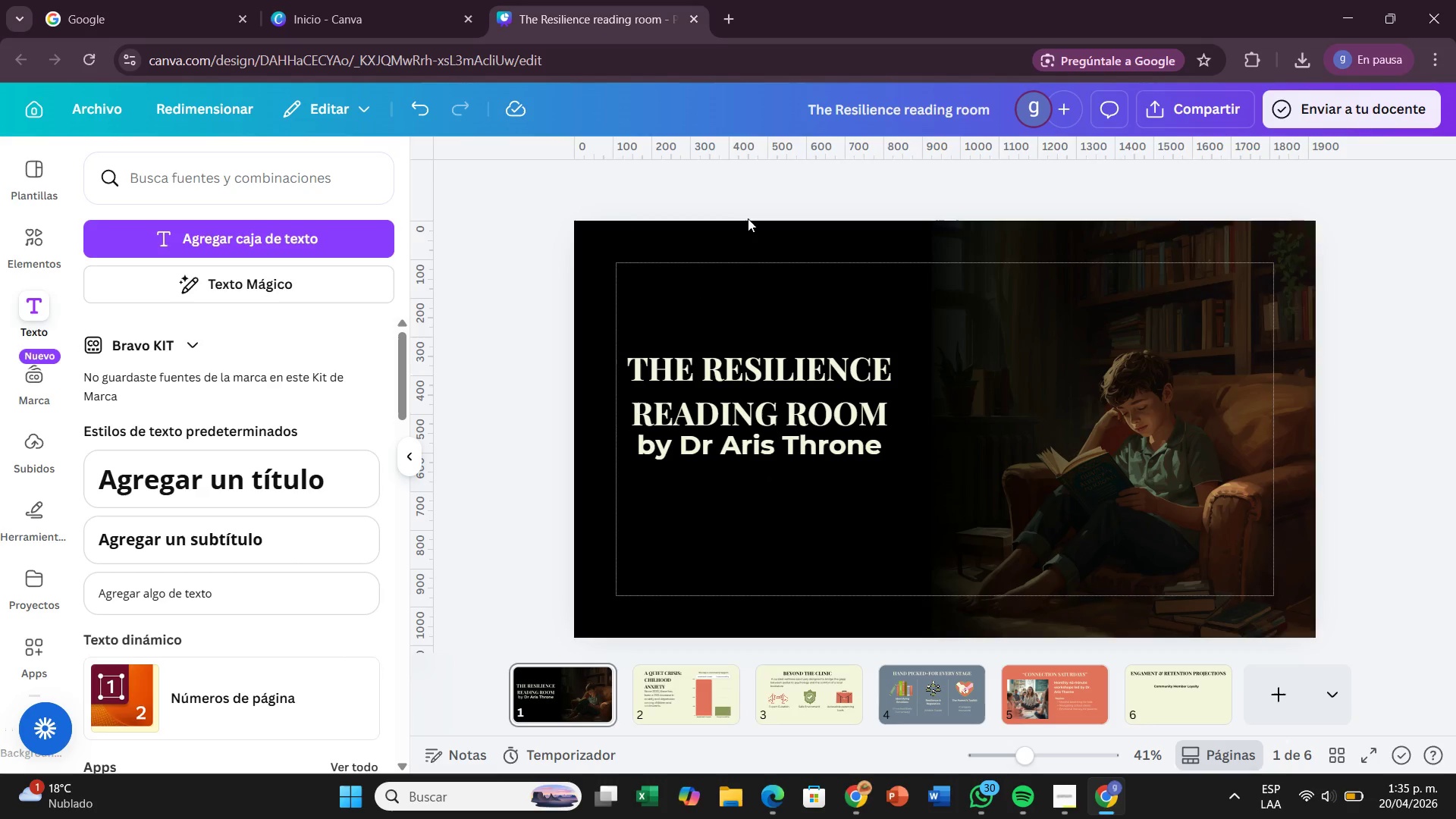 
left_click_drag(start_coordinate=[726, 387], to_coordinate=[731, 387])
 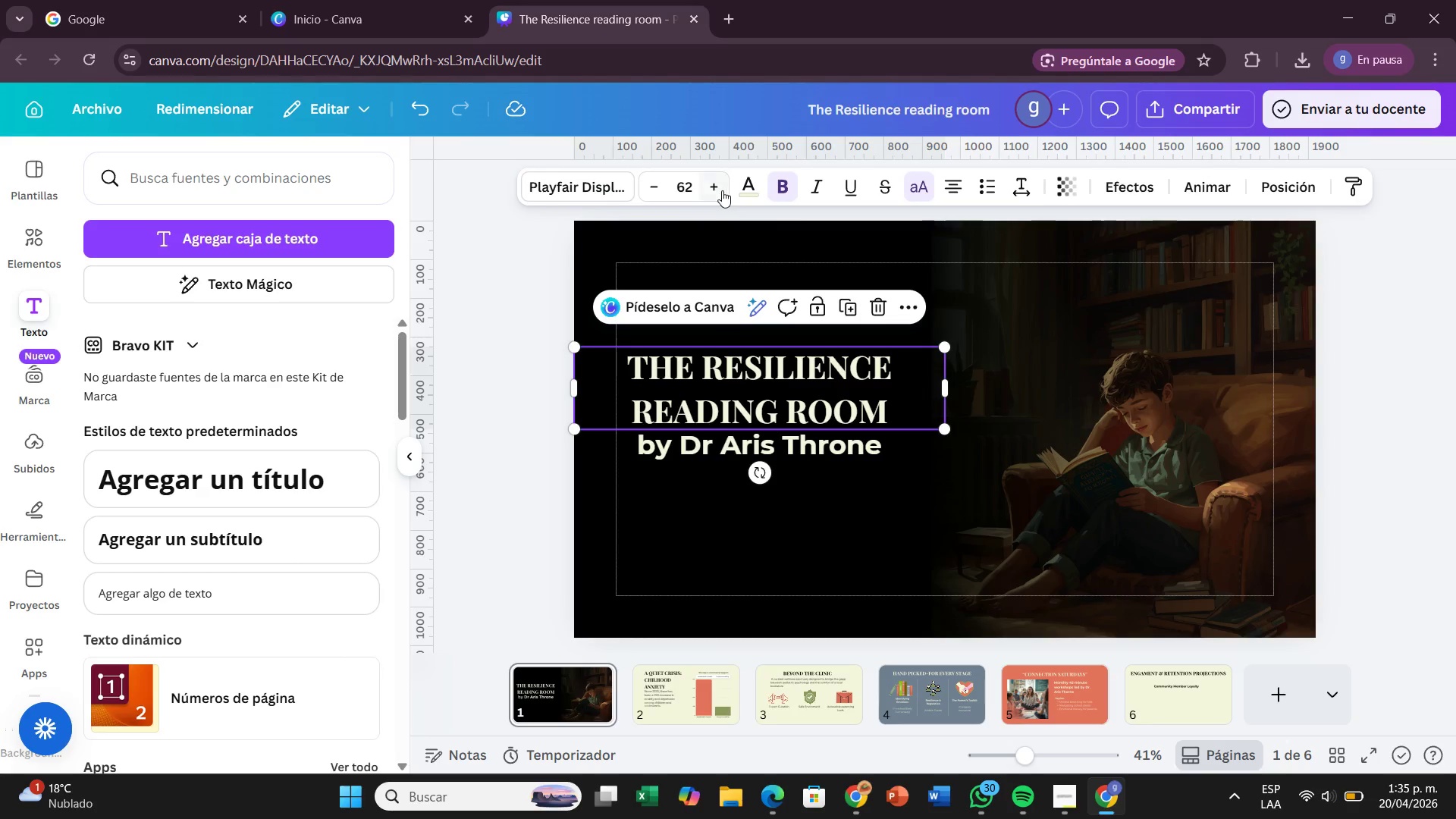 
left_click([719, 190])
 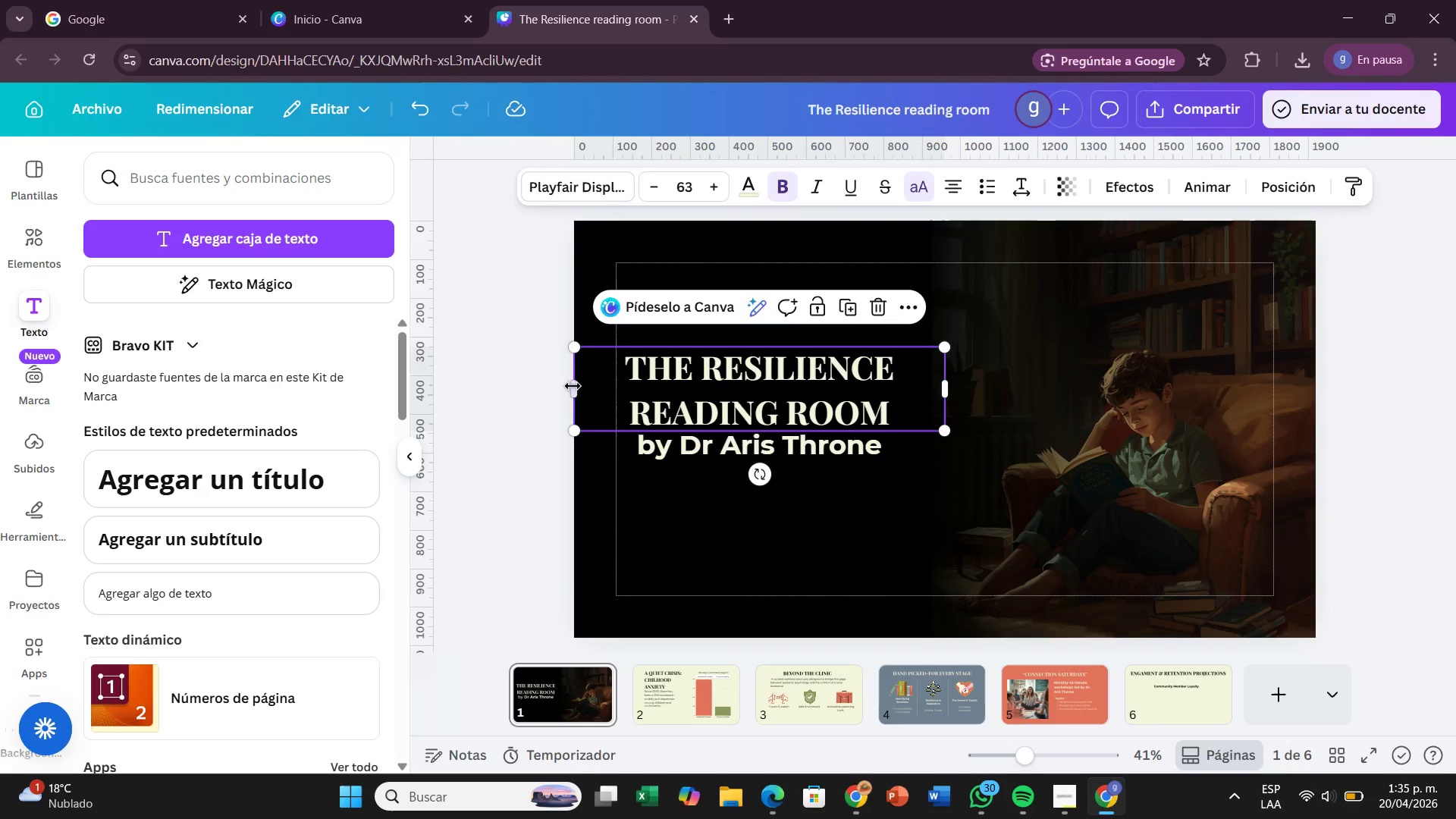 
left_click_drag(start_coordinate=[580, 383], to_coordinate=[620, 391])
 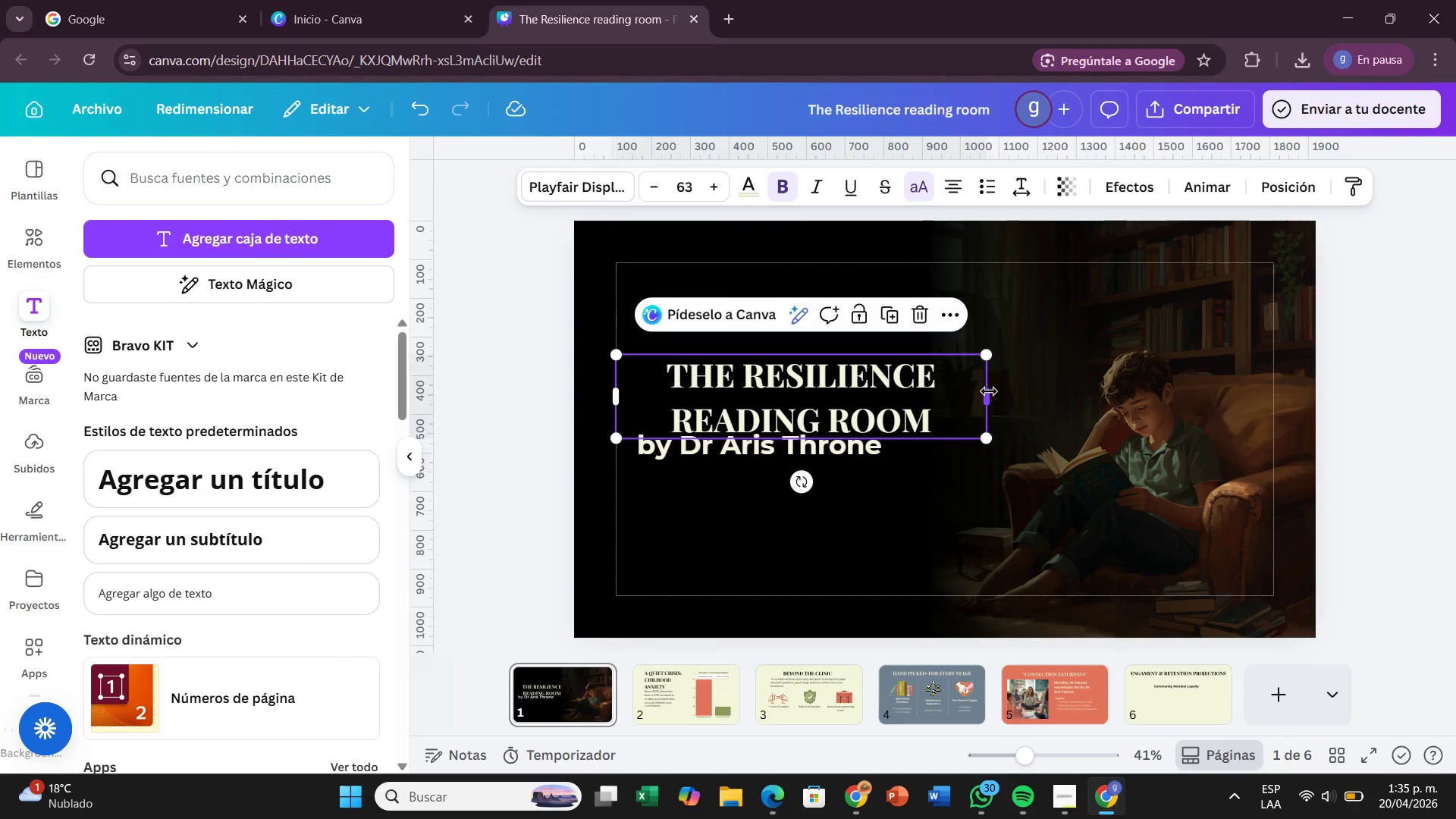 
left_click_drag(start_coordinate=[989, 394], to_coordinate=[937, 391])
 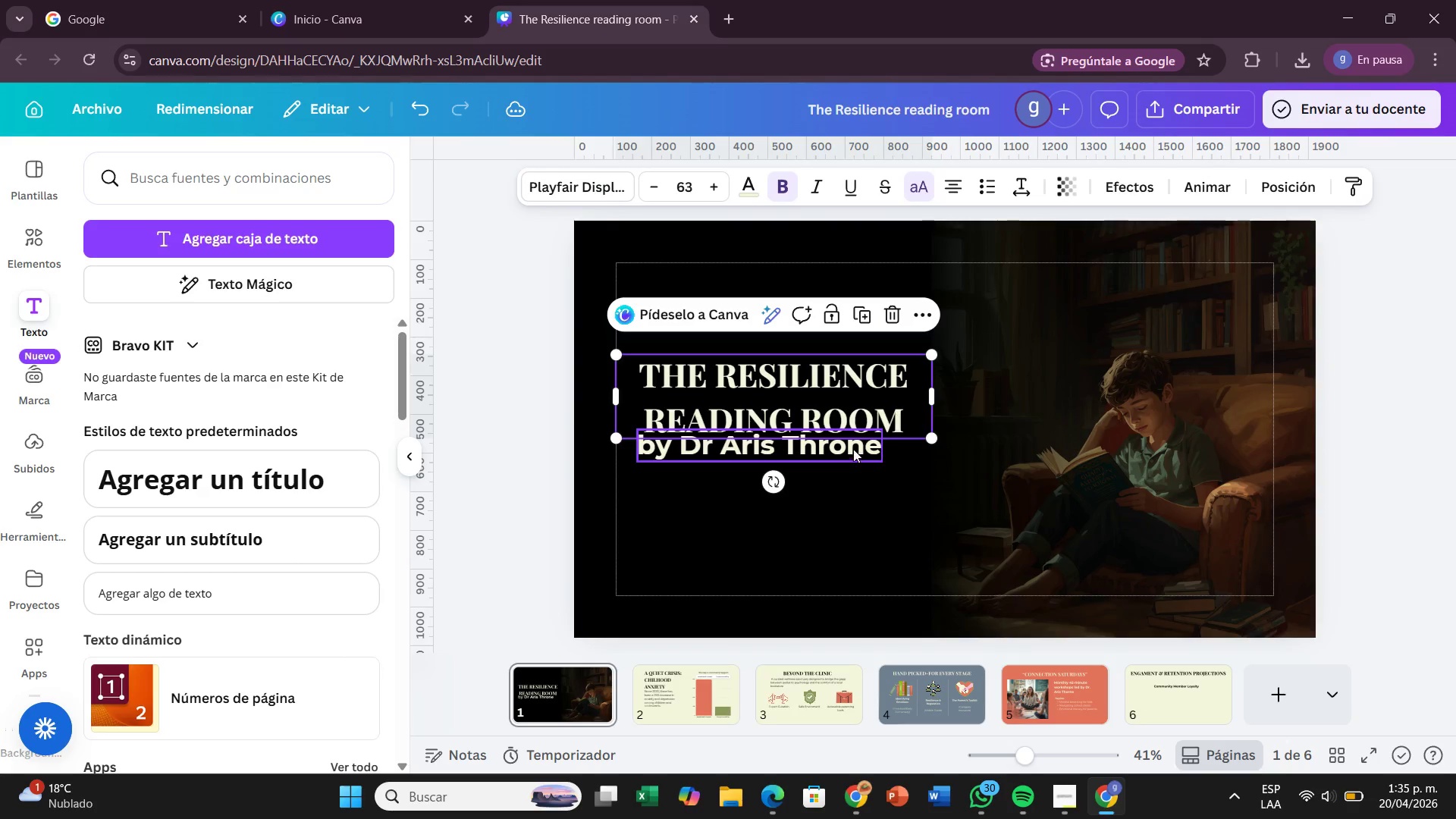 
left_click_drag(start_coordinate=[858, 447], to_coordinate=[861, 466])
 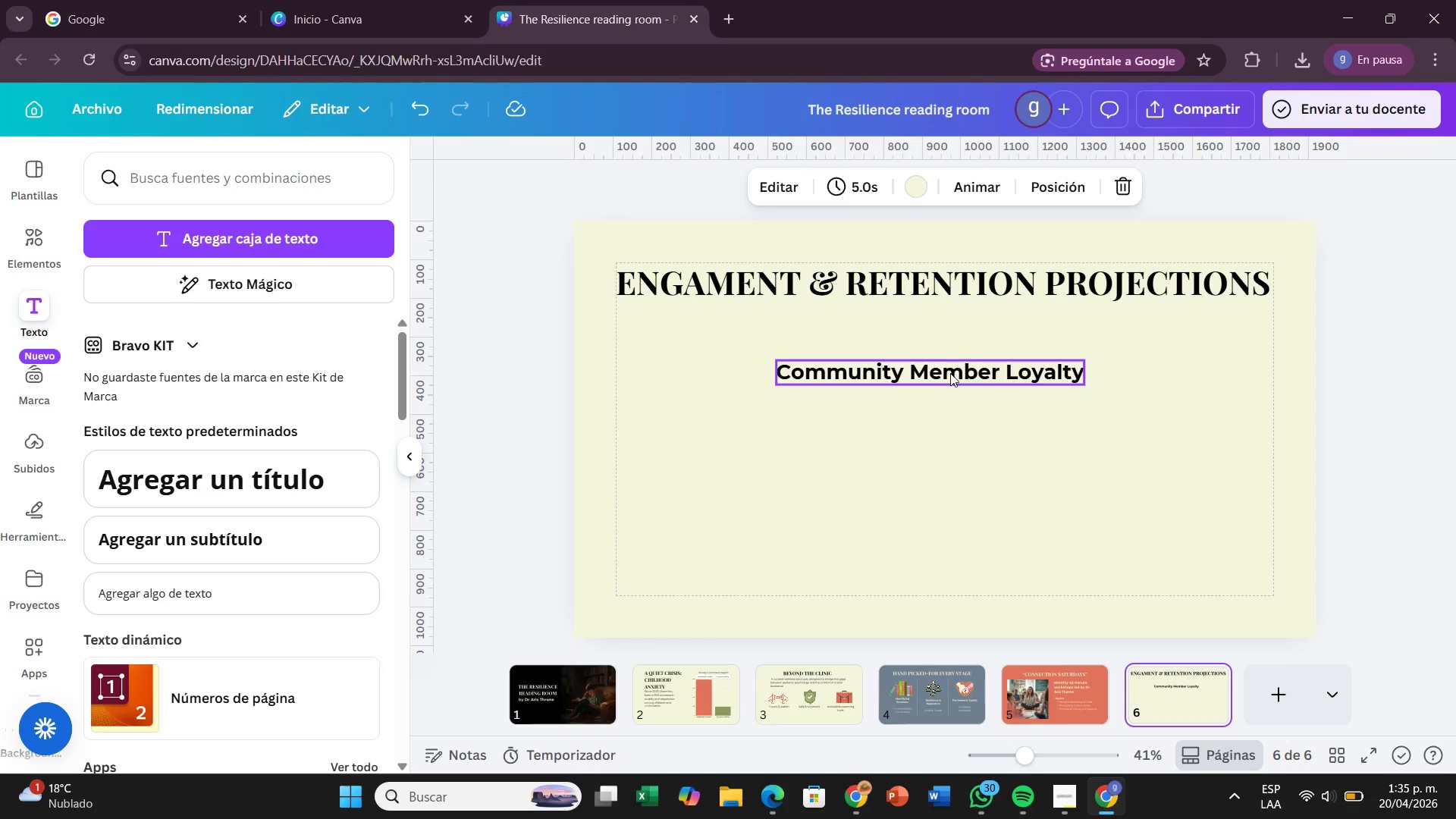 
mouse_move([956, 407])
 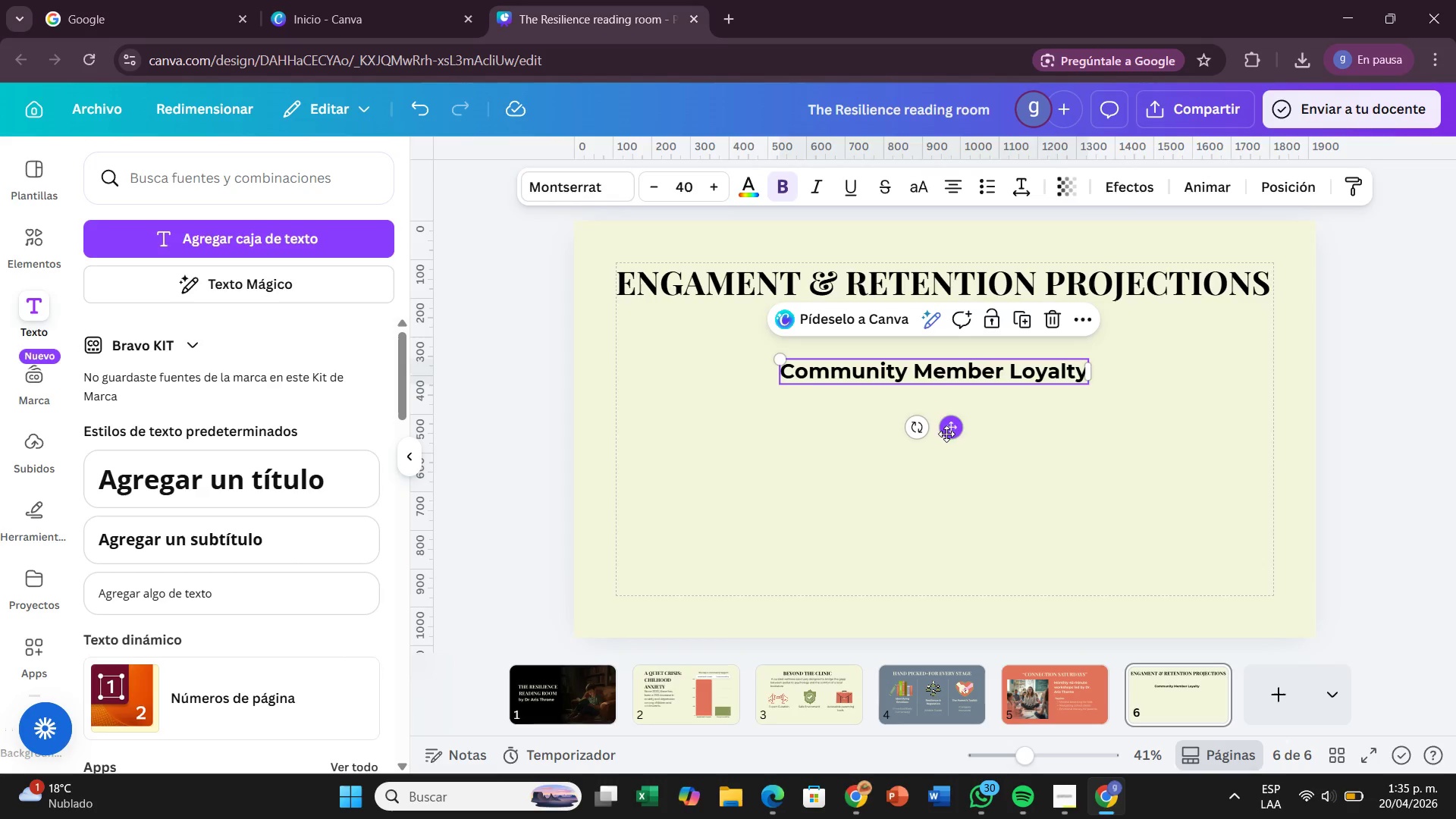 
left_click_drag(start_coordinate=[949, 432], to_coordinate=[952, 380])
 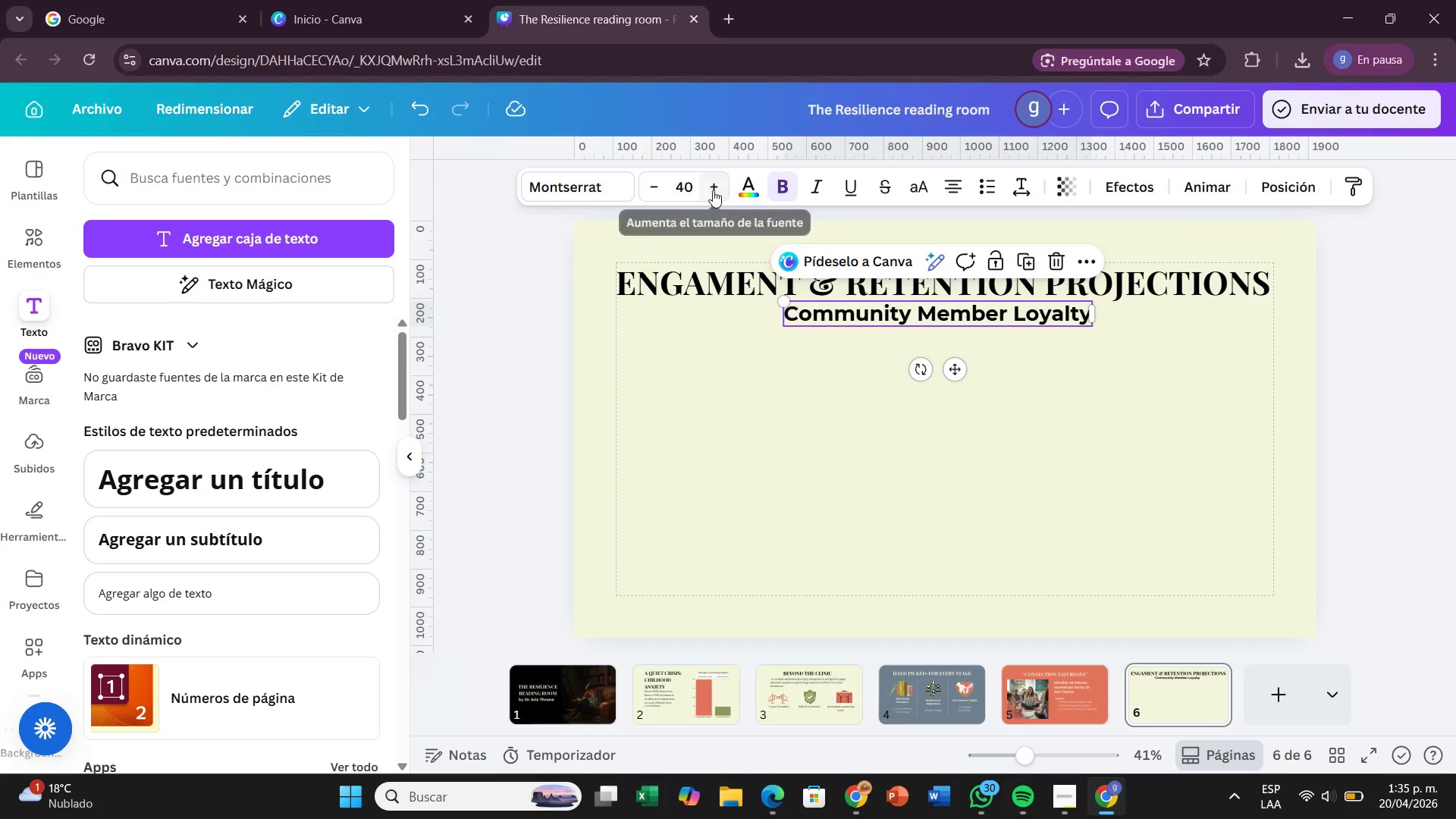 
double_click([713, 189])
 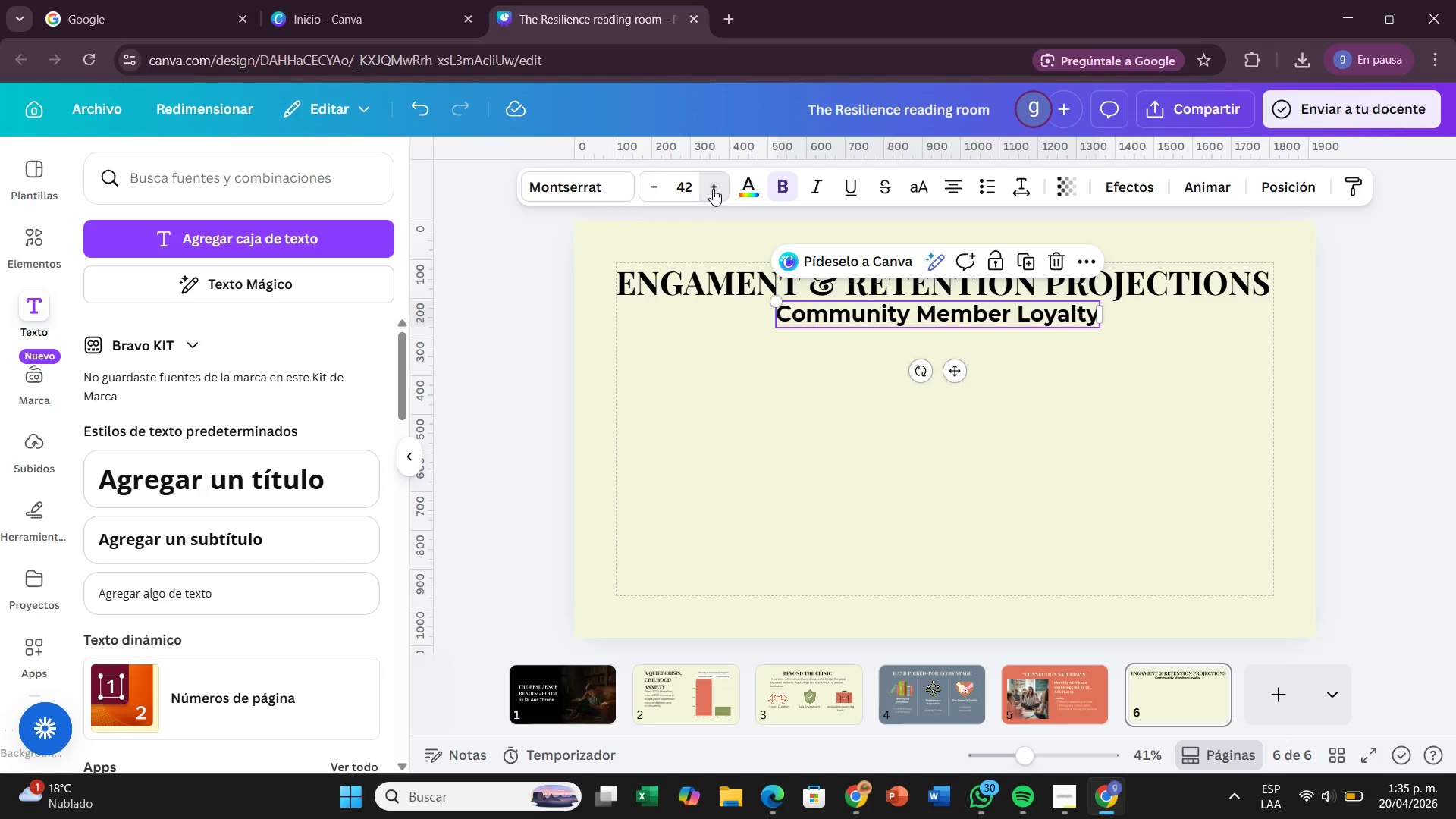 
triple_click([713, 189])
 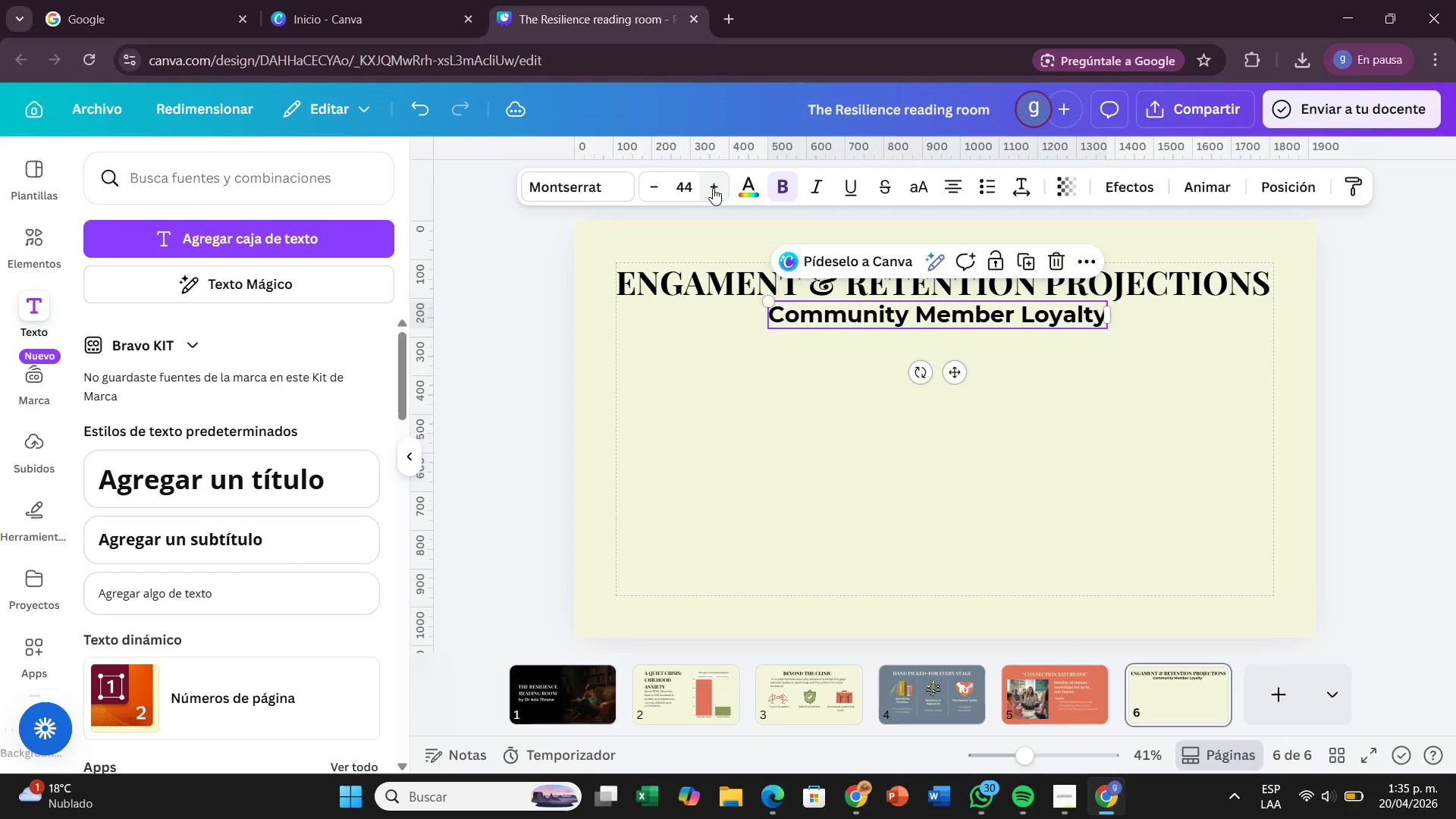 
left_click([713, 188])
 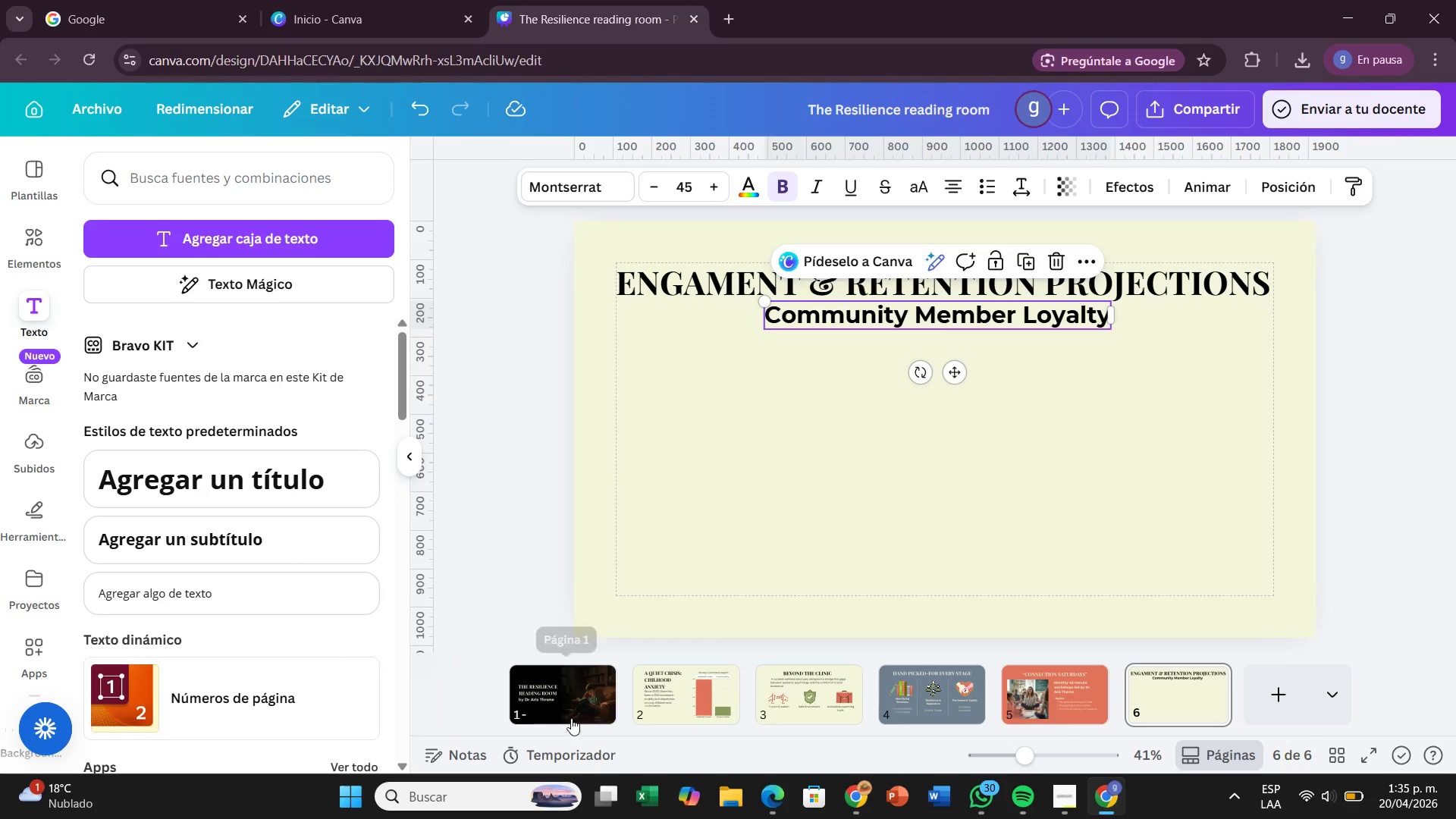 
left_click([573, 691])
 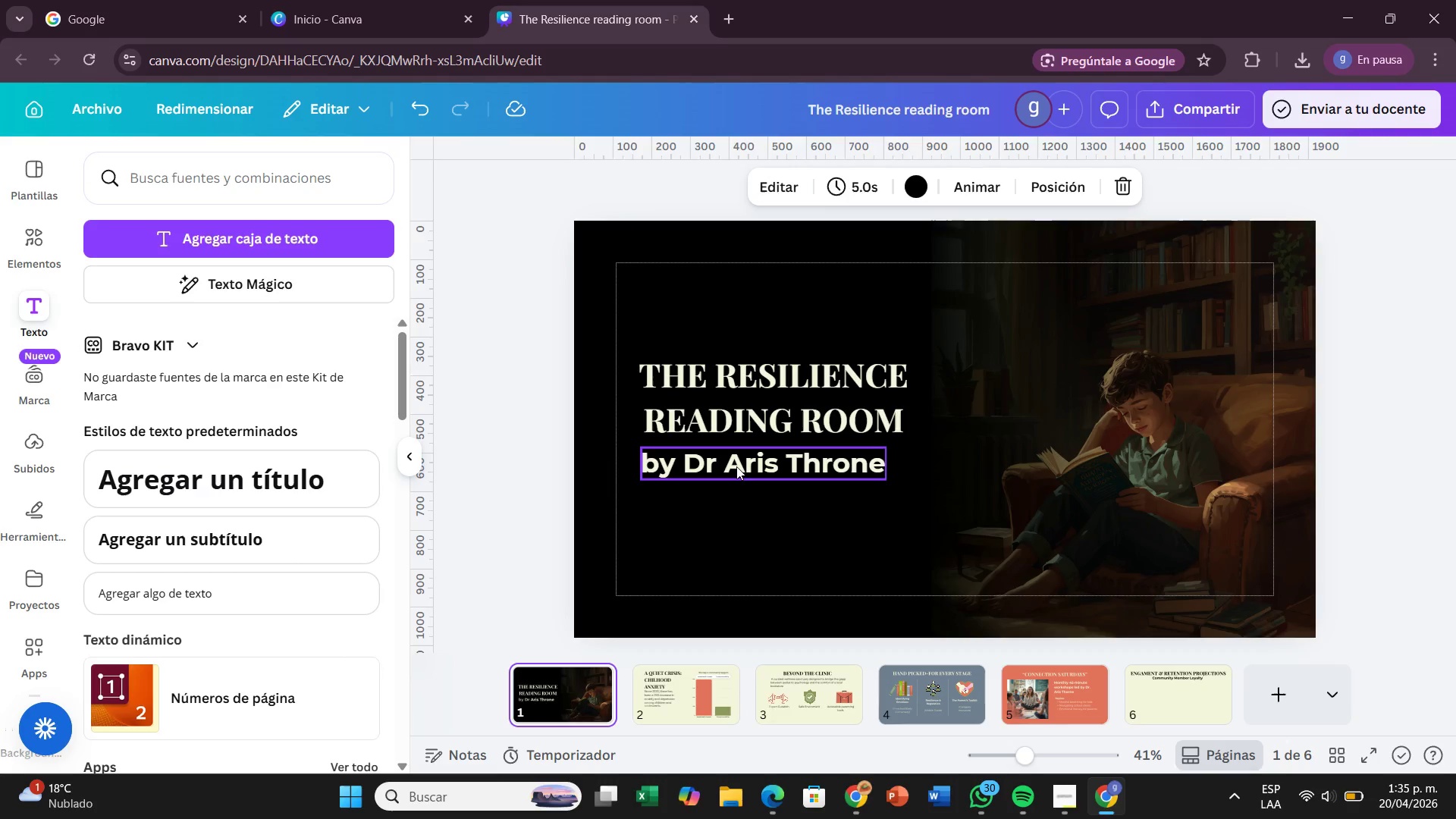 
left_click_drag(start_coordinate=[736, 473], to_coordinate=[736, 468])
 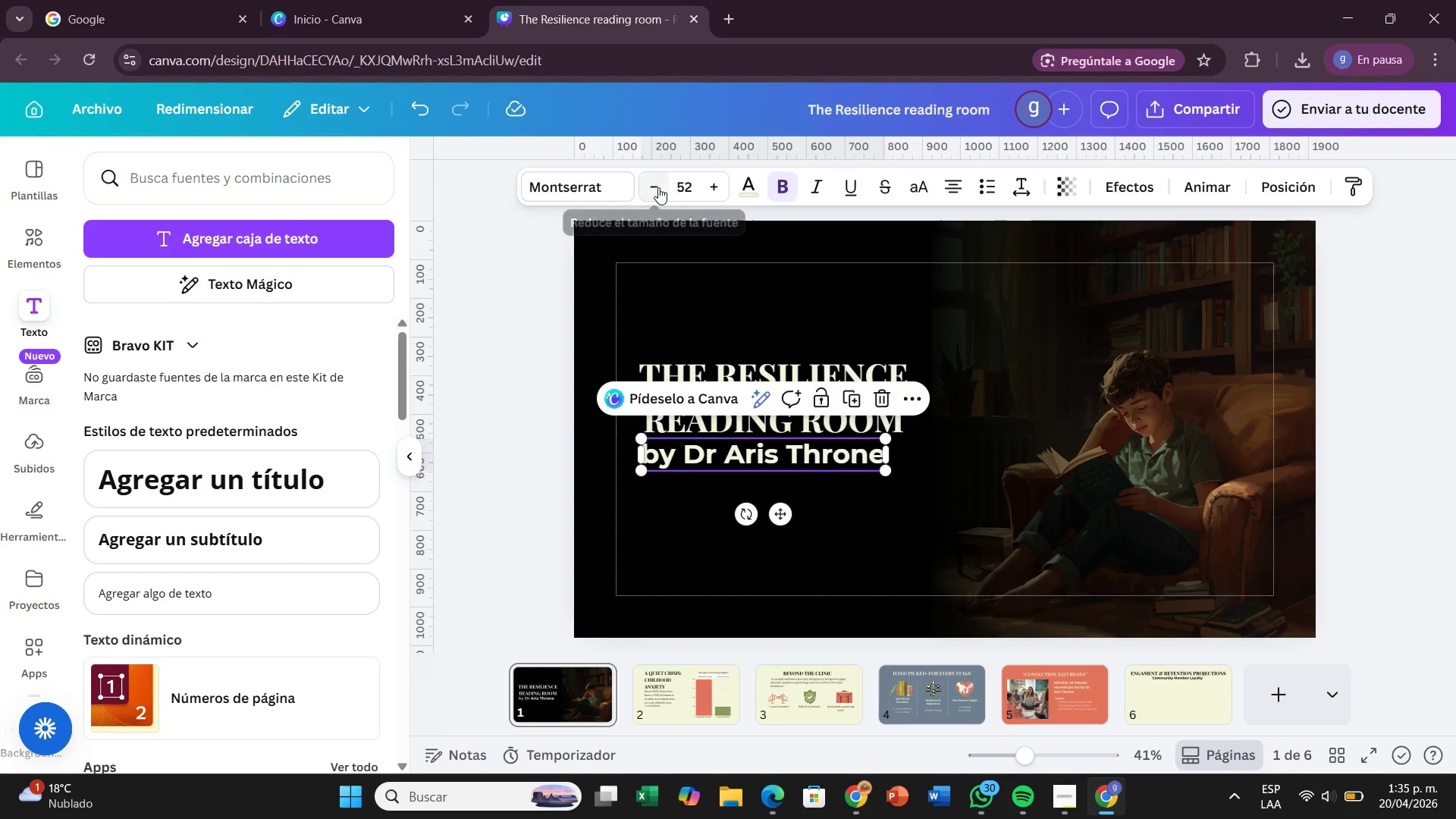 
double_click([658, 187])
 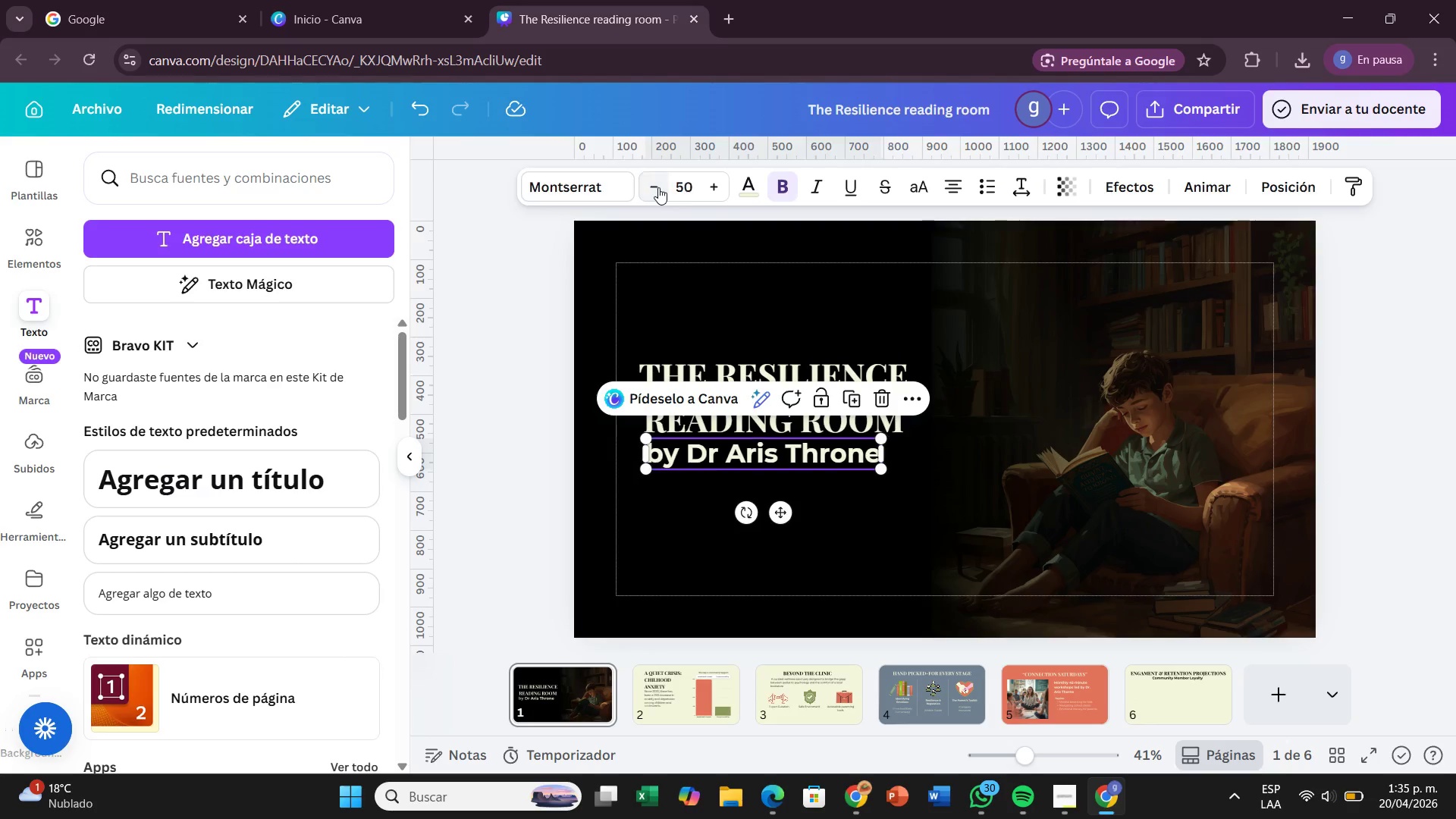 
triple_click([658, 187])
 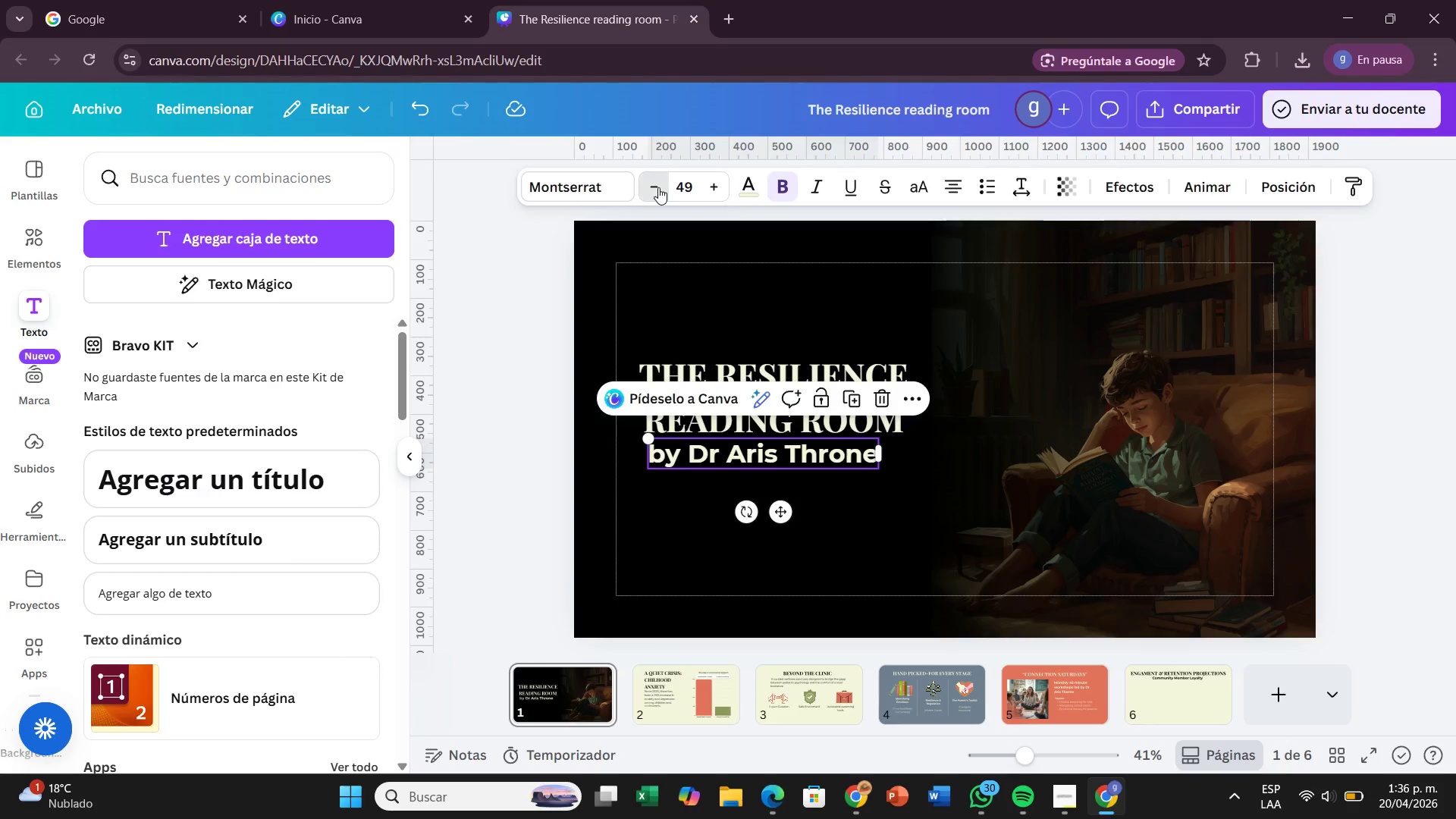 
double_click([658, 187])
 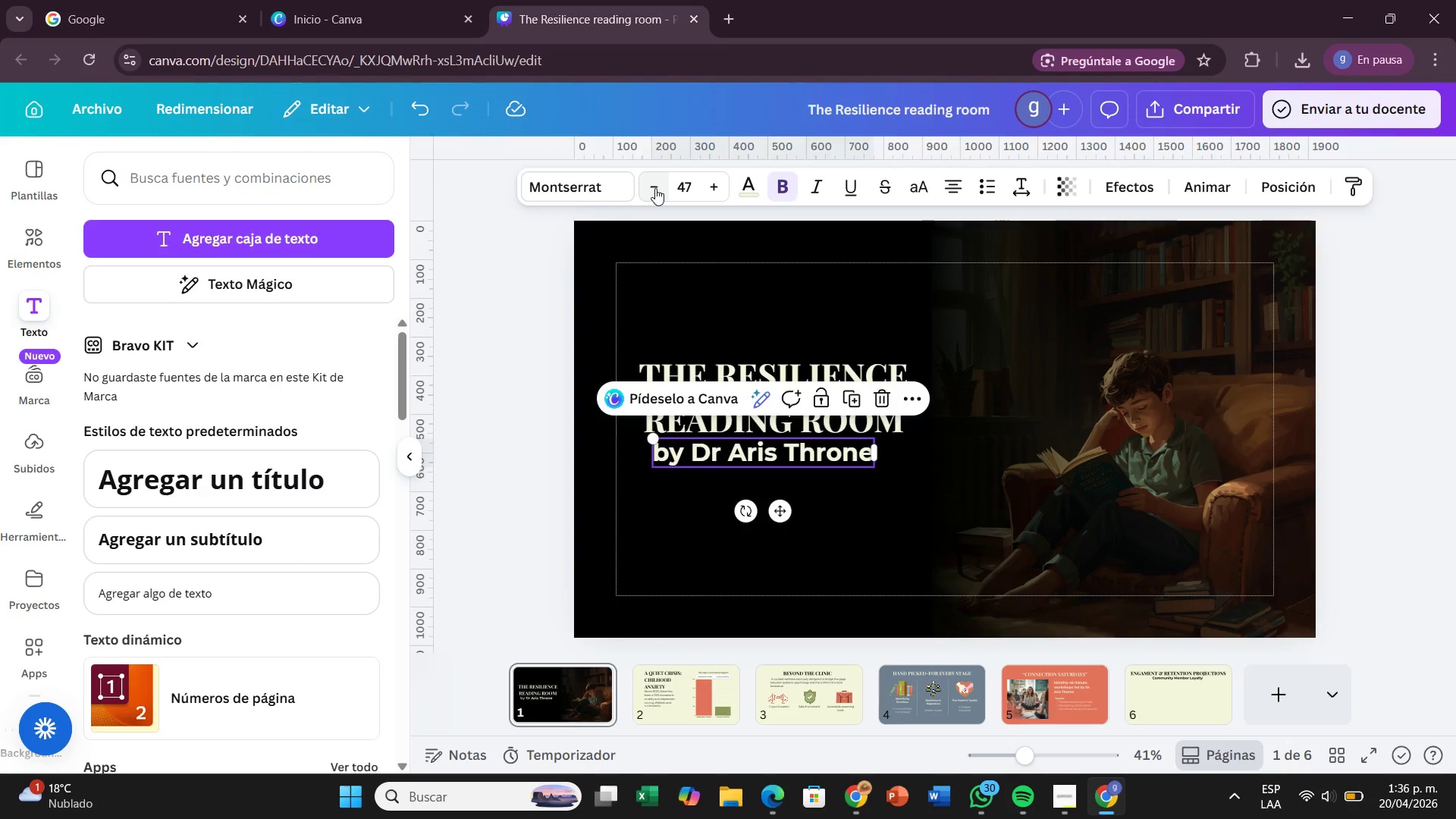 
triple_click([655, 188])
 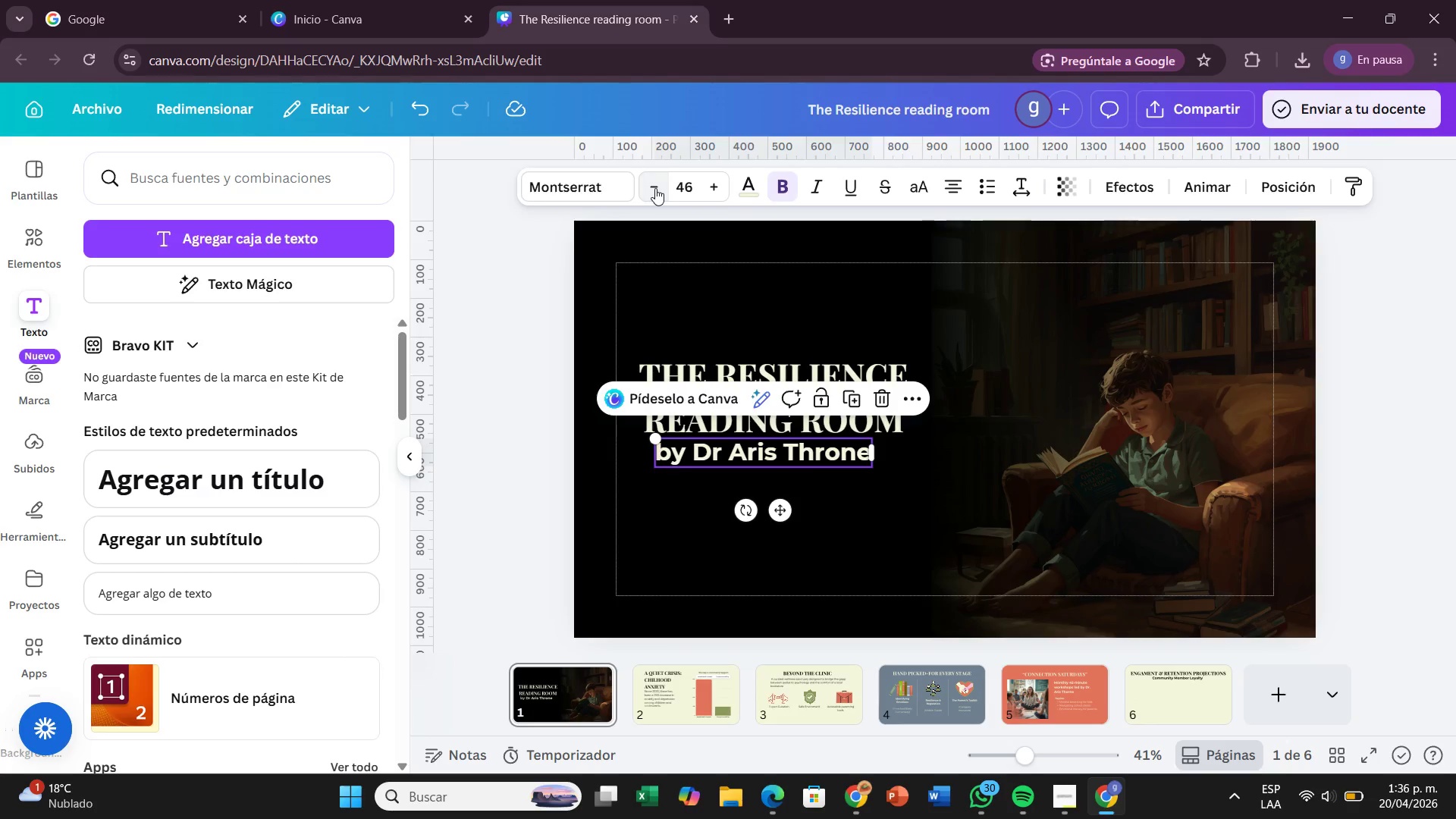 
triple_click([655, 188])
 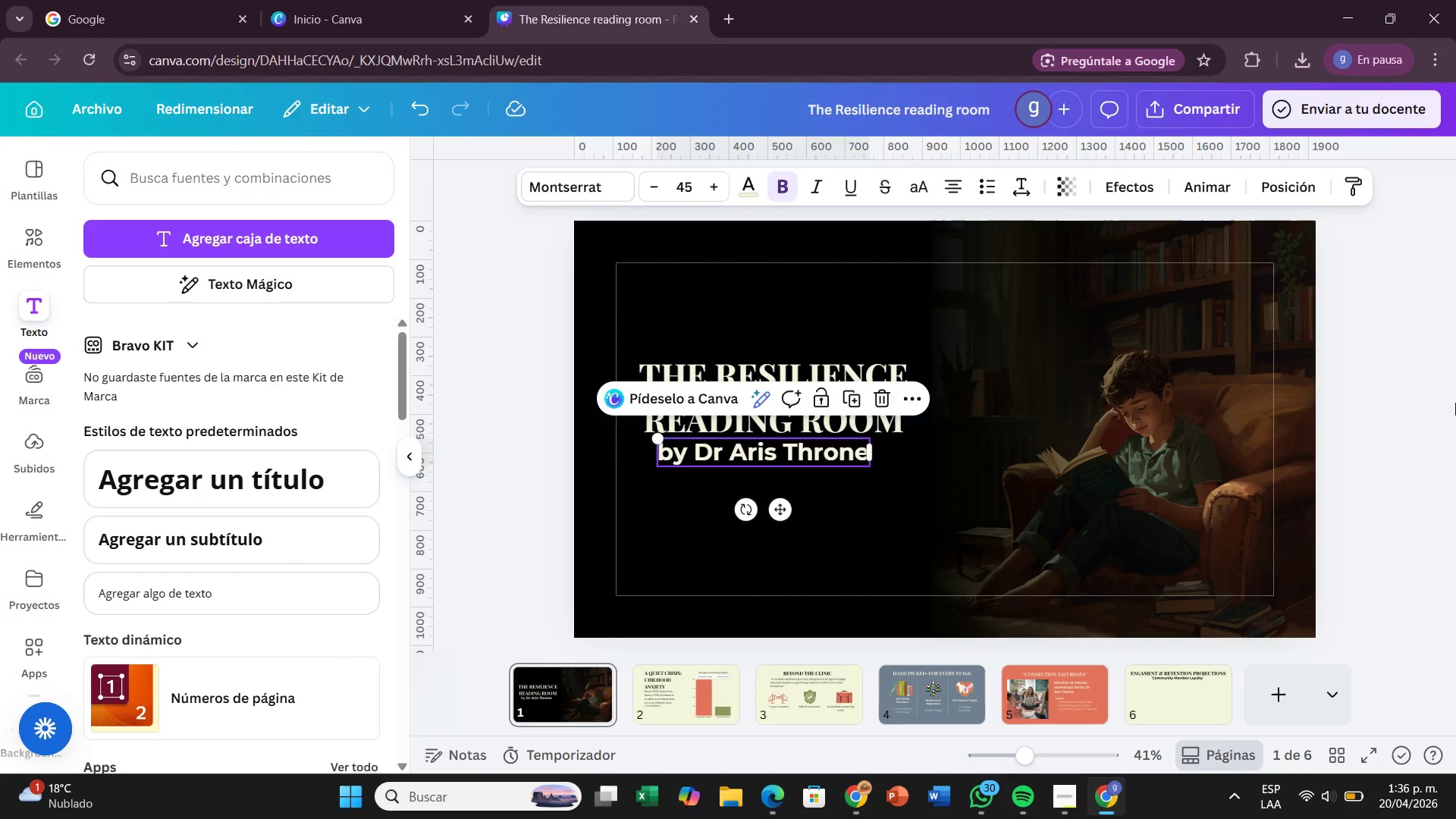 
left_click_drag(start_coordinate=[1455, 397], to_coordinate=[1455, 393])
 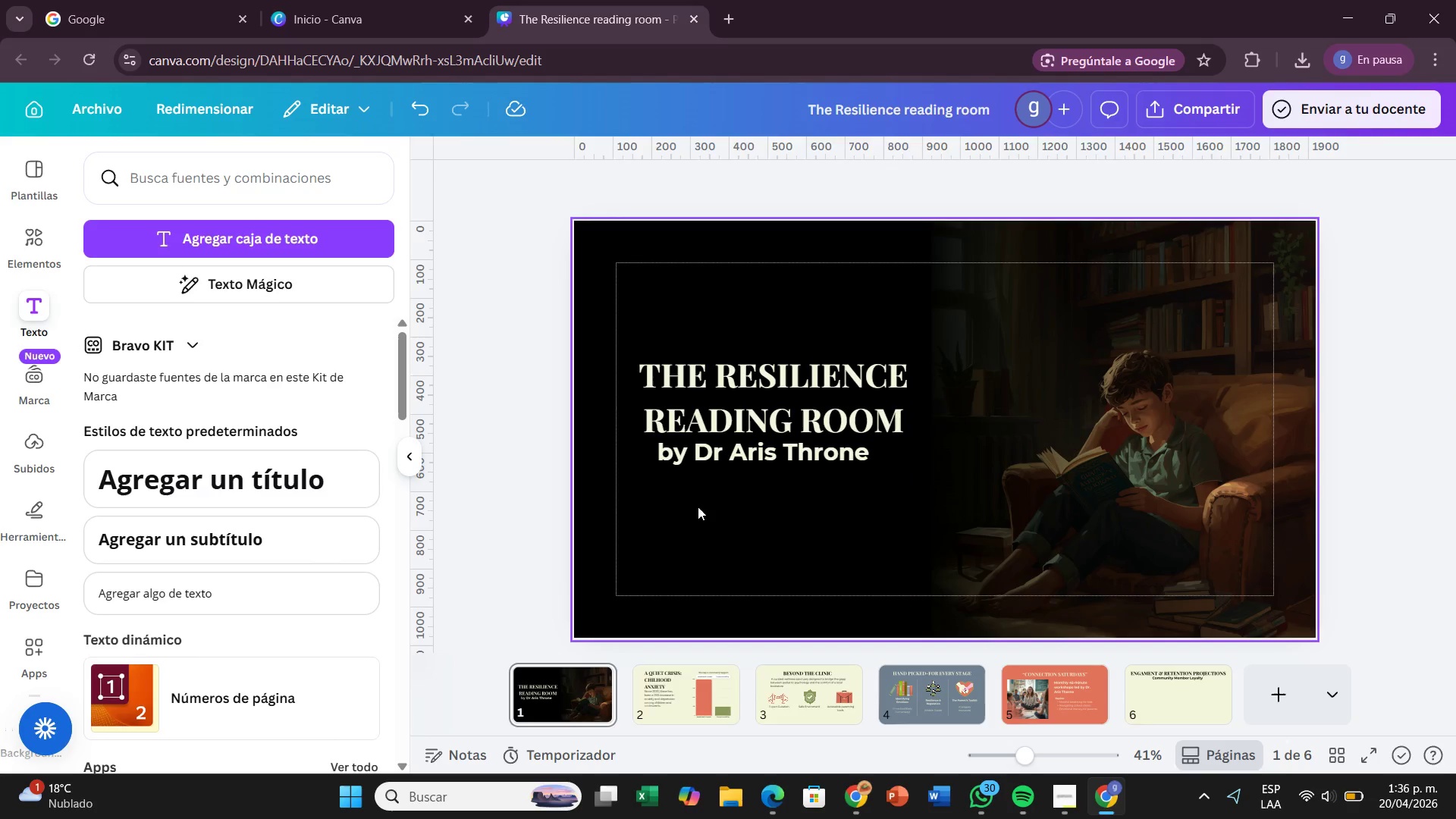 
left_click_drag(start_coordinate=[717, 460], to_coordinate=[704, 462])
 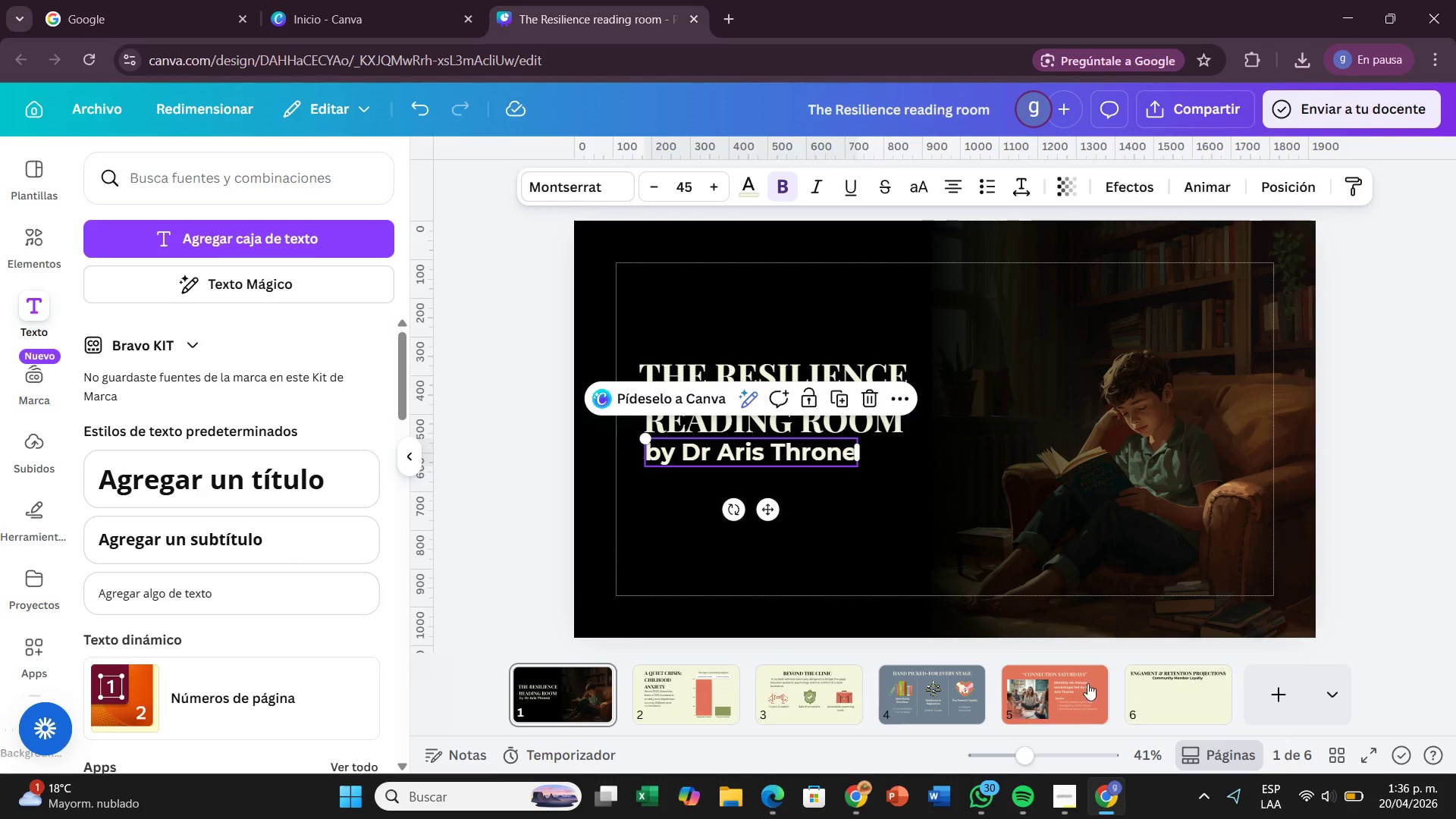 
left_click([1072, 691])
 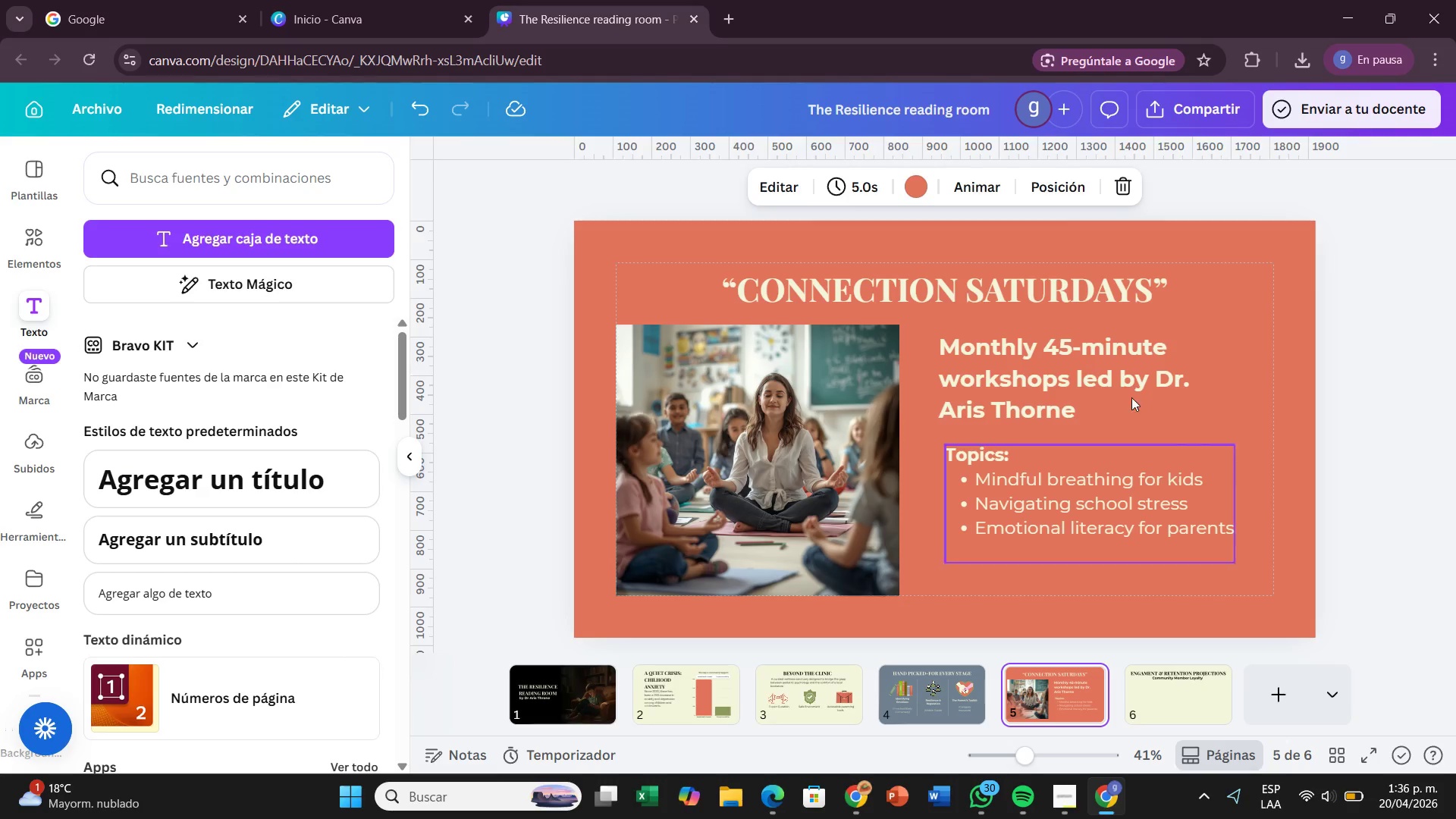 
left_click([1089, 360])
 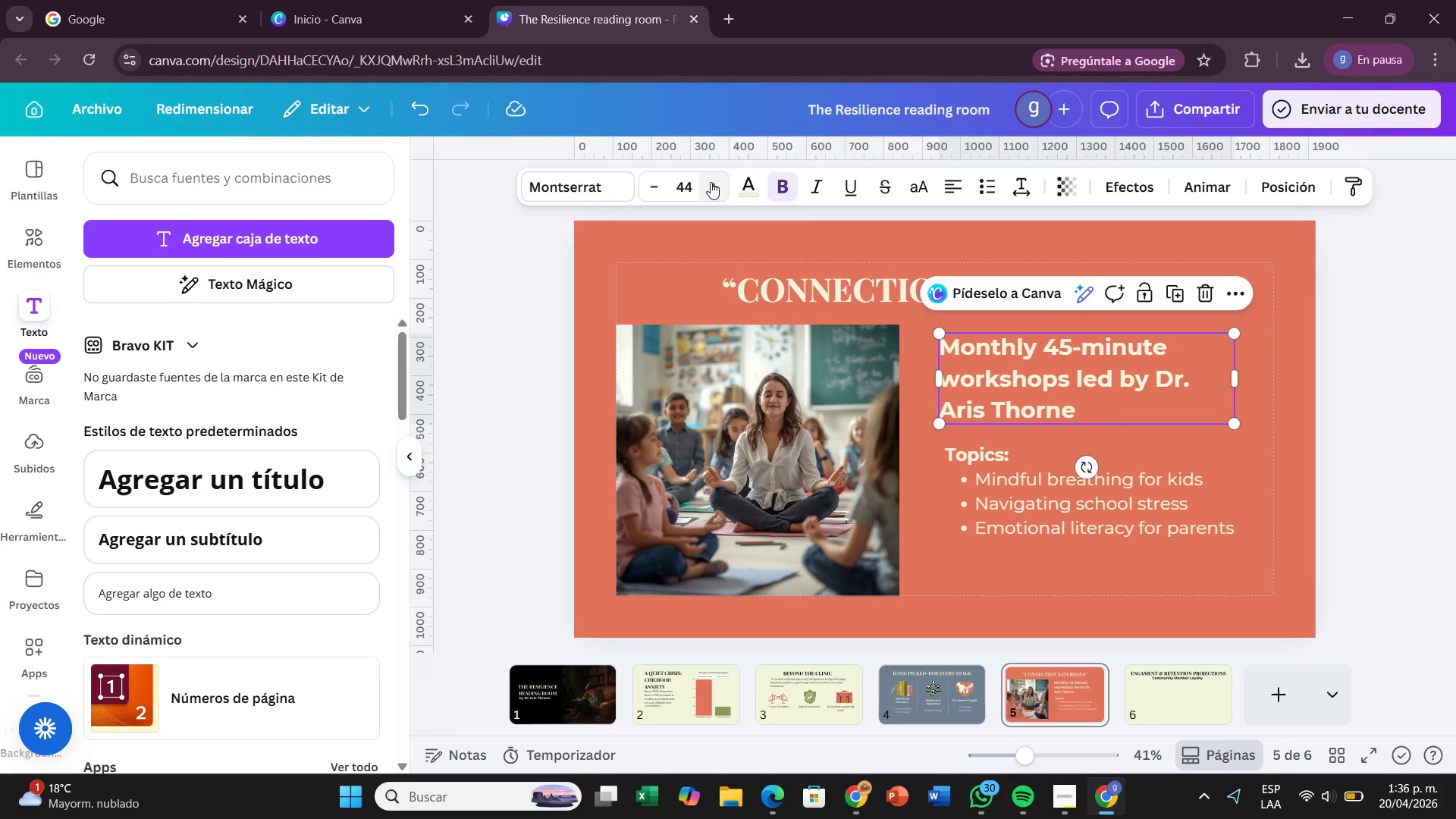 
left_click([712, 184])
 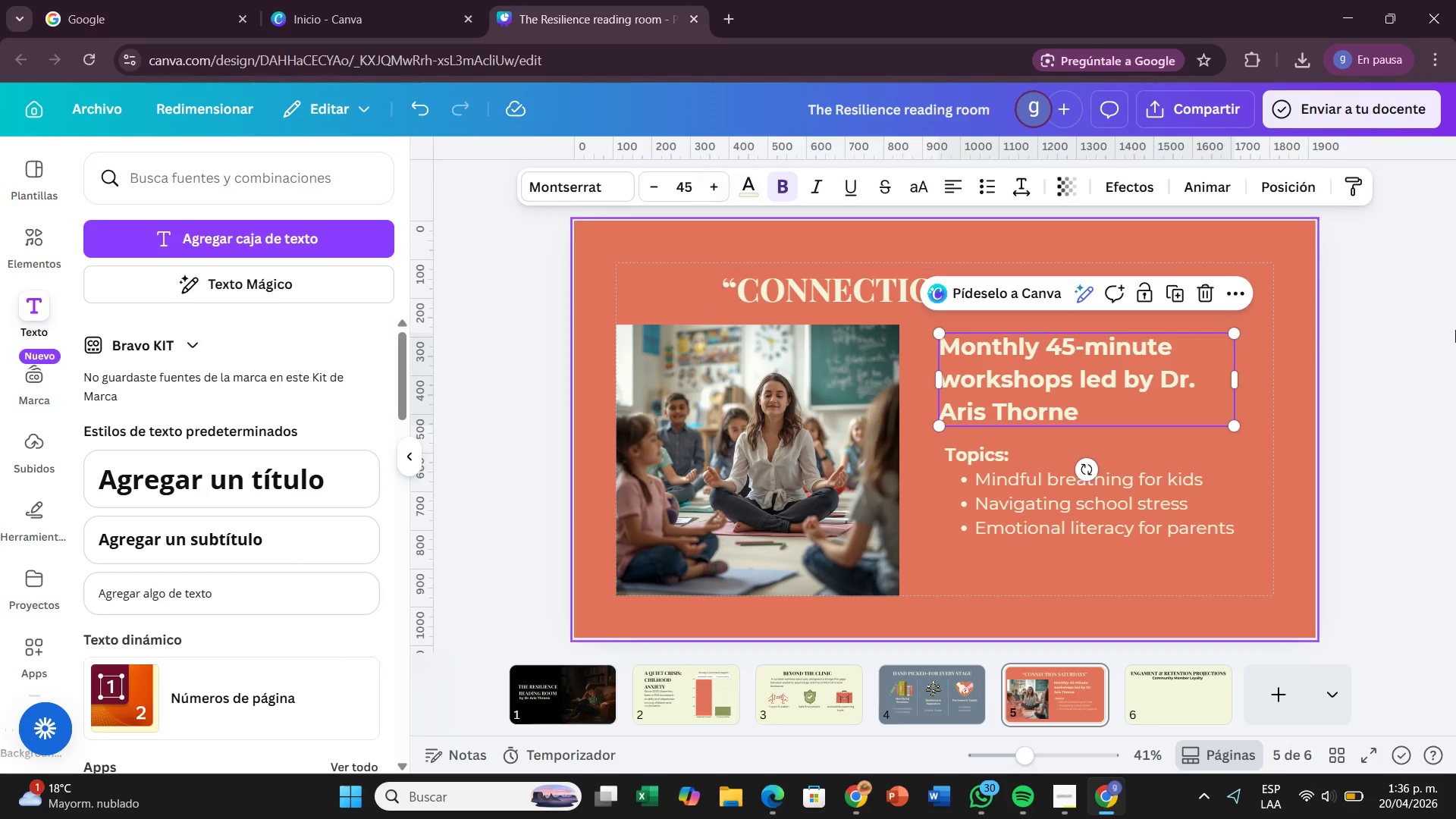 
left_click([1455, 340])
 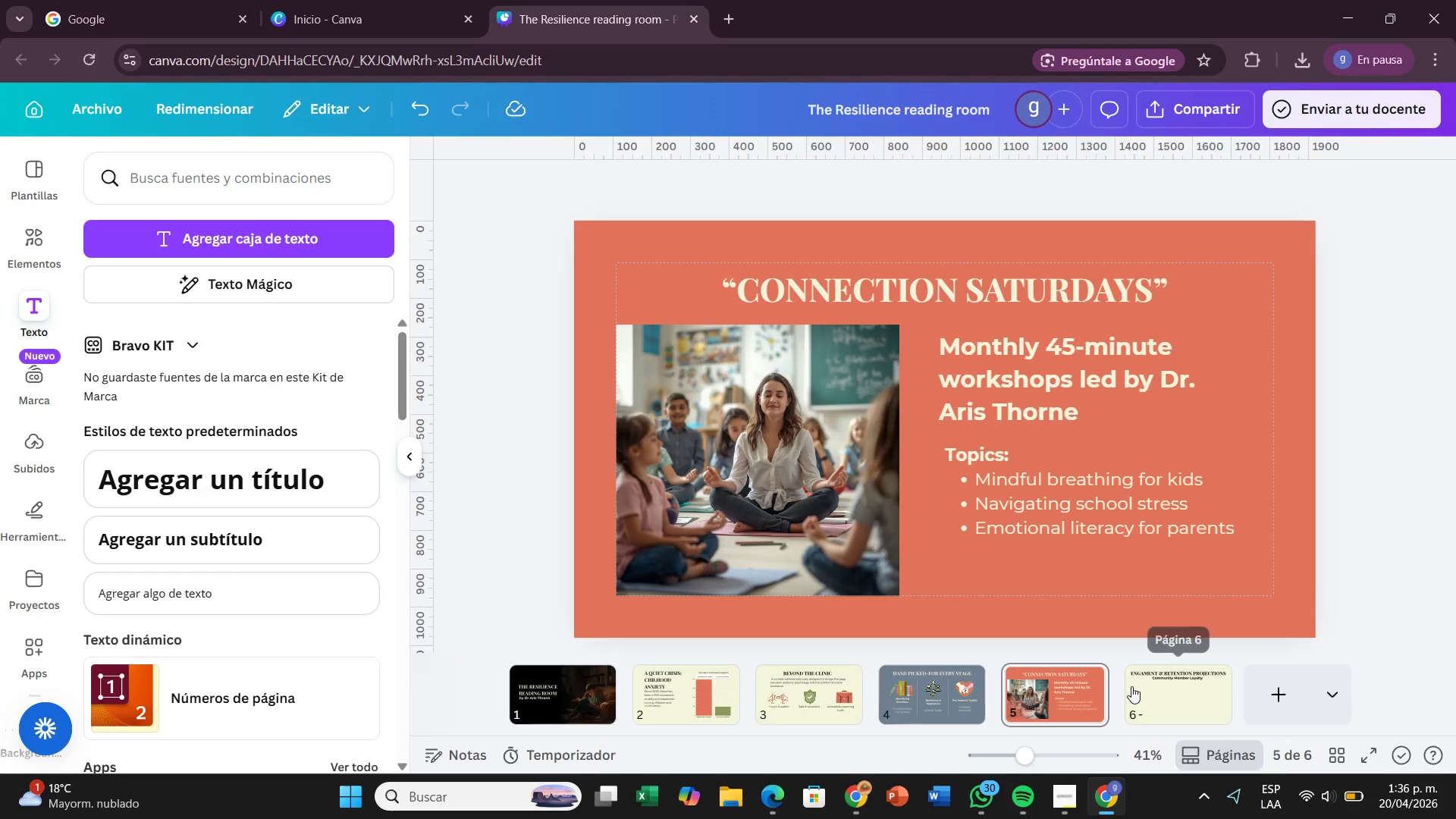 
left_click([1146, 686])
 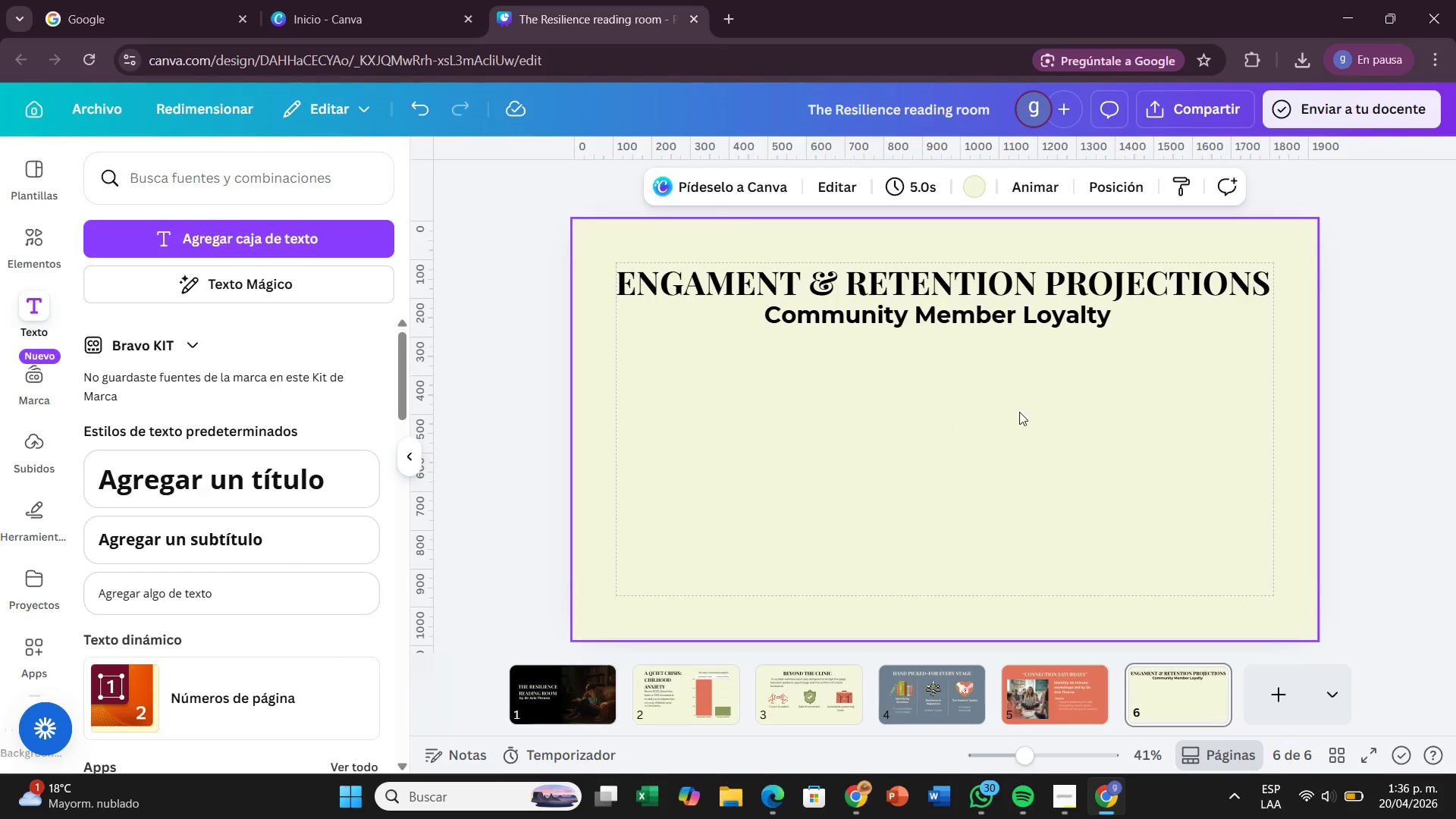 
wait(33.23)
 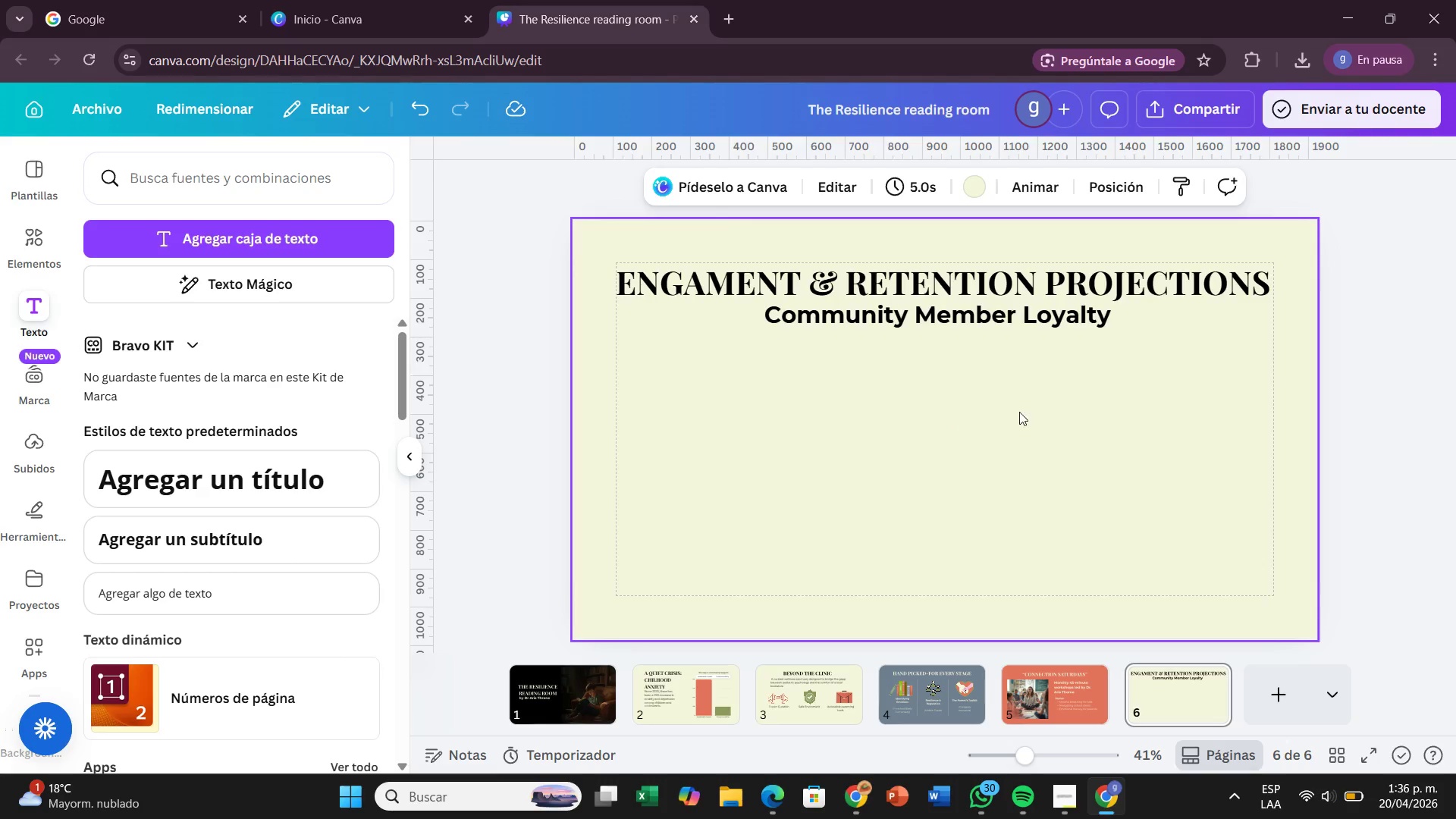 
left_click([206, 192])
 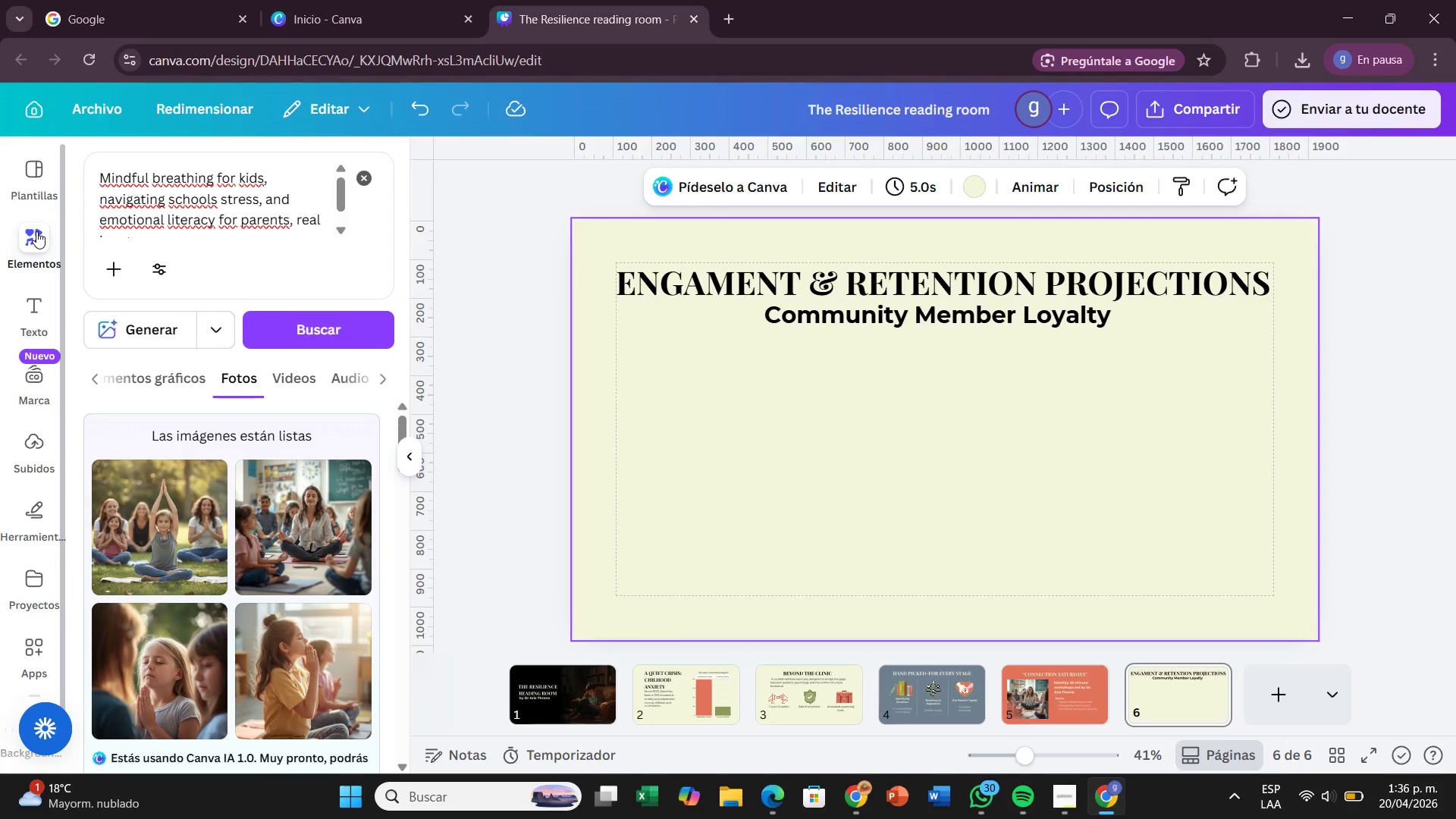 
wait(18.86)
 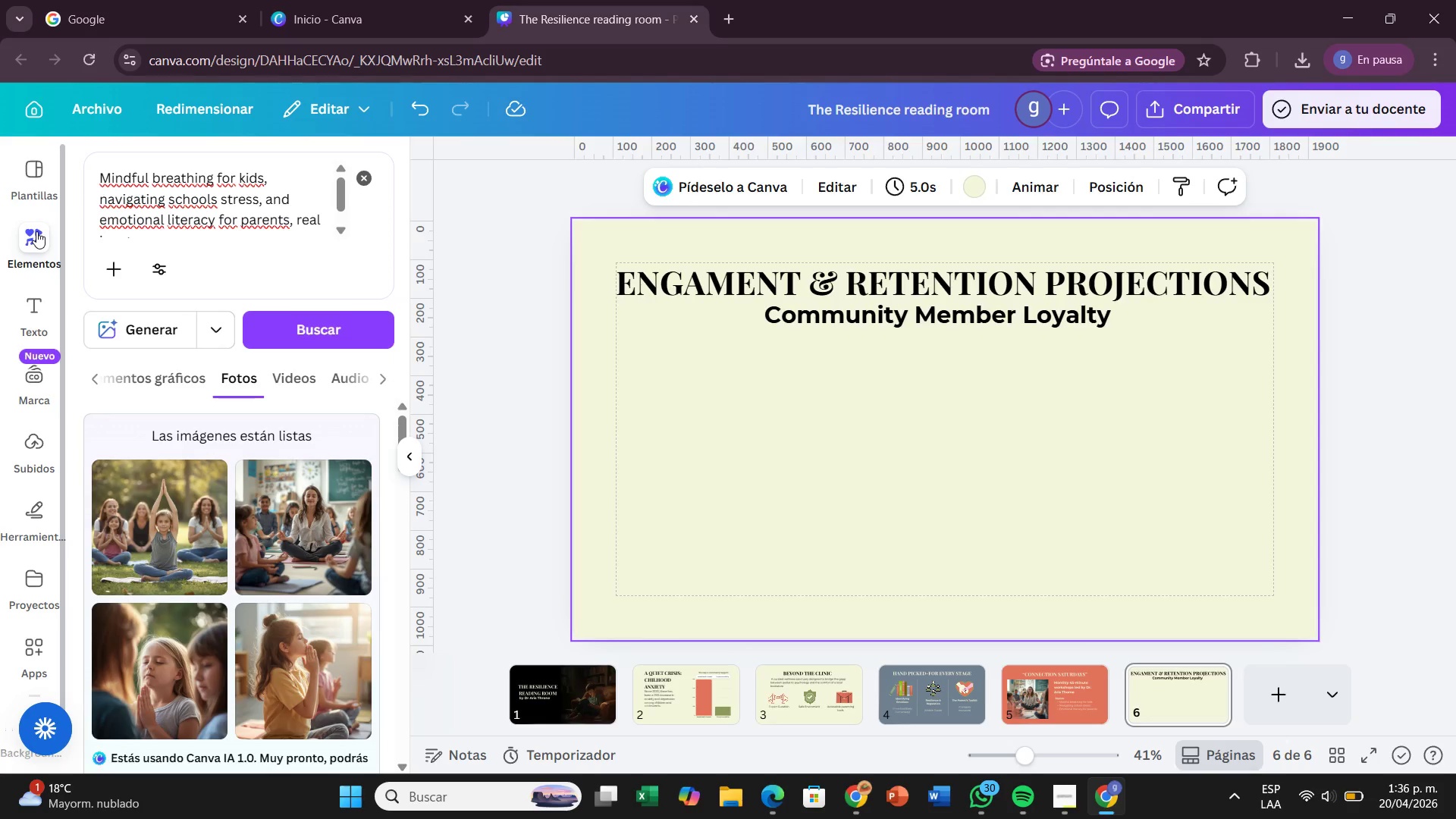 
left_click([364, 189])
 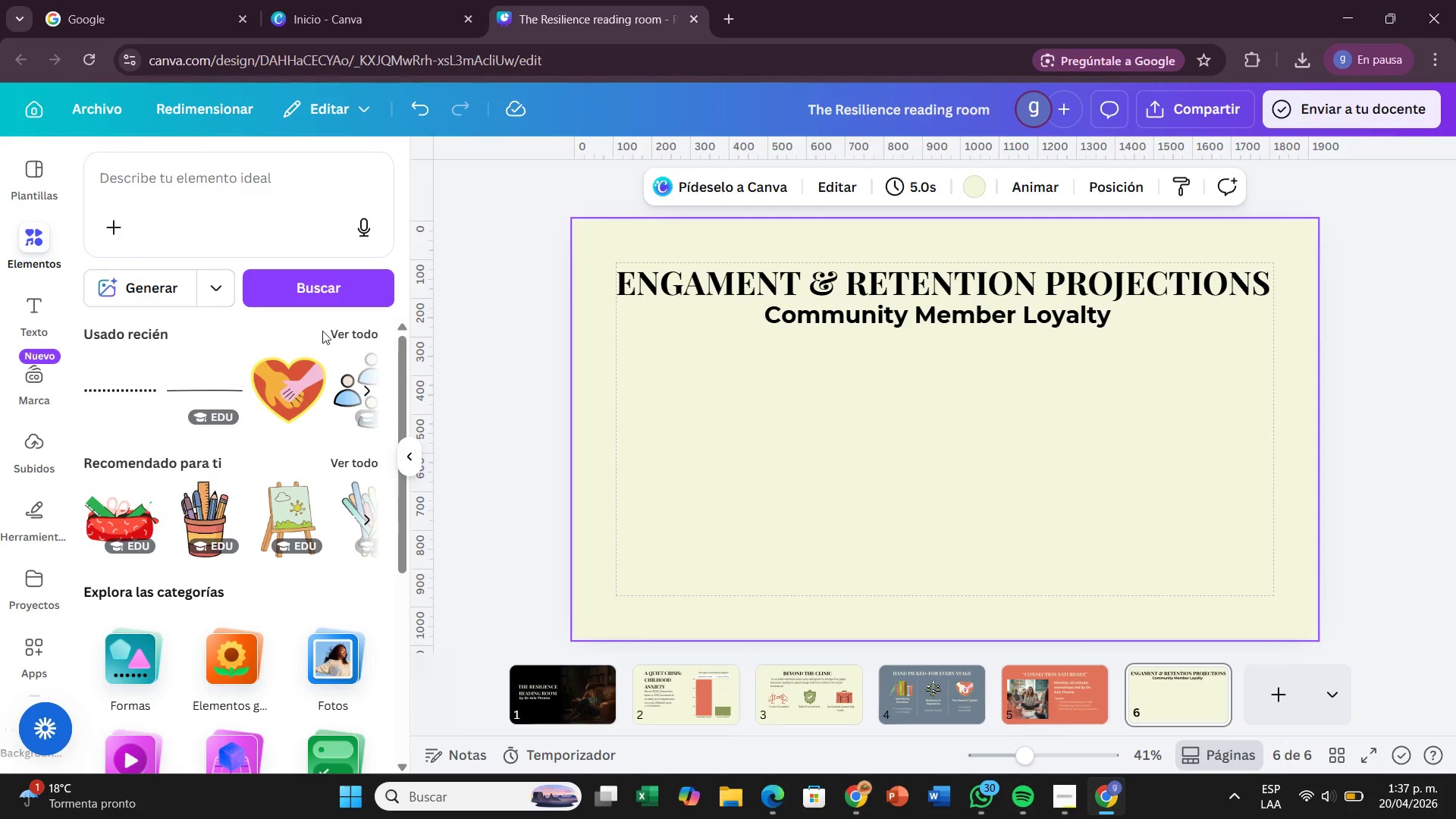 
wait(6.7)
 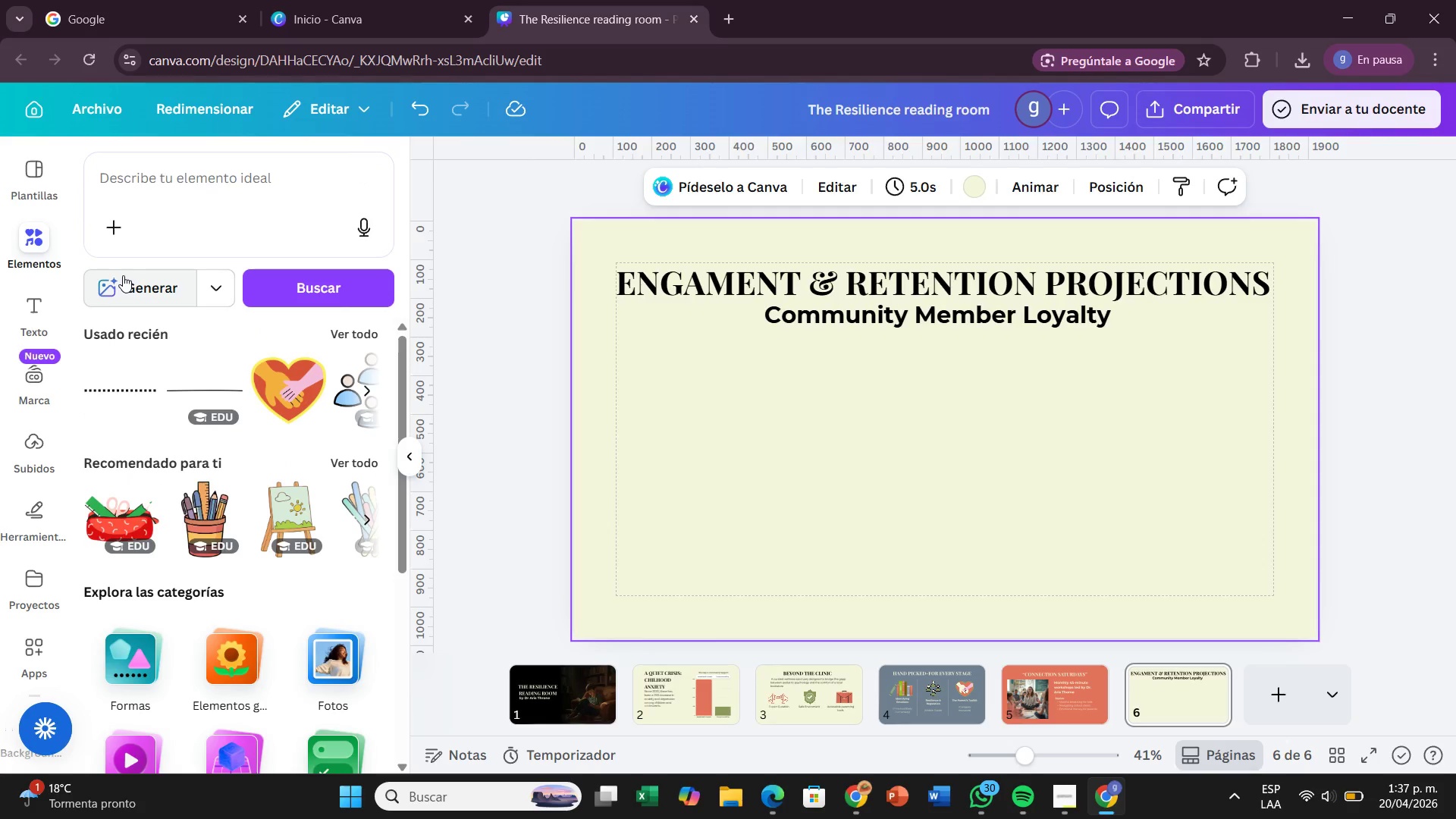 
left_click_drag(start_coordinate=[177, 197], to_coordinate=[173, 197])
 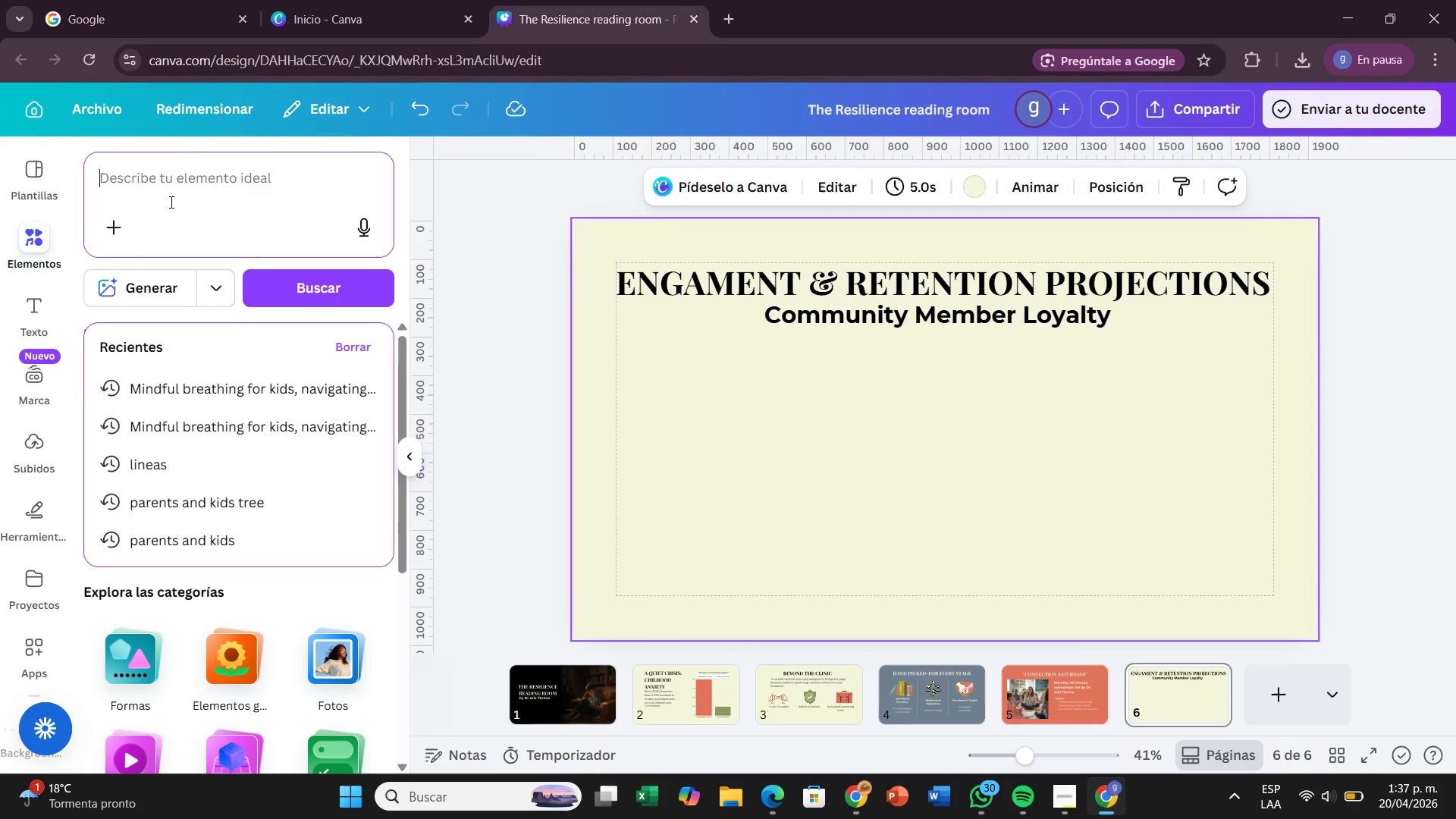 
type(p)
key(Backspace)
type(donu)
 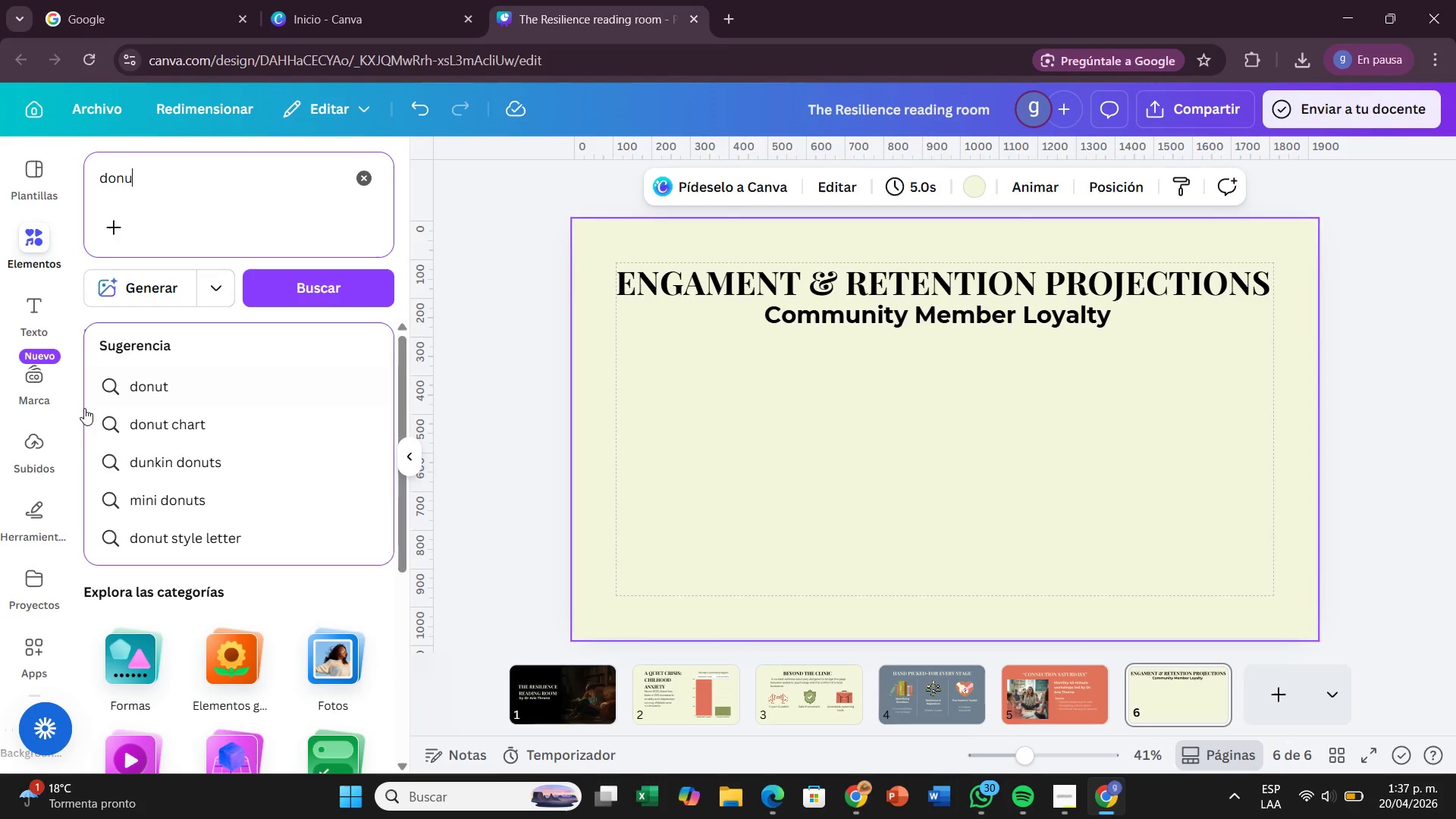 
left_click([202, 411])
 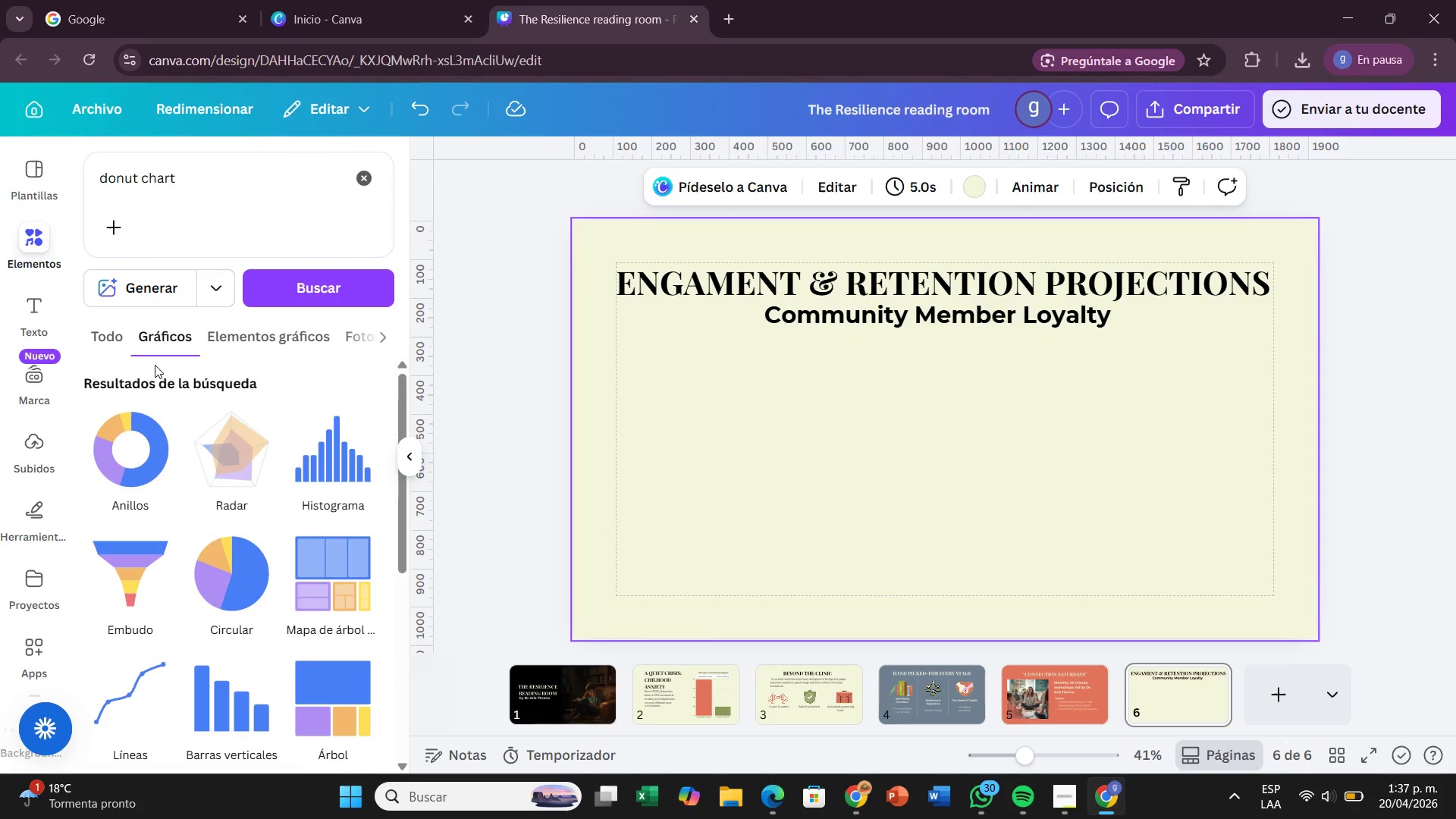 
left_click([142, 472])
 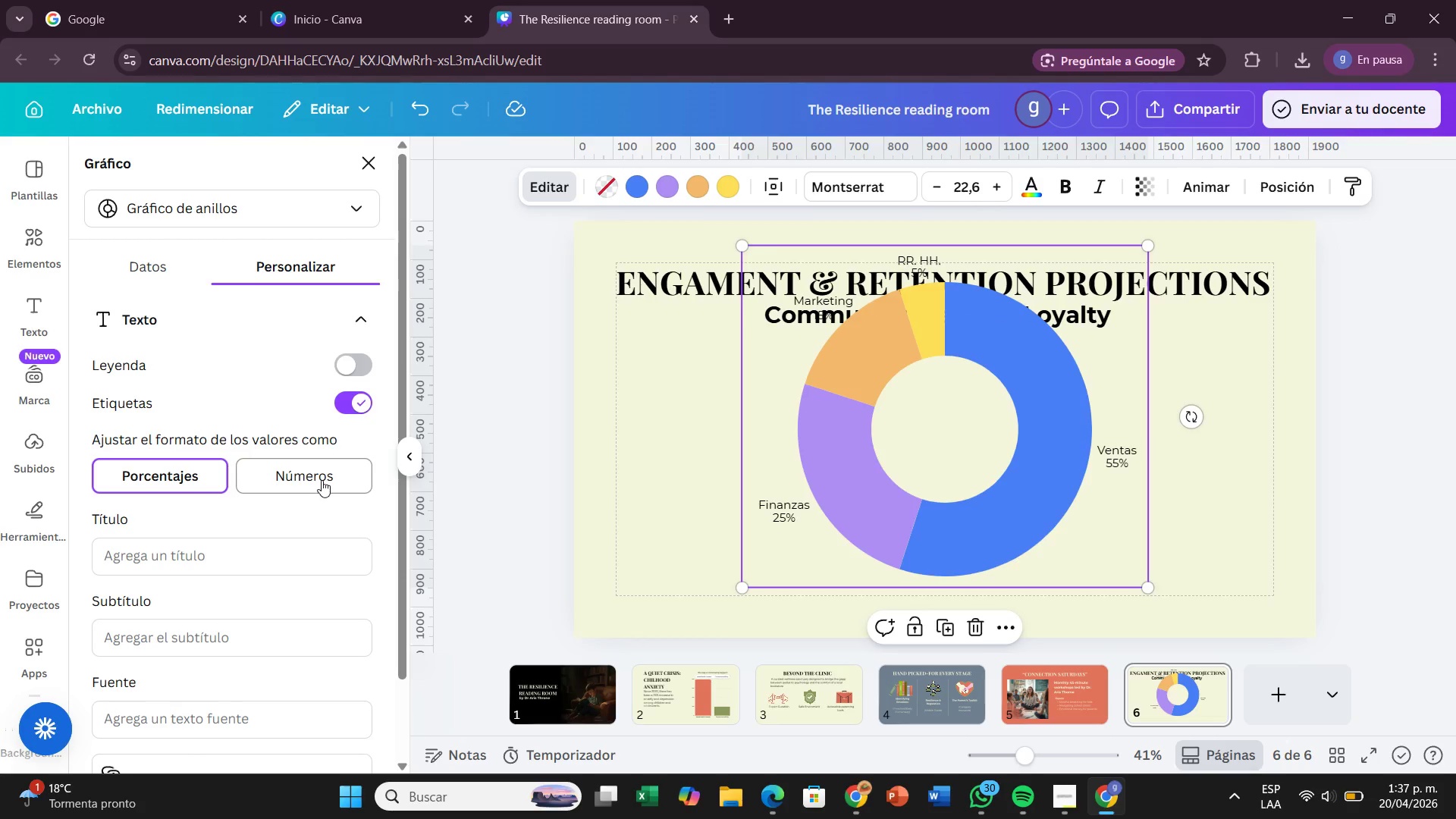 
wait(11.75)
 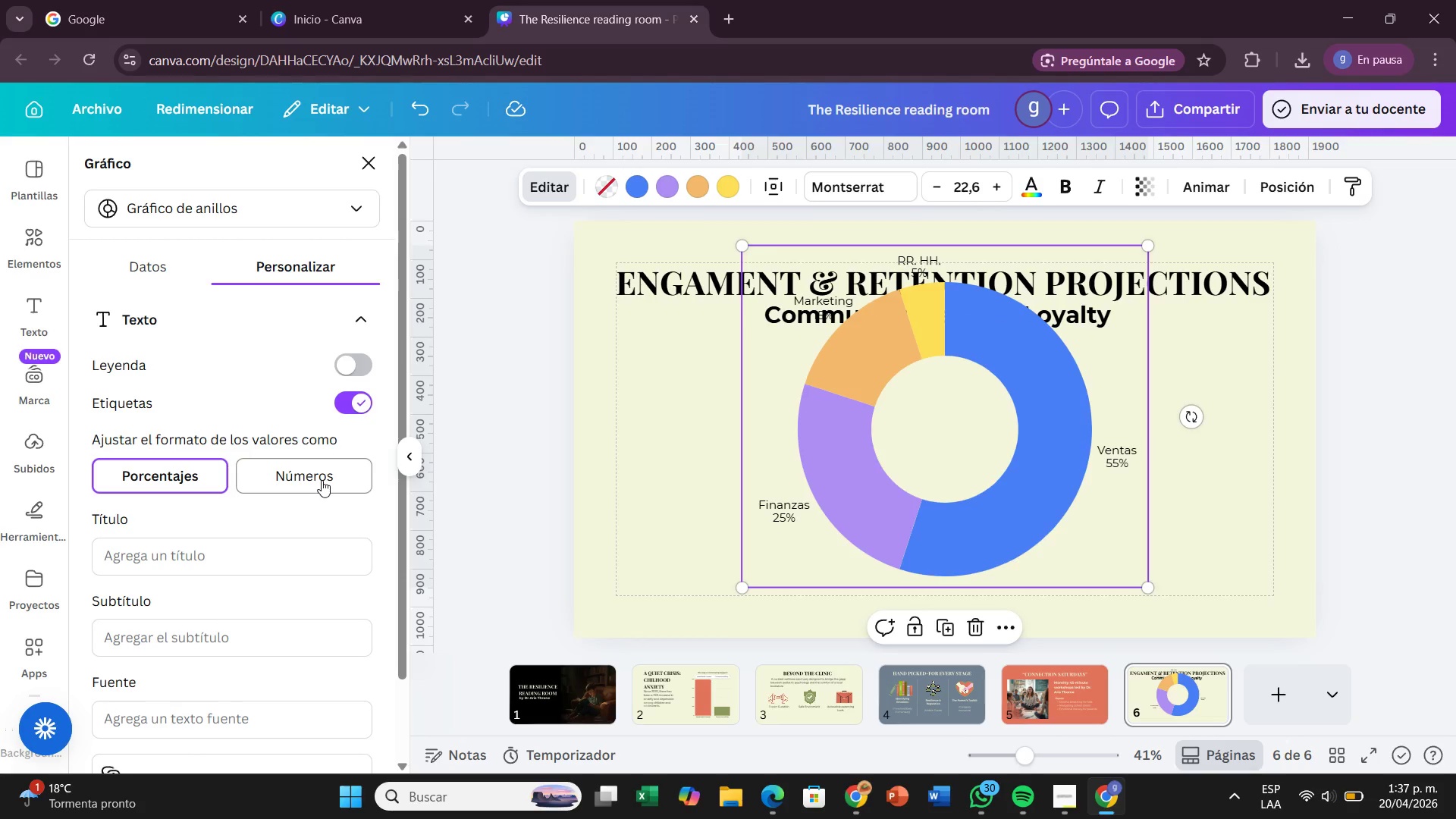 
left_click([142, 263])
 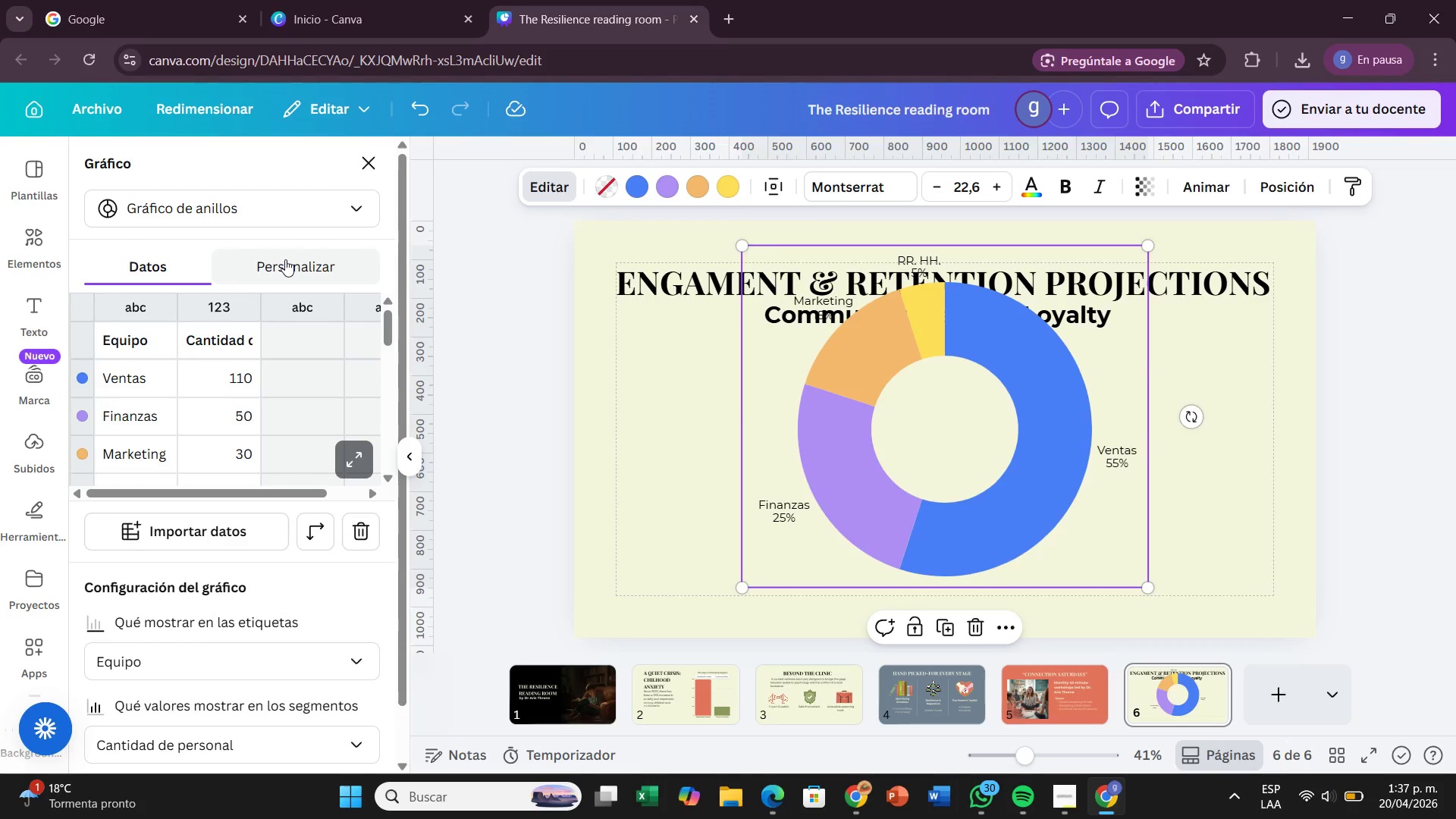 
wait(12.48)
 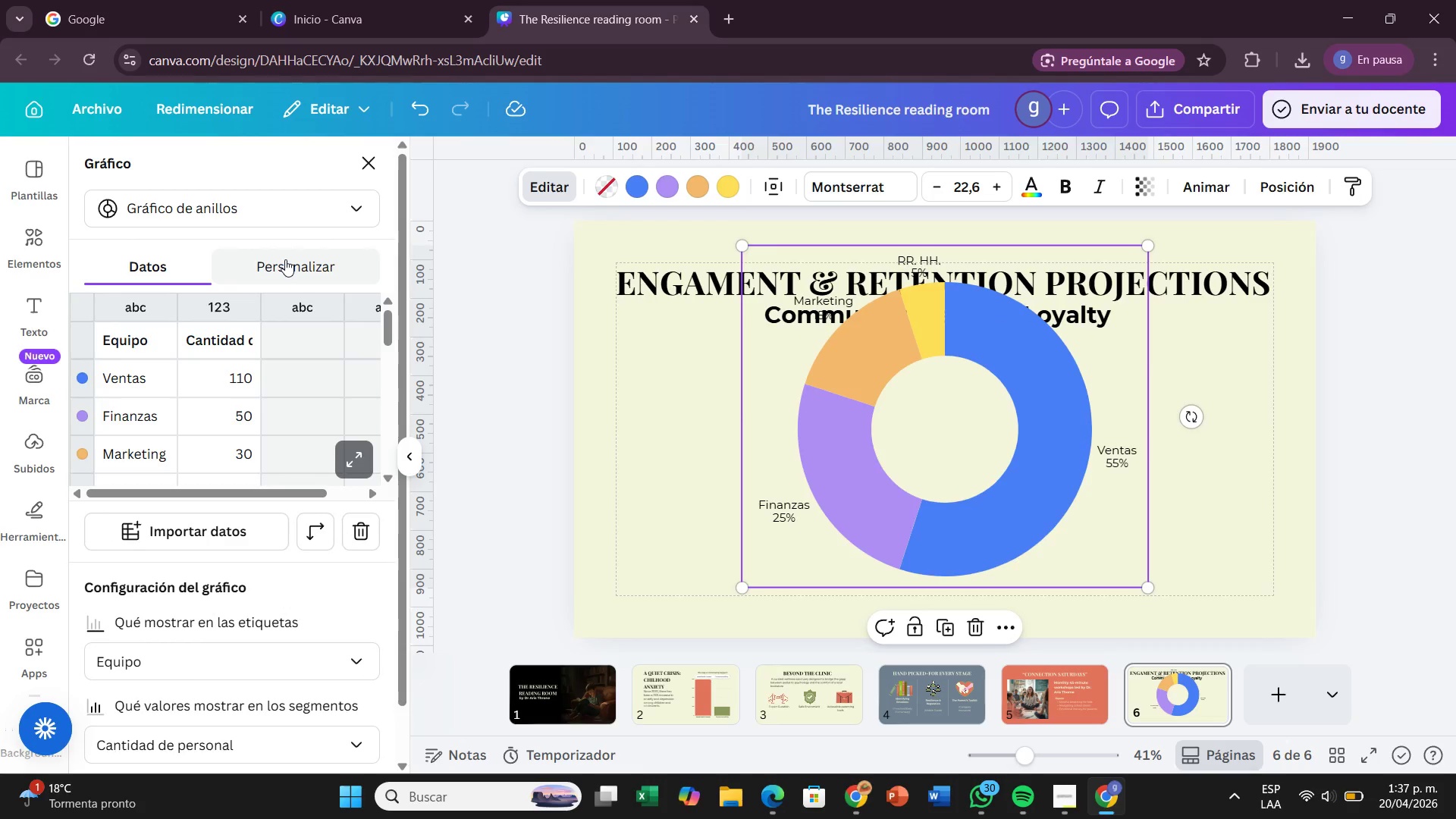 
left_click([302, 272])
 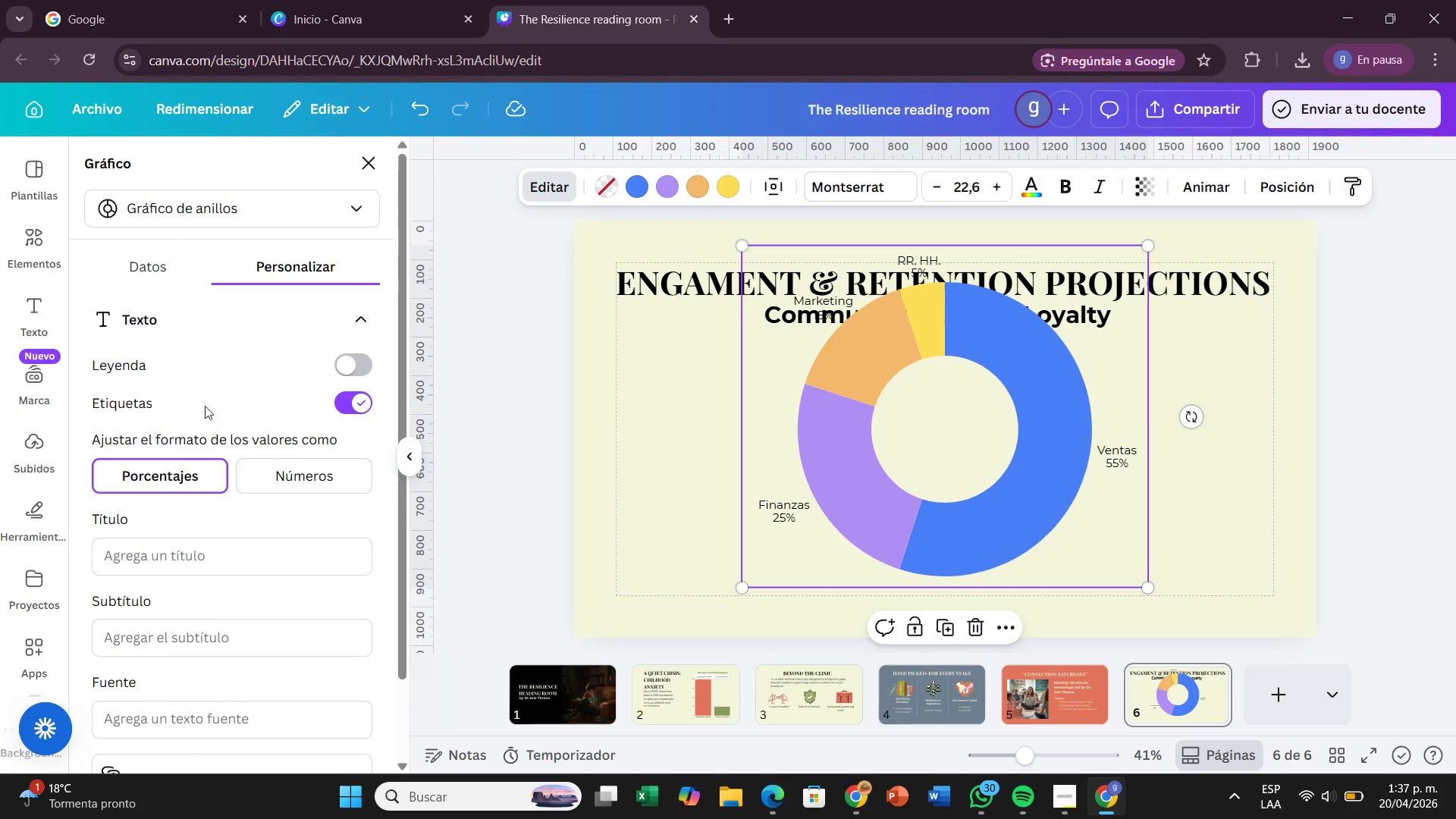 
left_click([170, 274])
 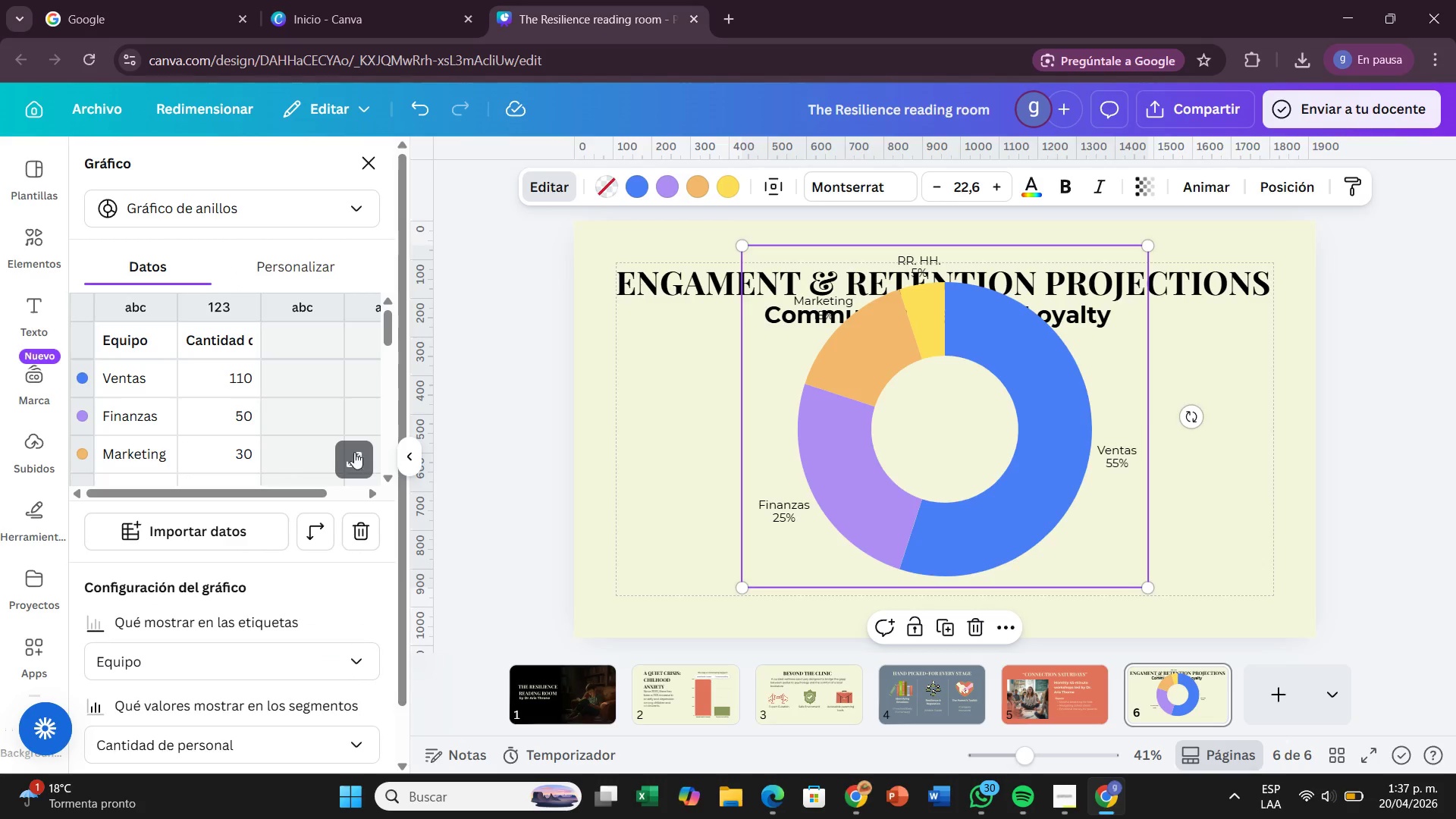 
left_click([368, 452])
 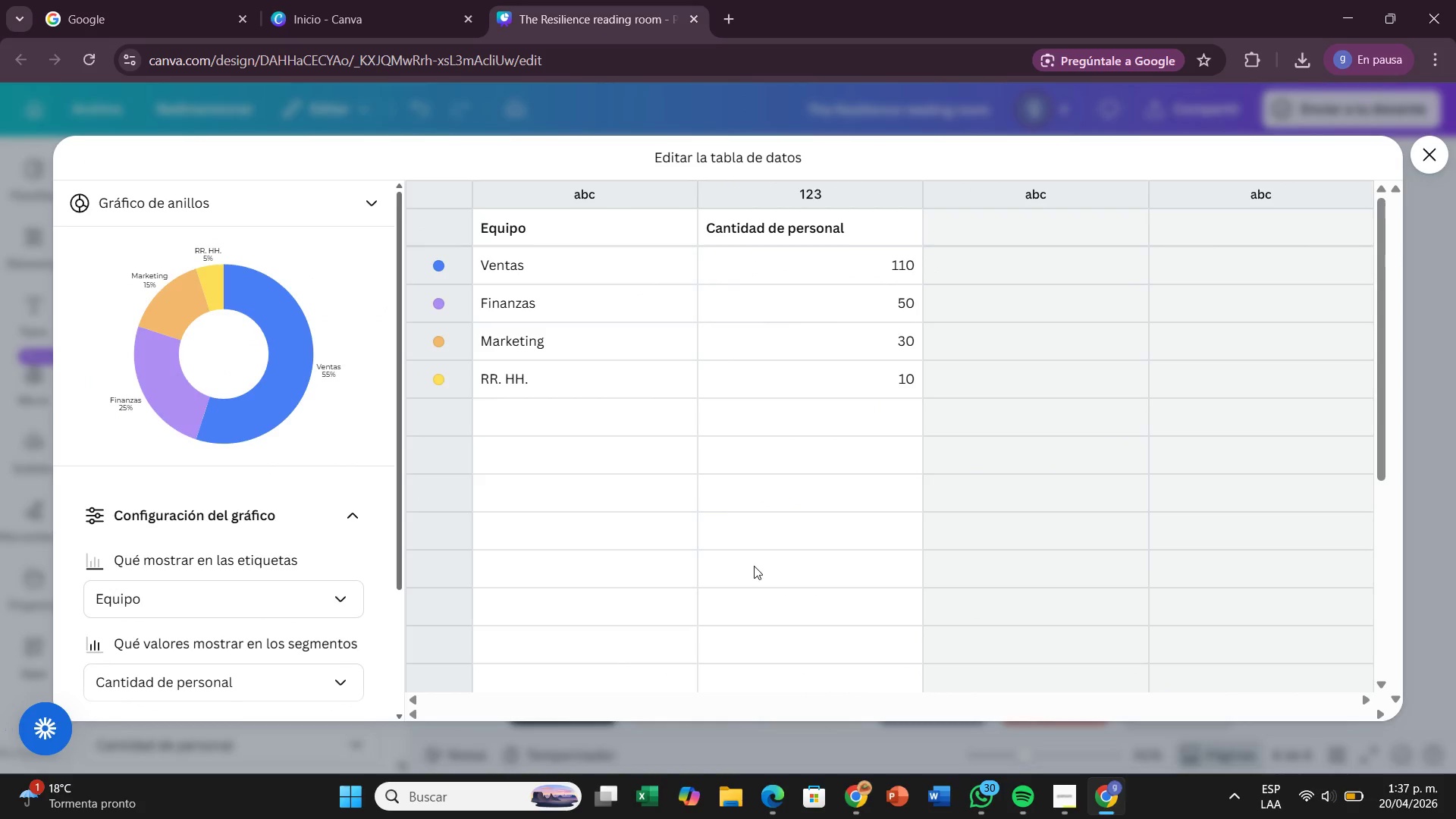 
scroll: coordinate [981, 613], scroll_direction: down, amount: 3.0
 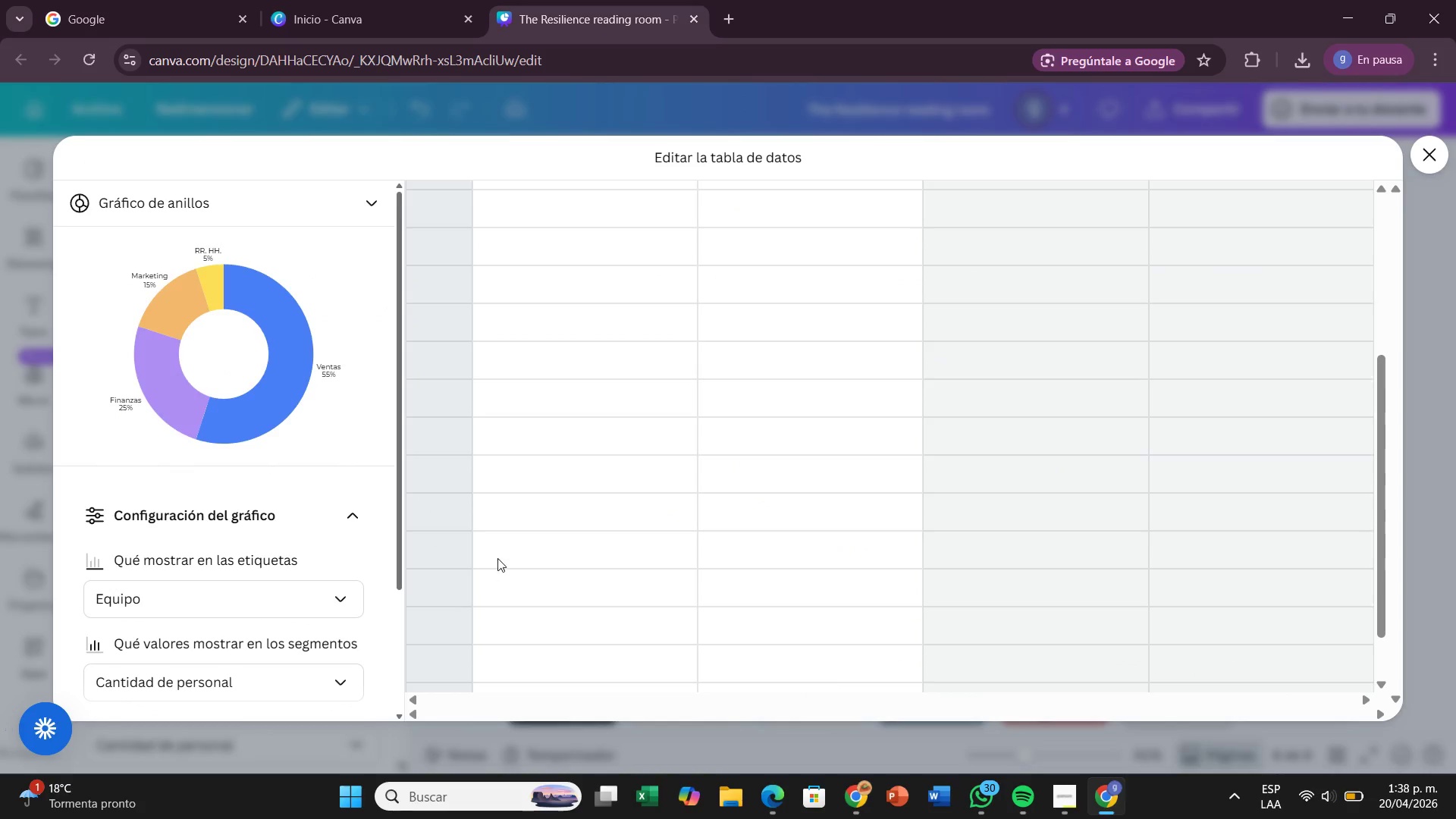 
scroll: coordinate [497, 543], scroll_direction: up, amount: 1.0
 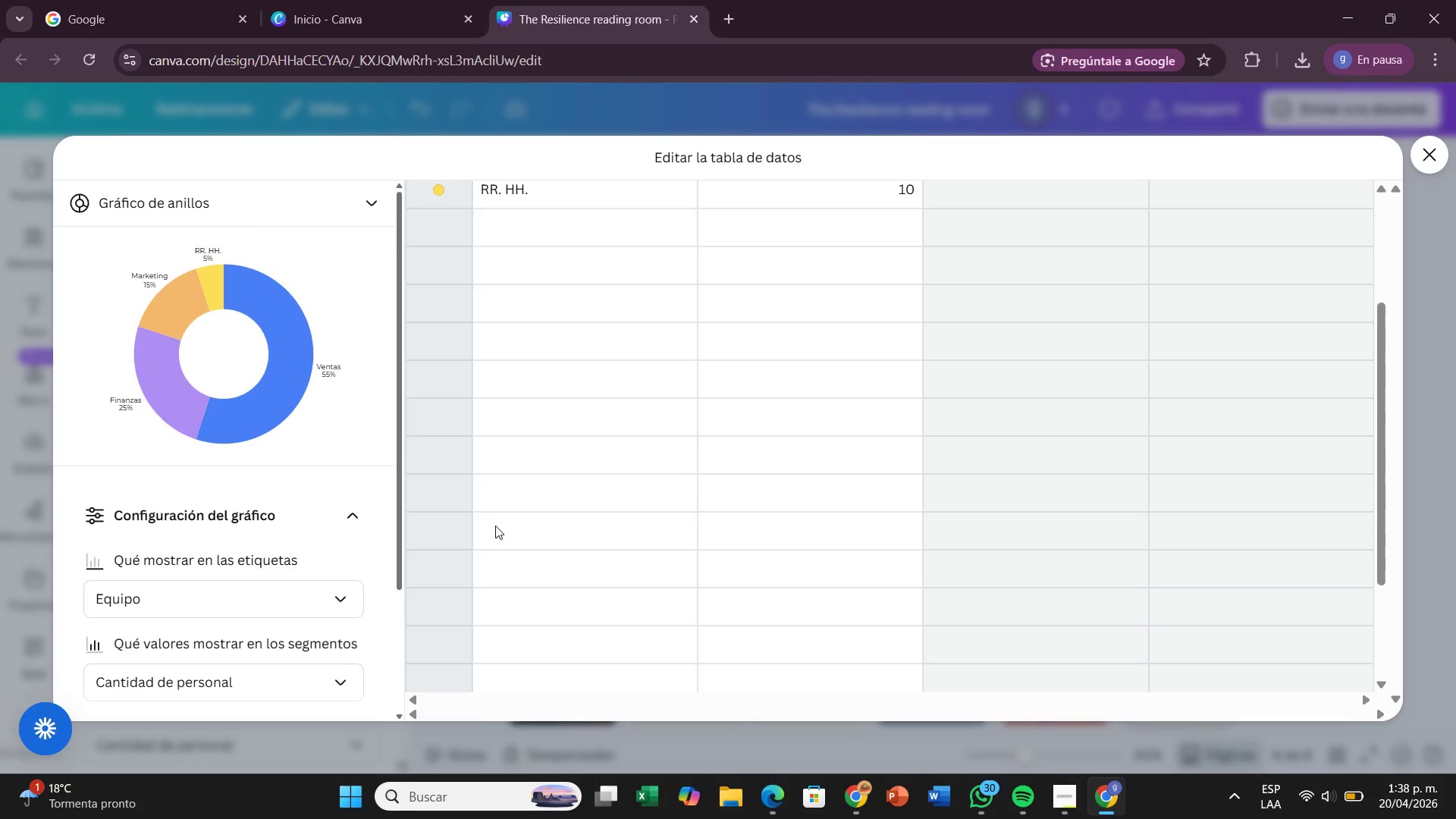 
scroll: coordinate [646, 582], scroll_direction: down, amount: 9.0
 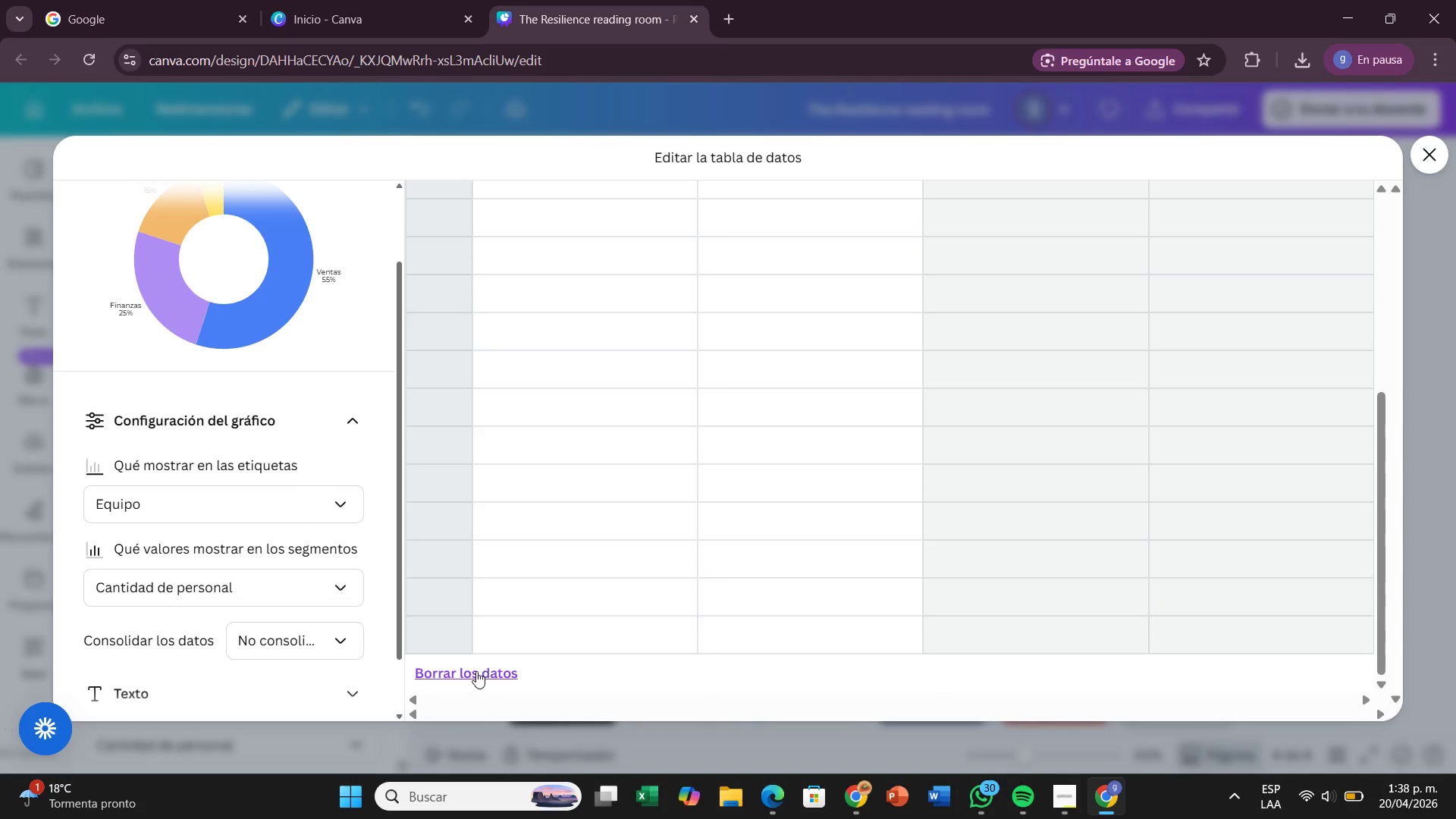 
left_click([476, 671])
 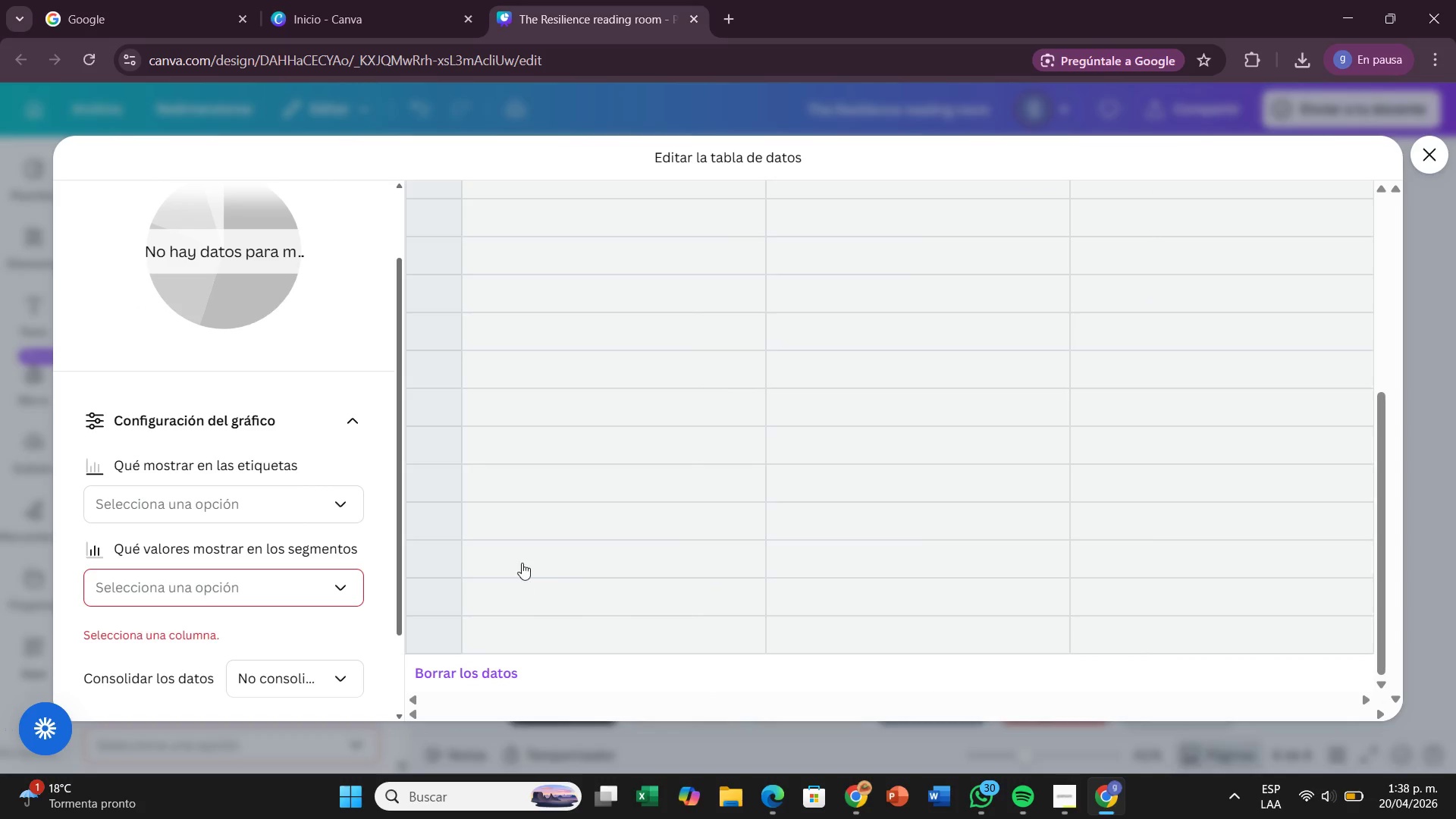 
scroll: coordinate [707, 389], scroll_direction: up, amount: 9.0
 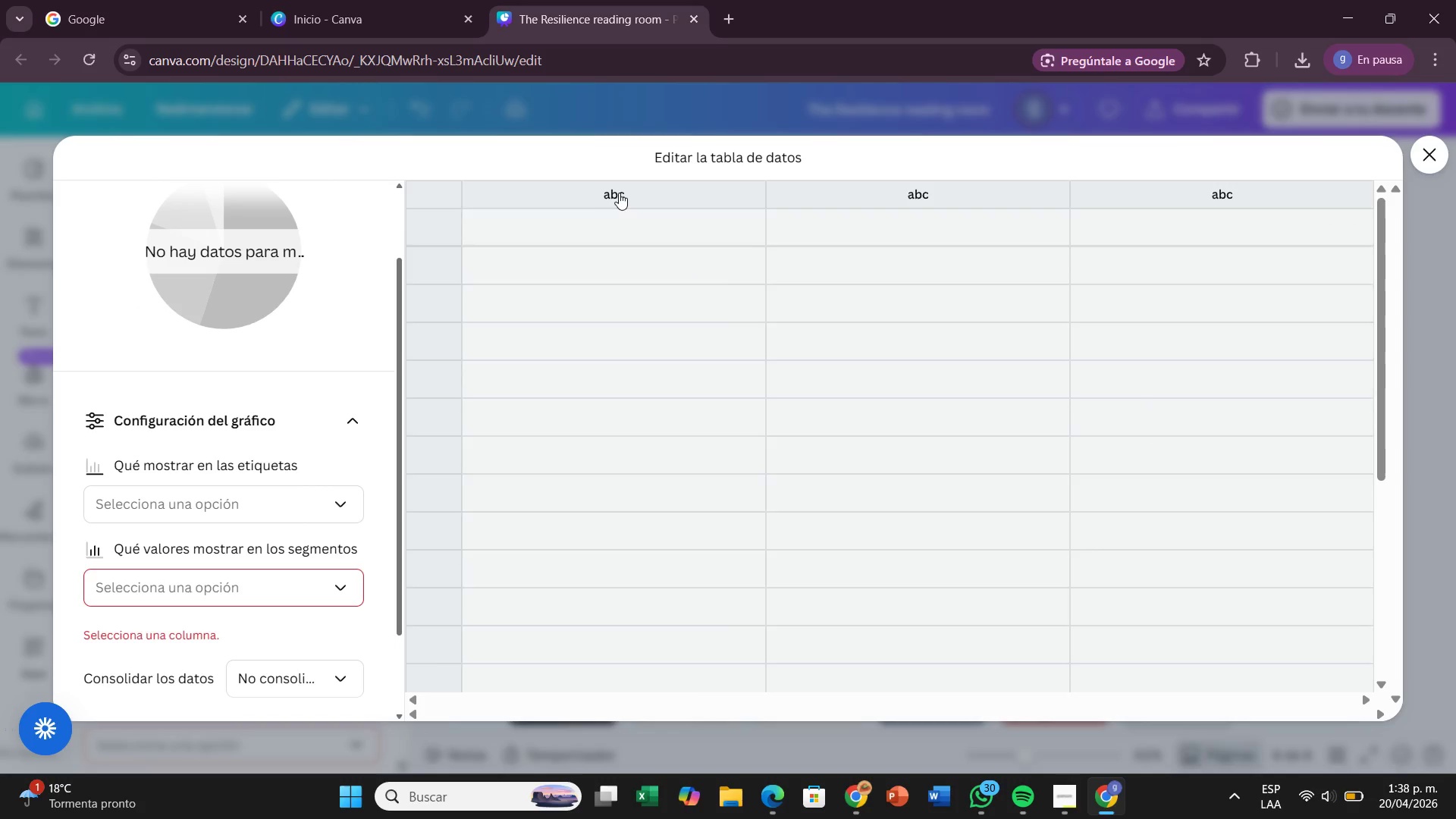 
left_click([619, 193])
 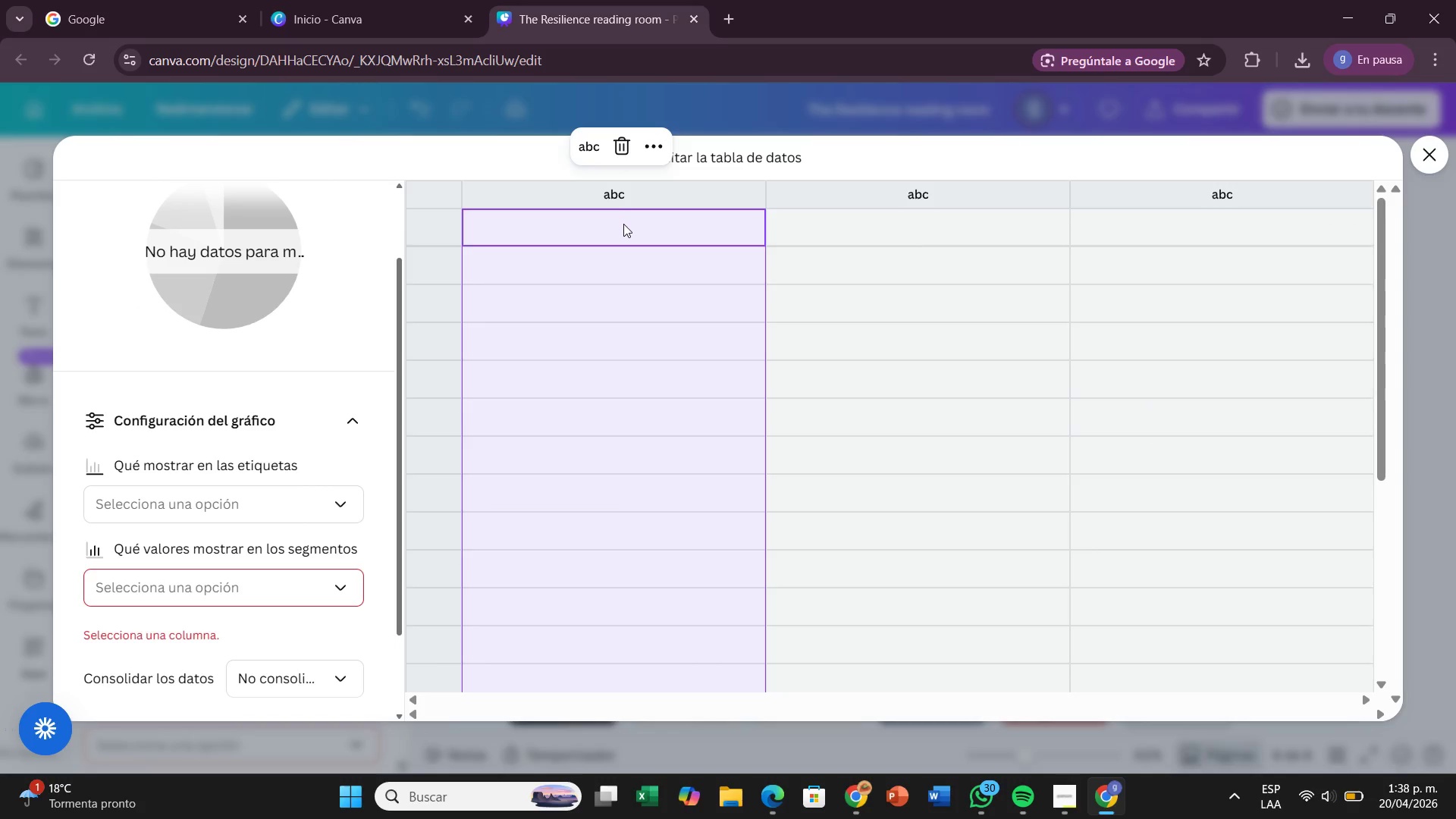 
double_click([623, 225])
 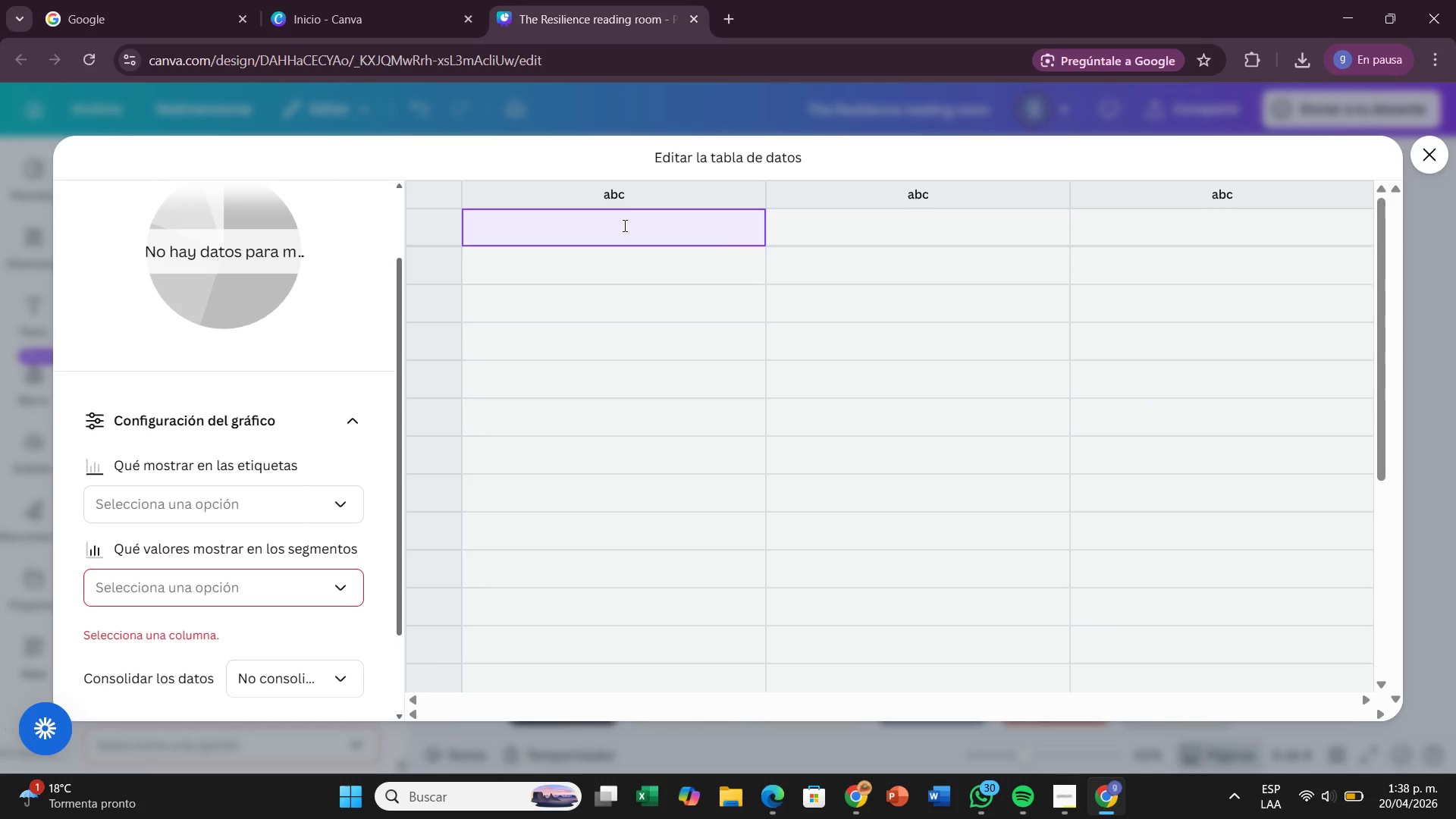 
type(Customer Loyalty)
 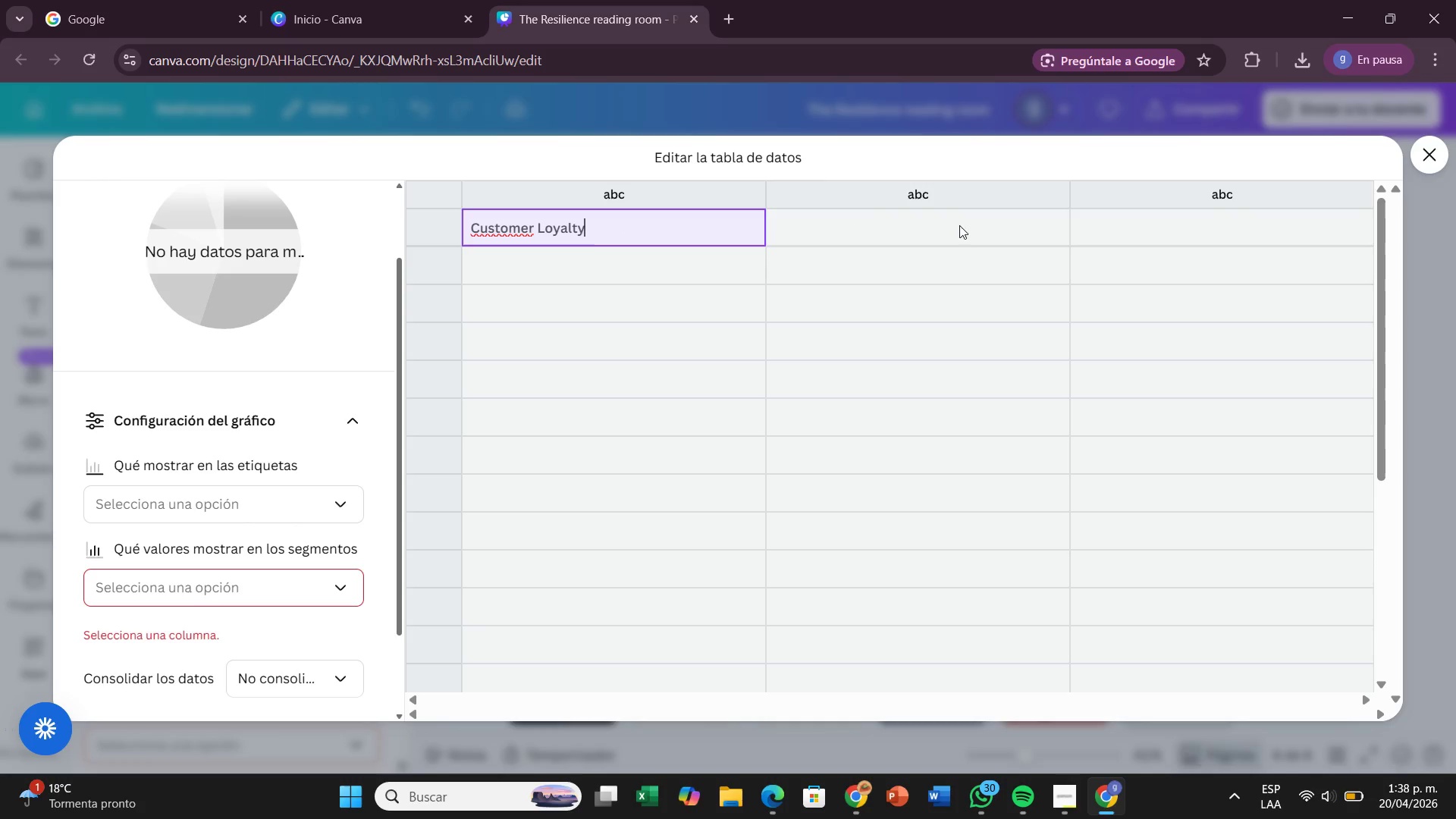 
double_click([959, 225])
 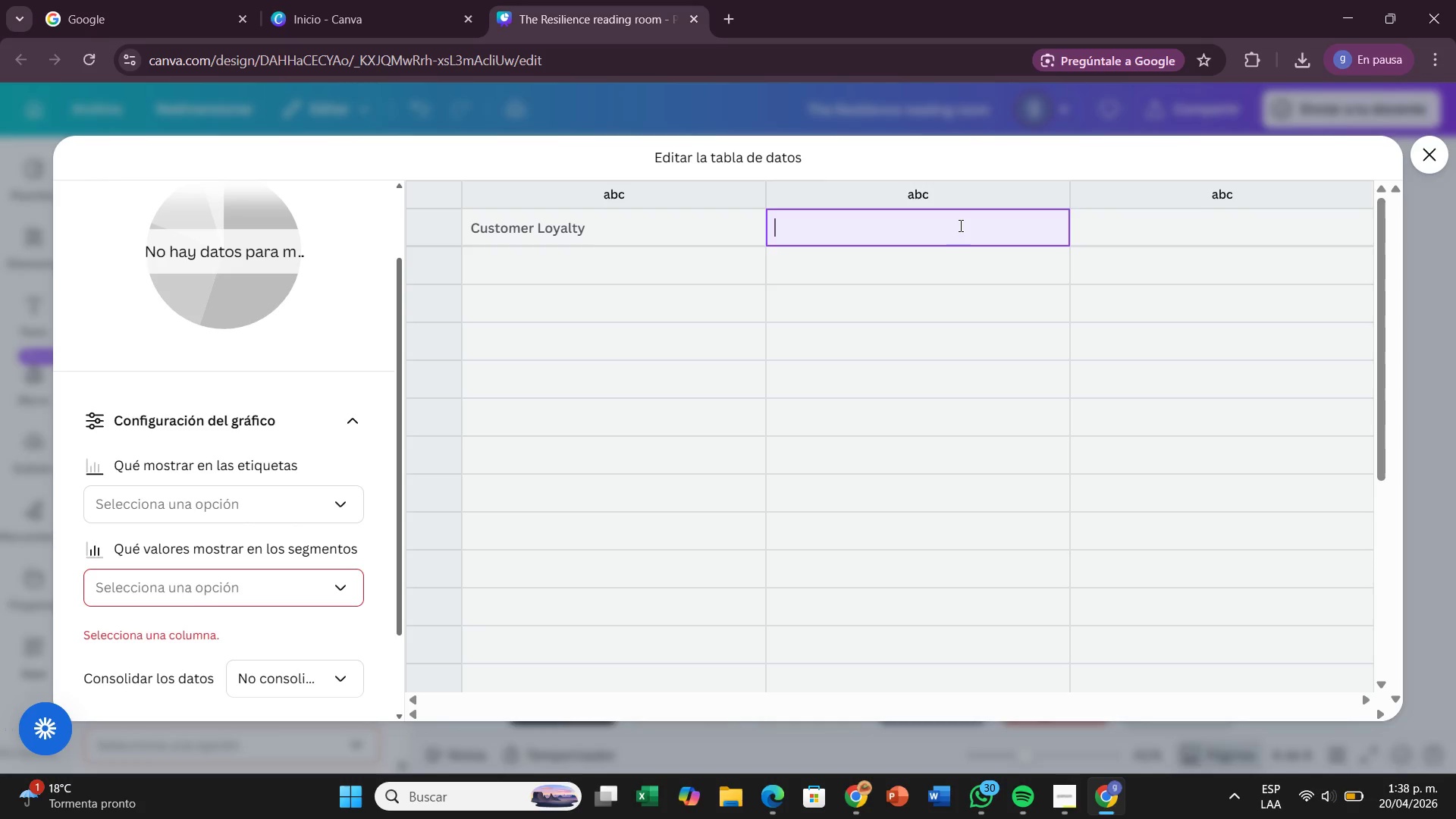 
type(Increased Foot Ttr)
key(Backspace)
key(Backspace)
type(raffic)
 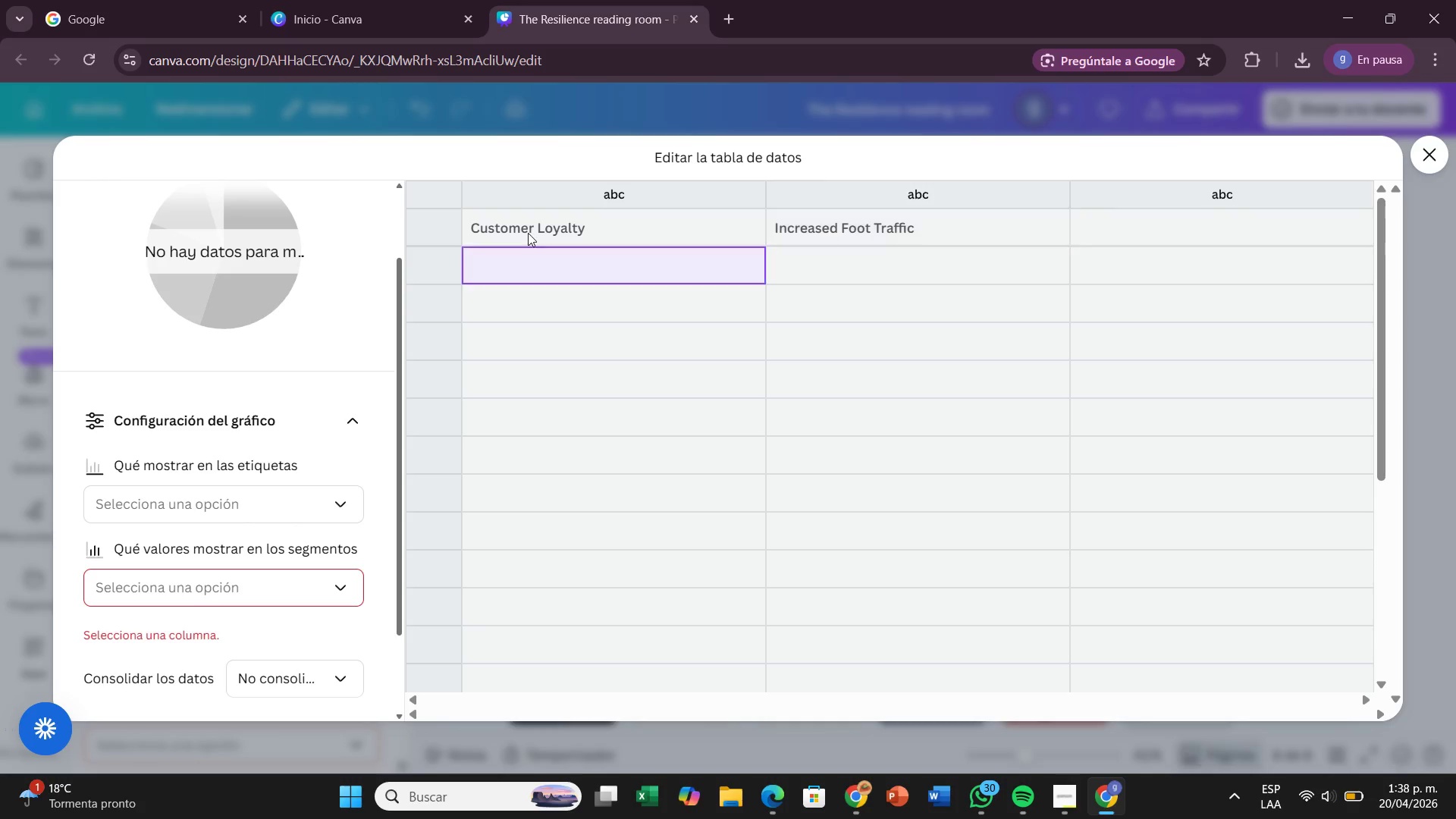 
left_click([600, 183])
 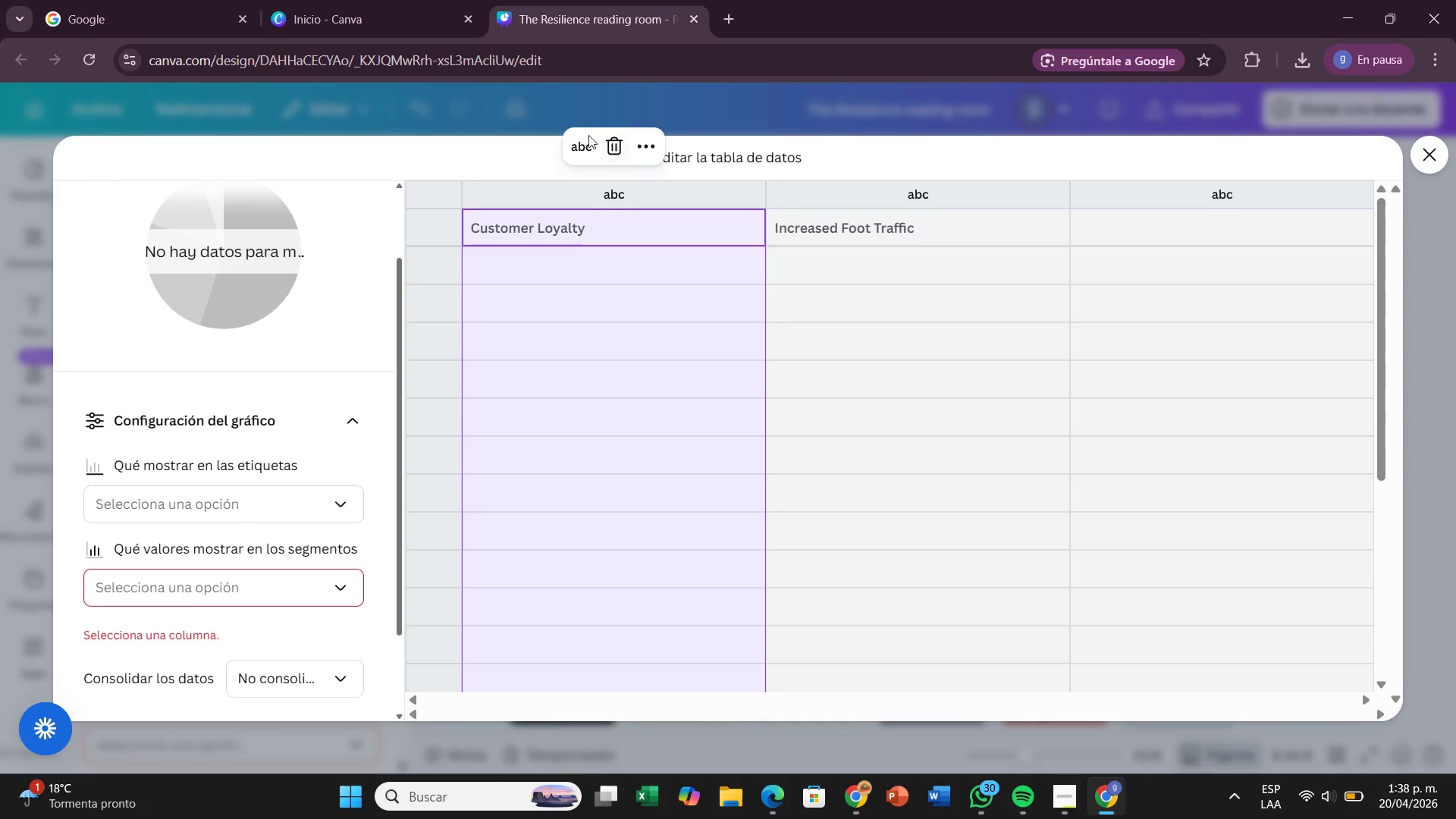 
left_click([576, 135])
 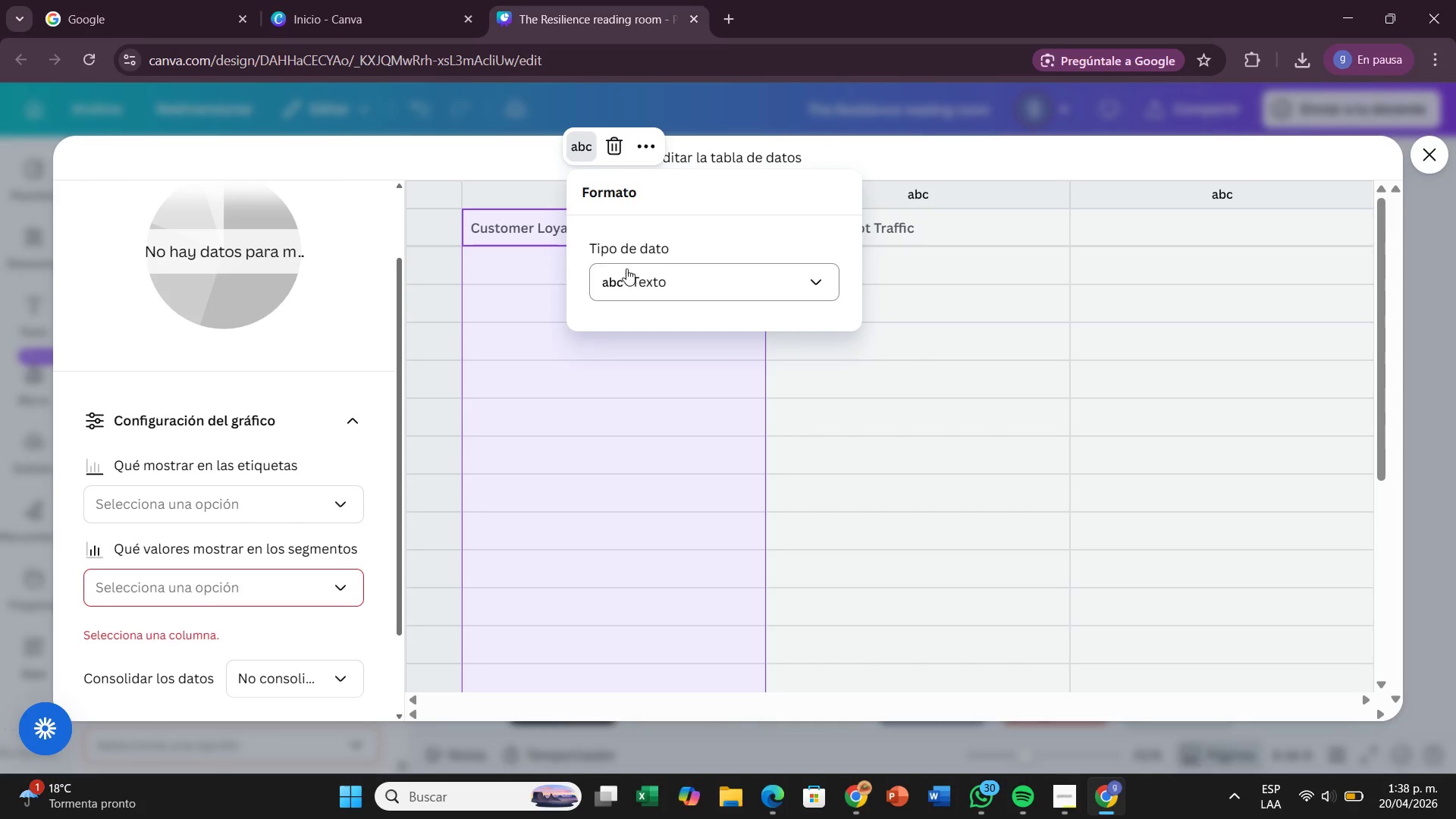 
left_click([626, 268])
 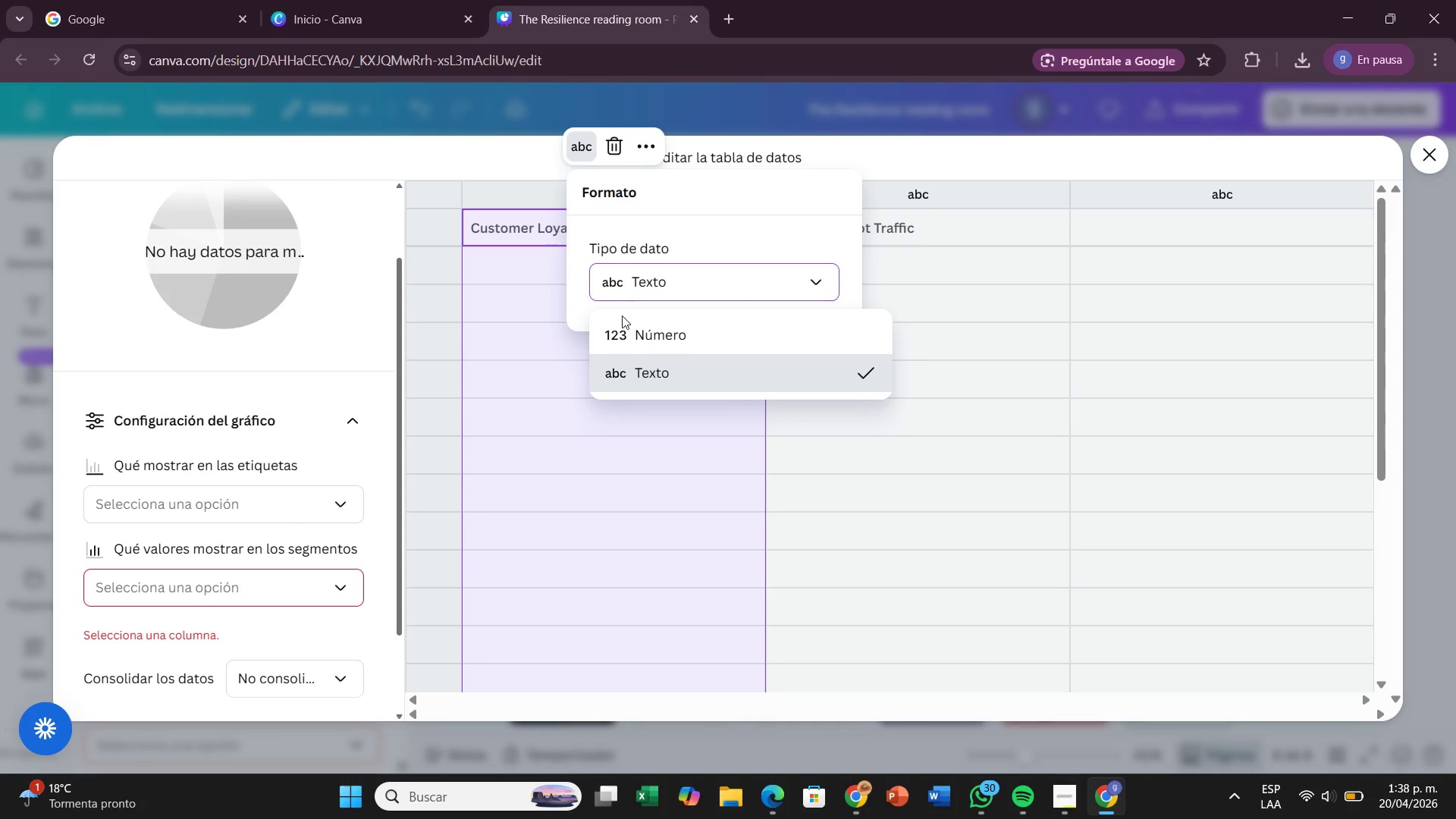 
left_click([622, 319])
 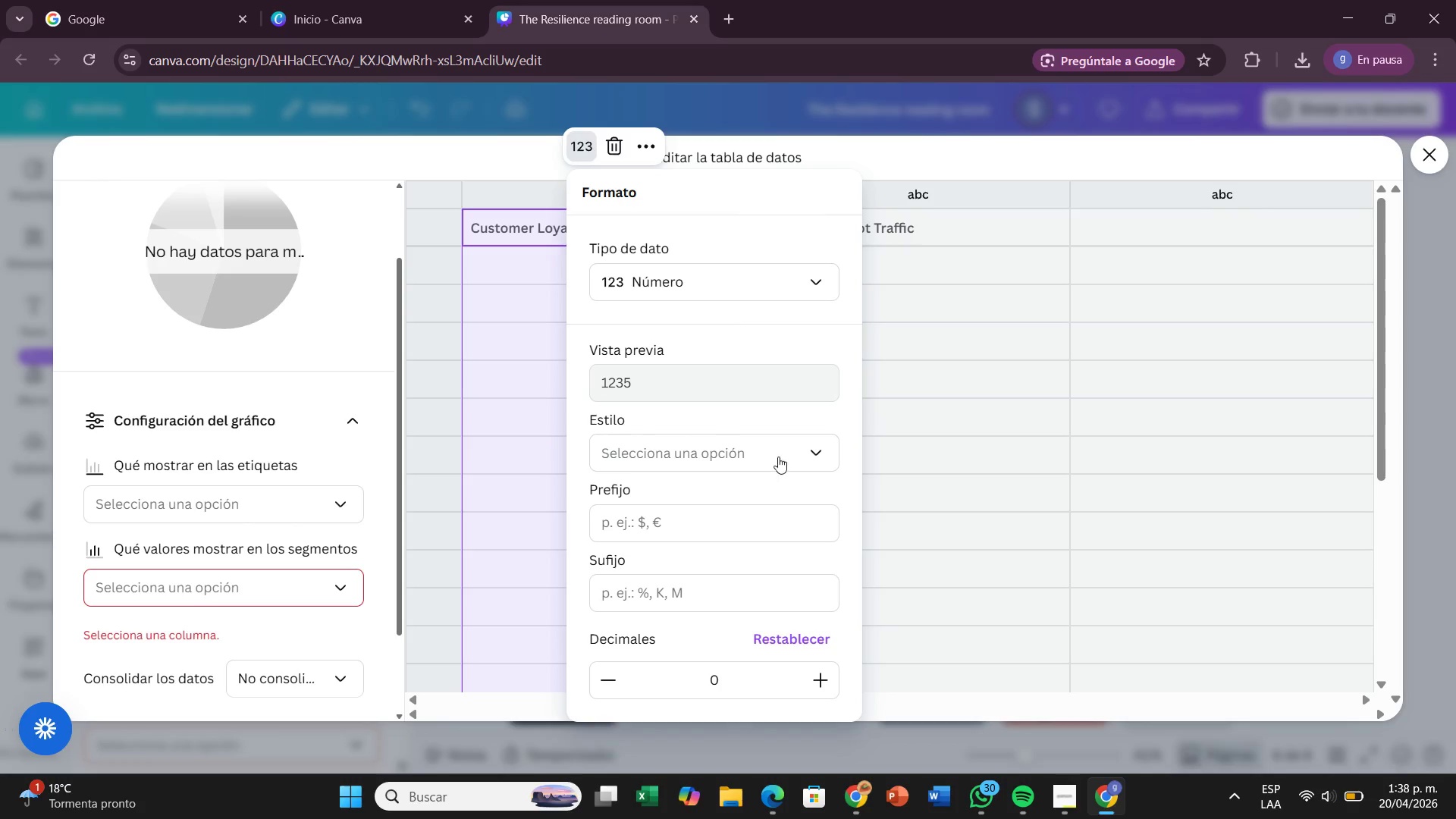 
left_click([786, 447])
 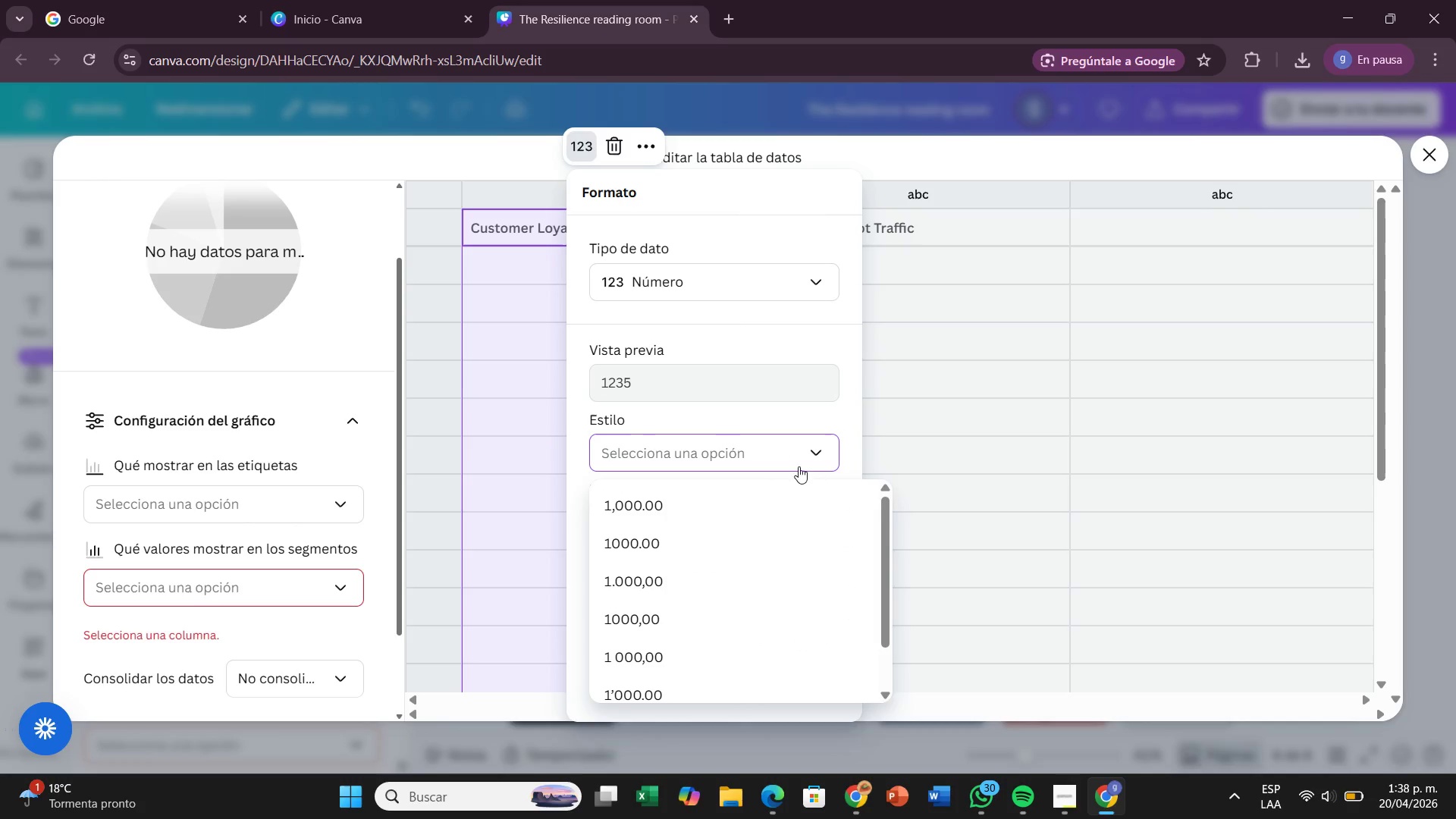 
left_click([785, 448])
 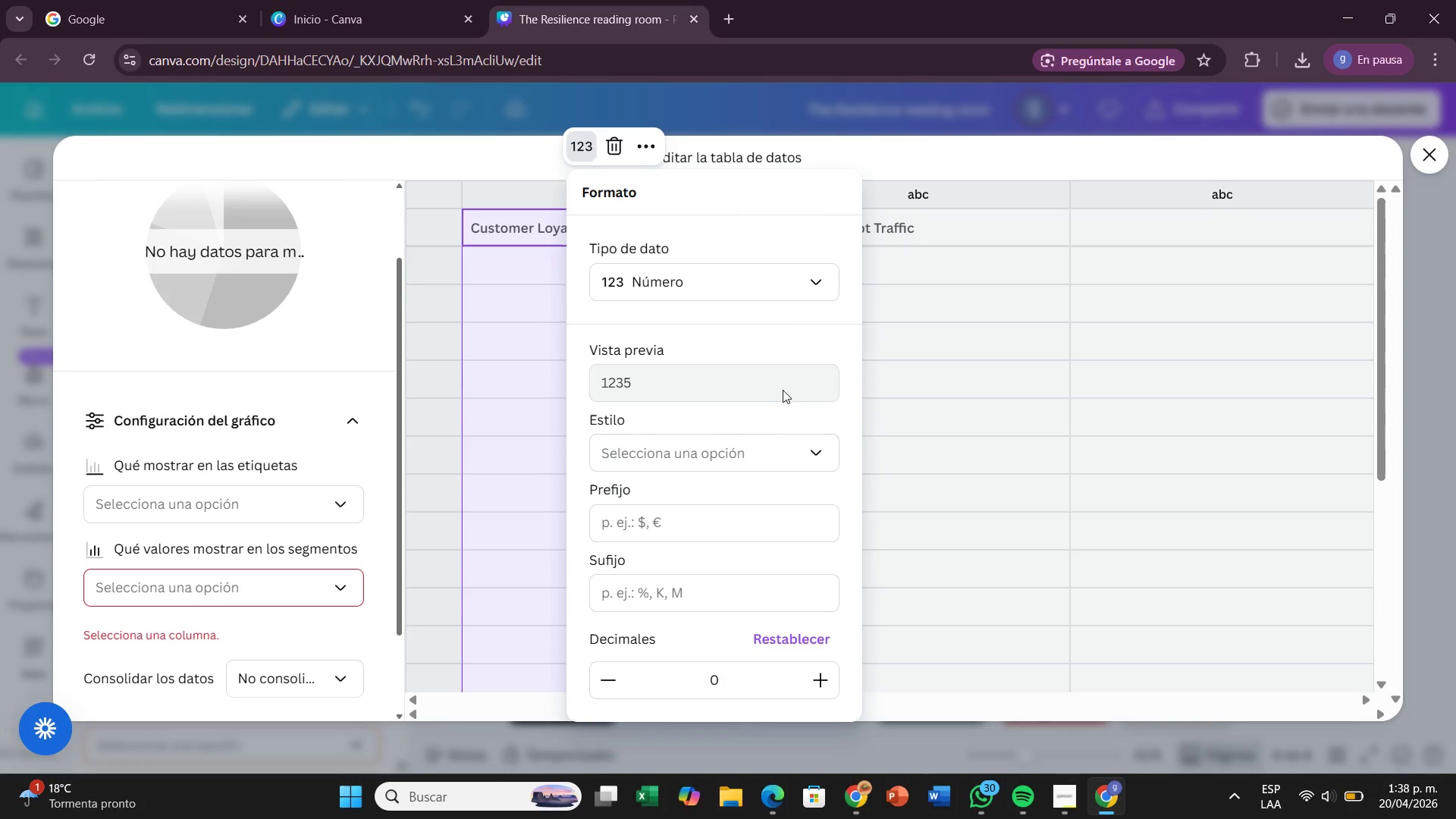 
scroll: coordinate [817, 524], scroll_direction: down, amount: 4.0
 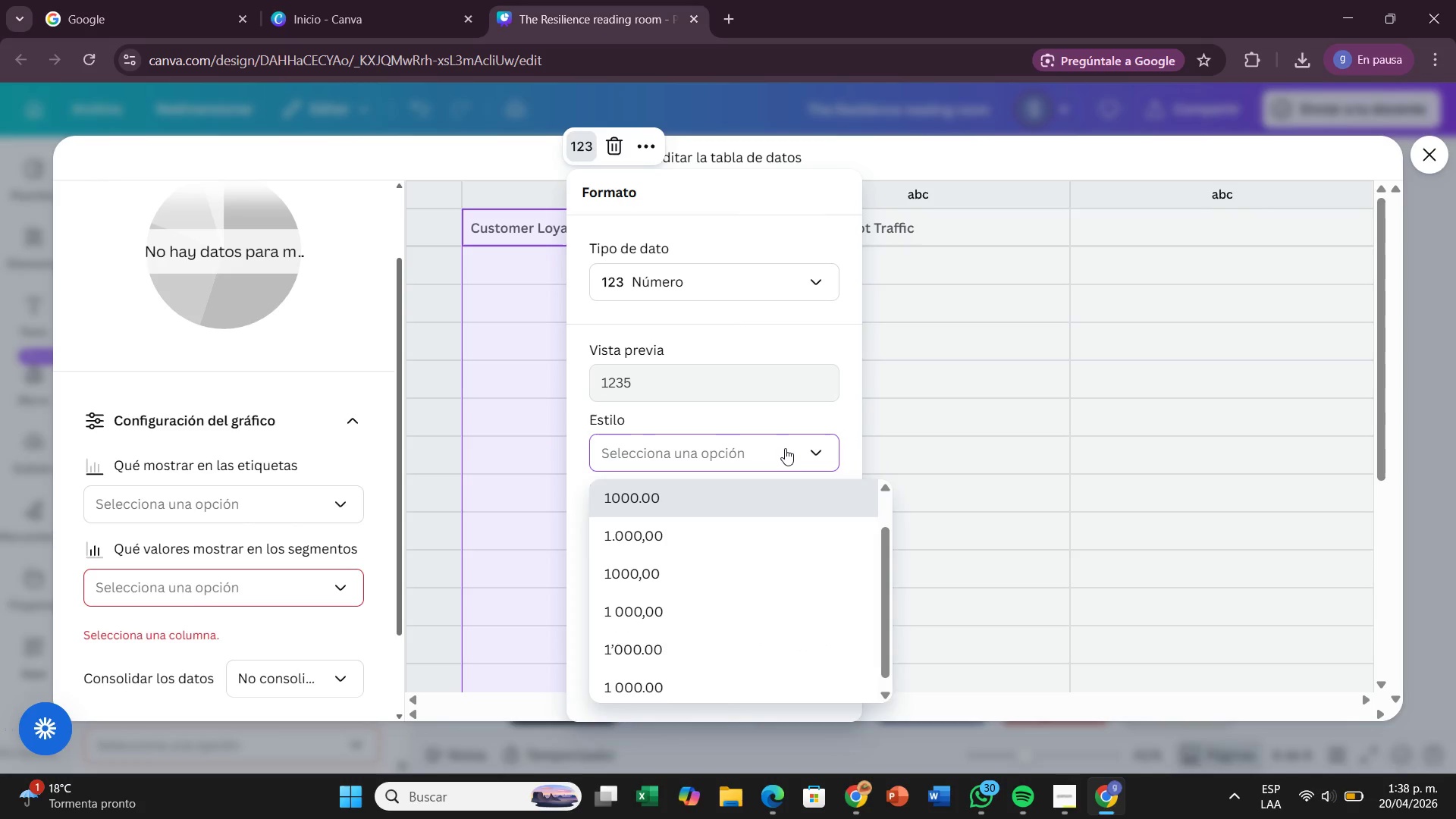 
left_click([783, 388])
 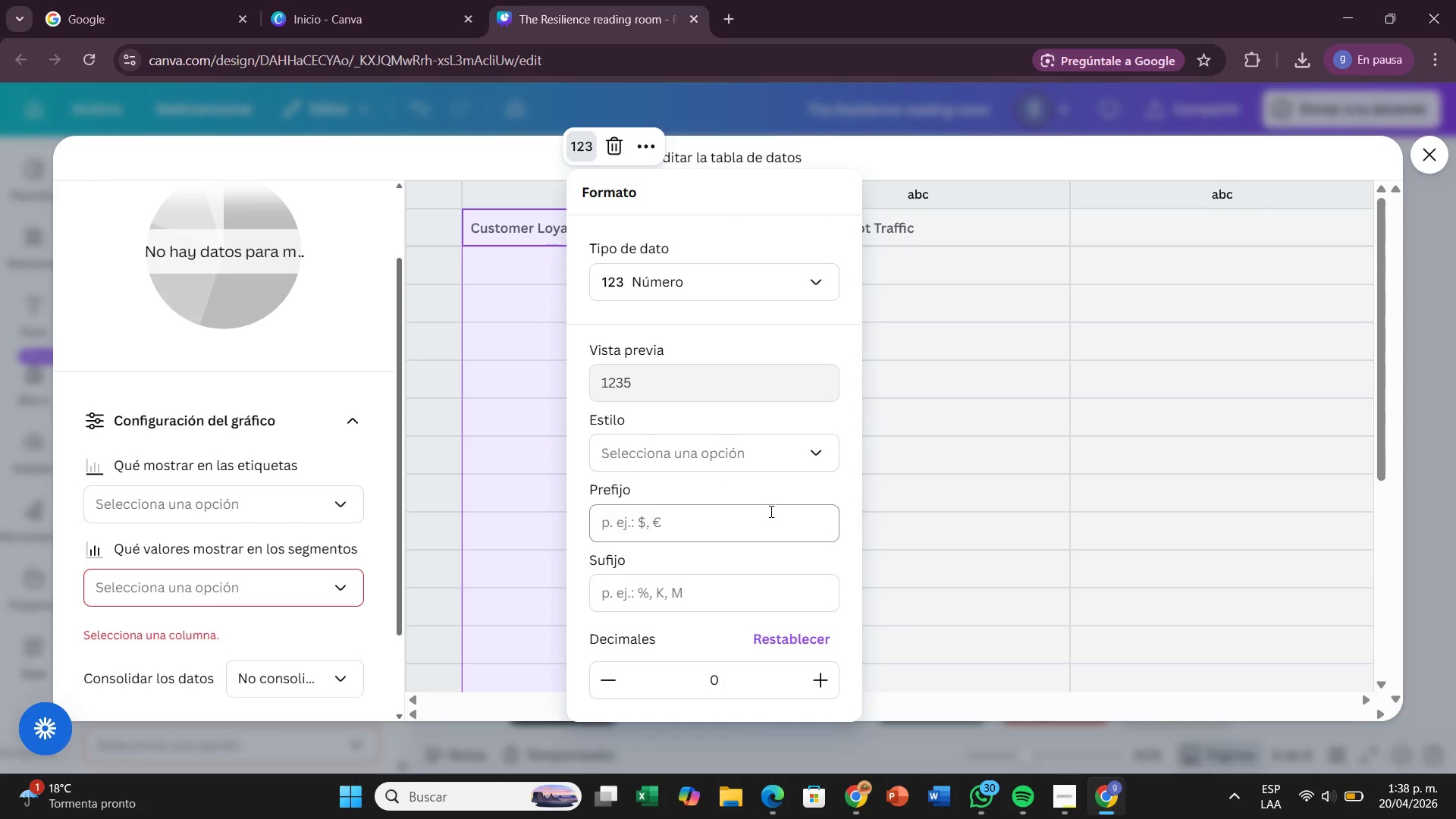 
left_click([770, 505])
 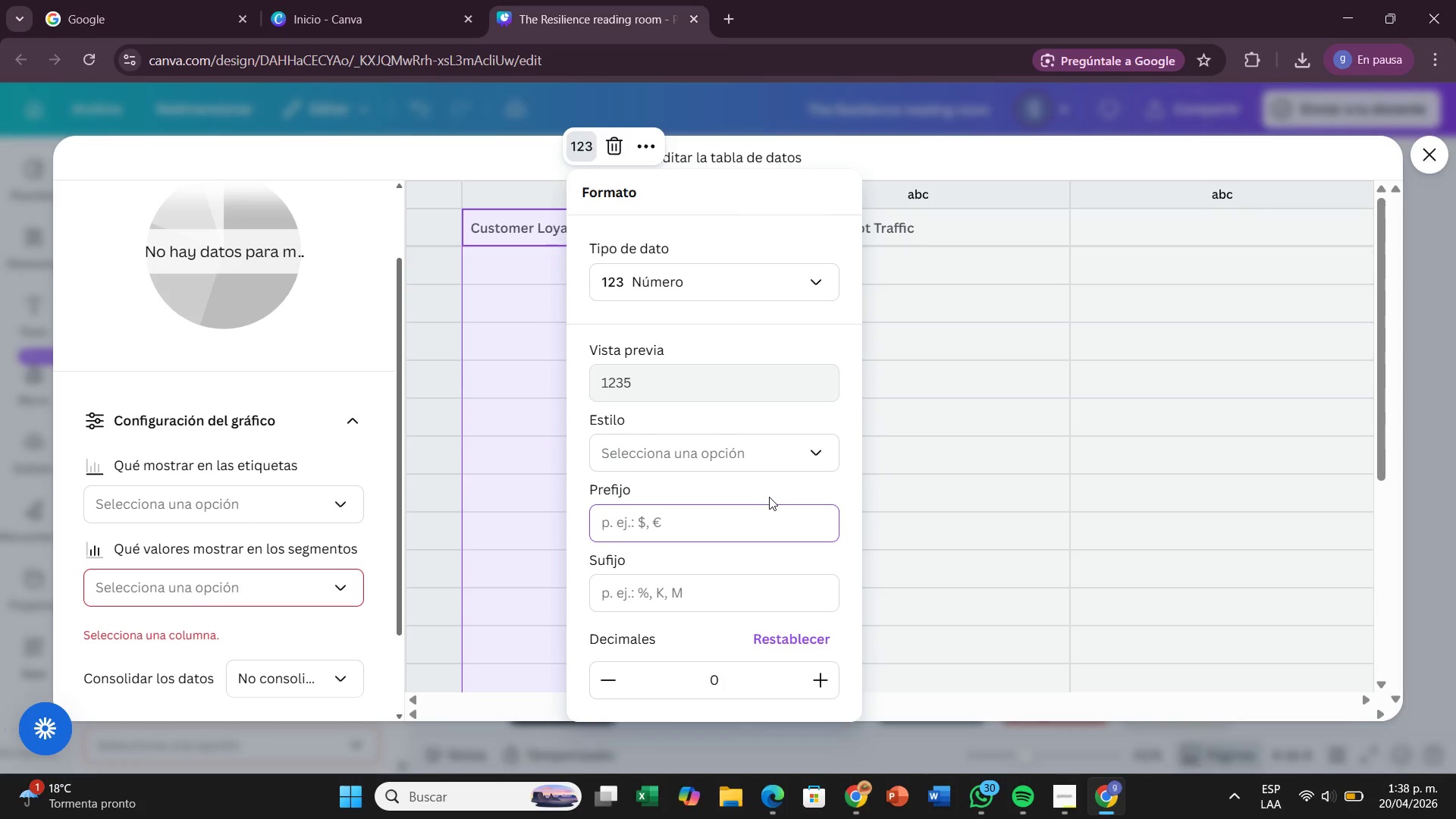 
key(Shift+ShiftRight)
 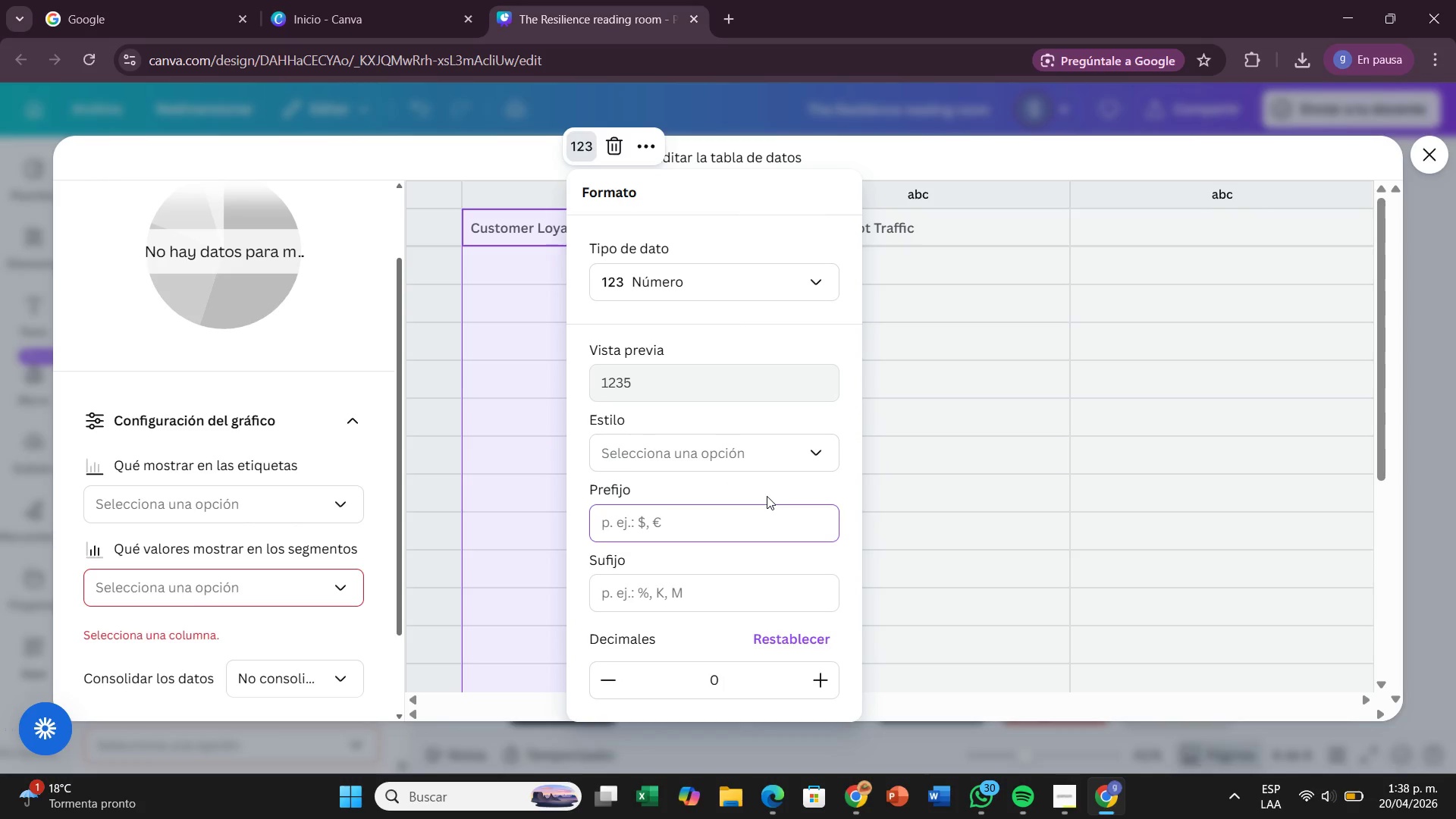 
key(Shift+5)
 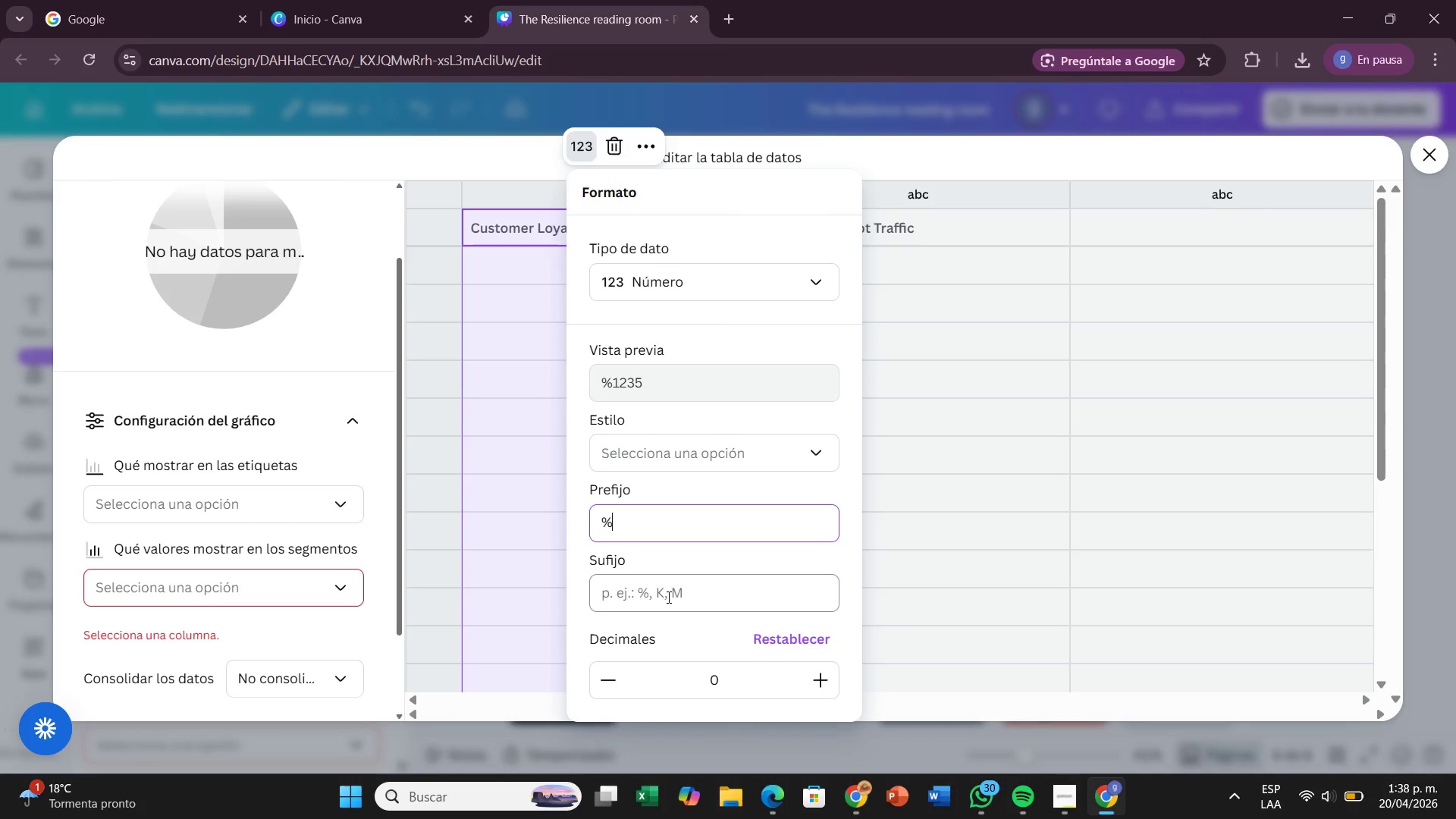 
left_click([657, 594])
 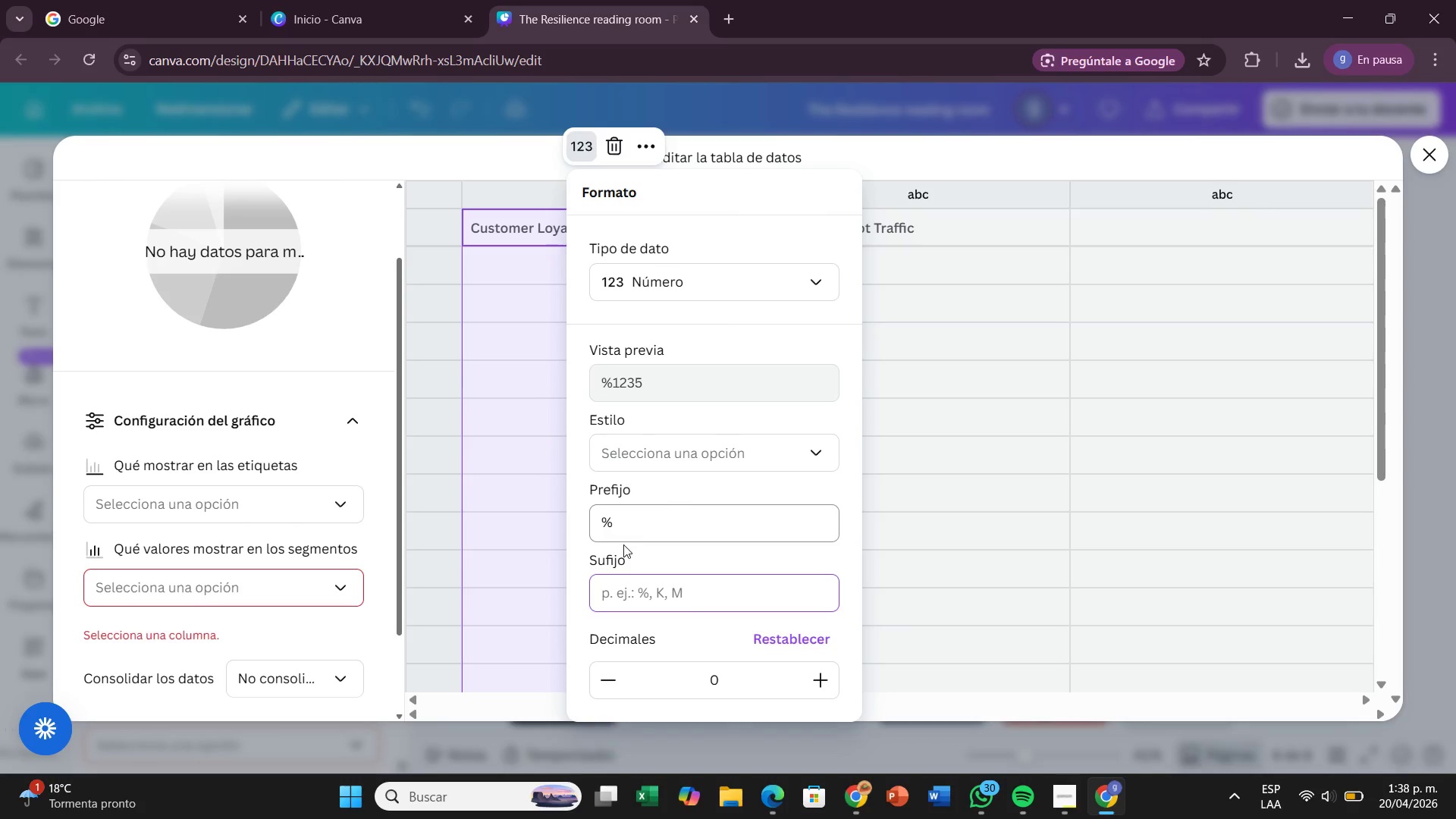 
double_click([667, 518])
 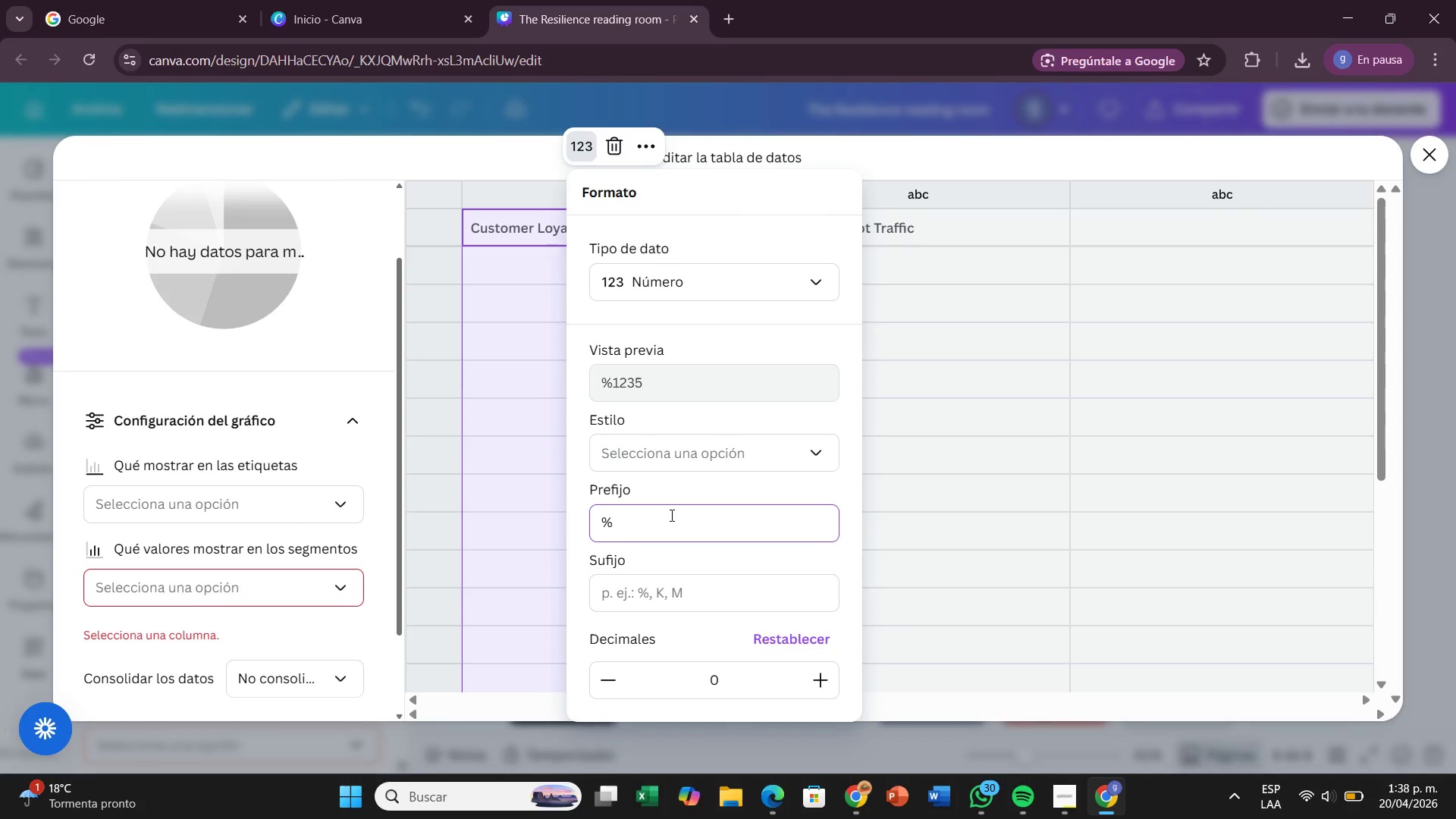 
key(BracketRight)
 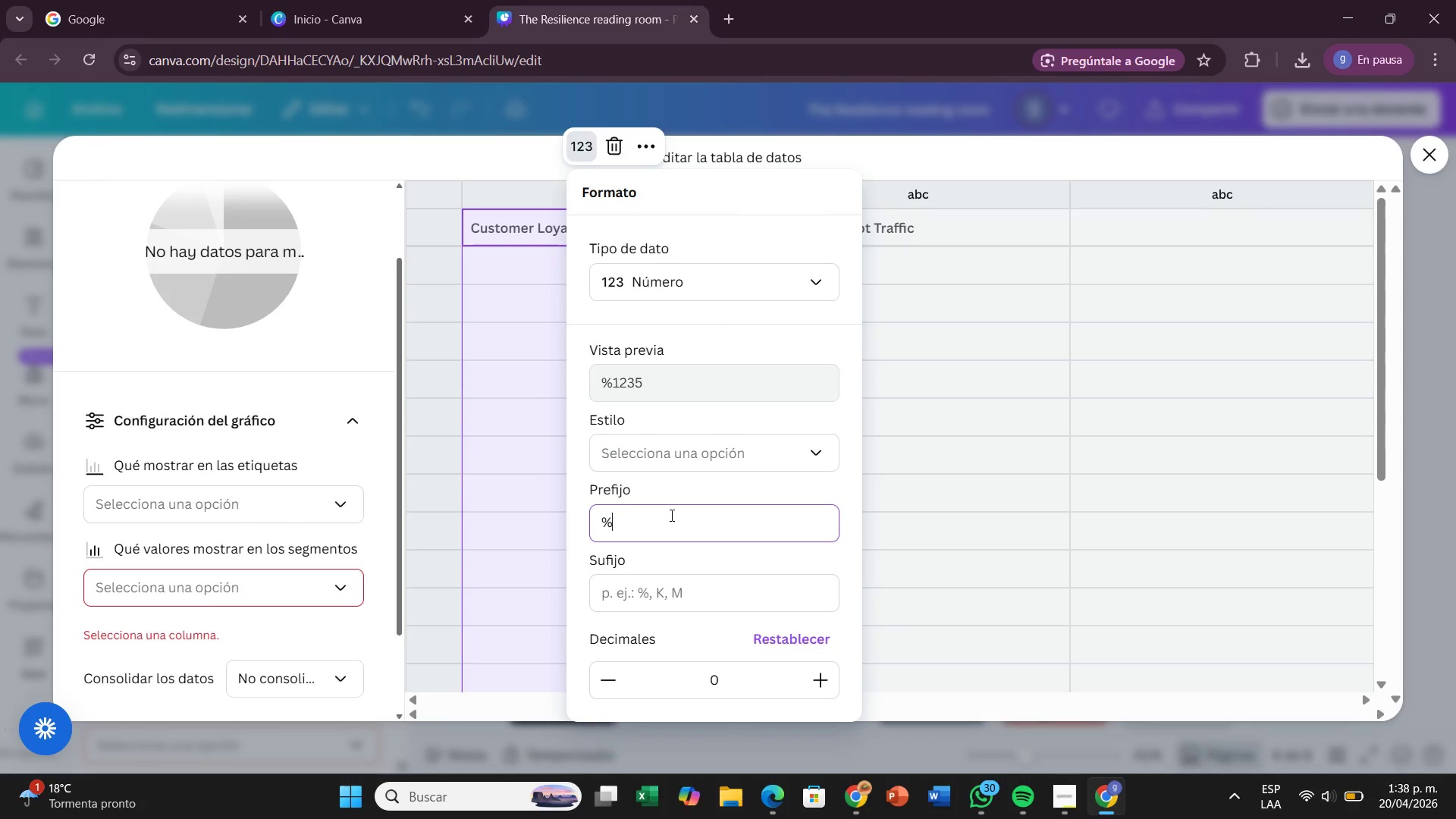 
key(Backspace)
 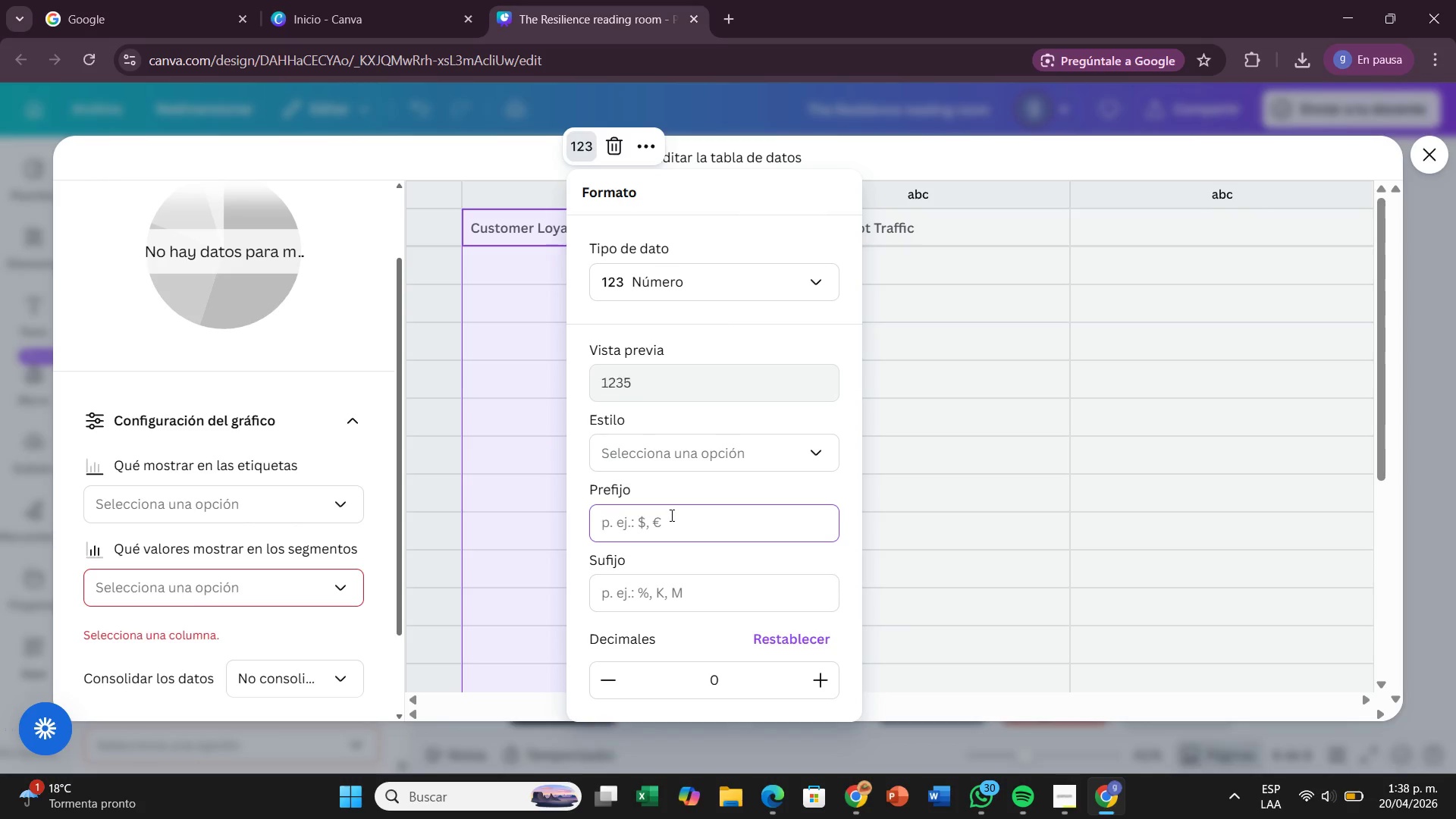 
key(Backspace)
 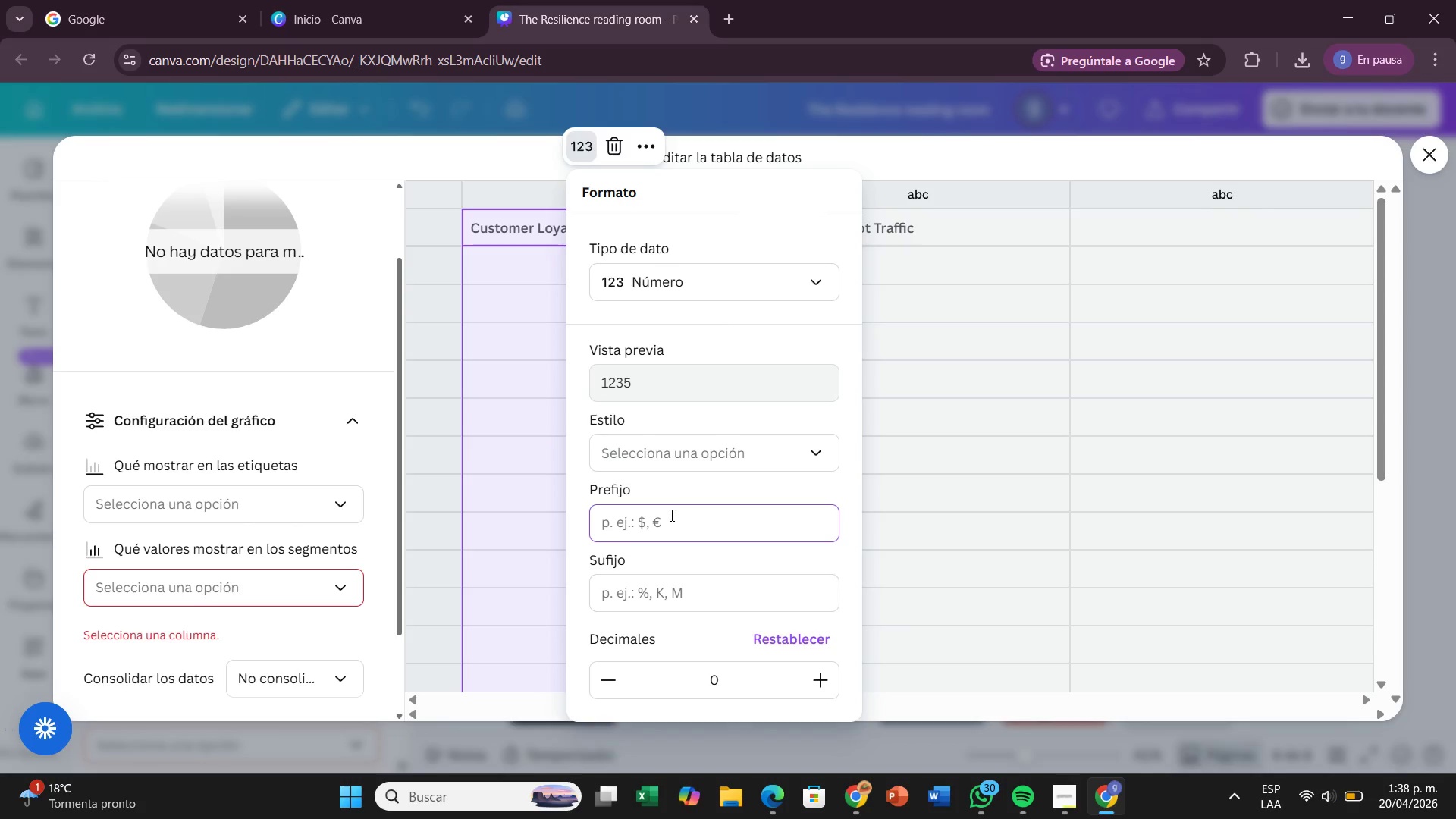 
key(Backspace)
 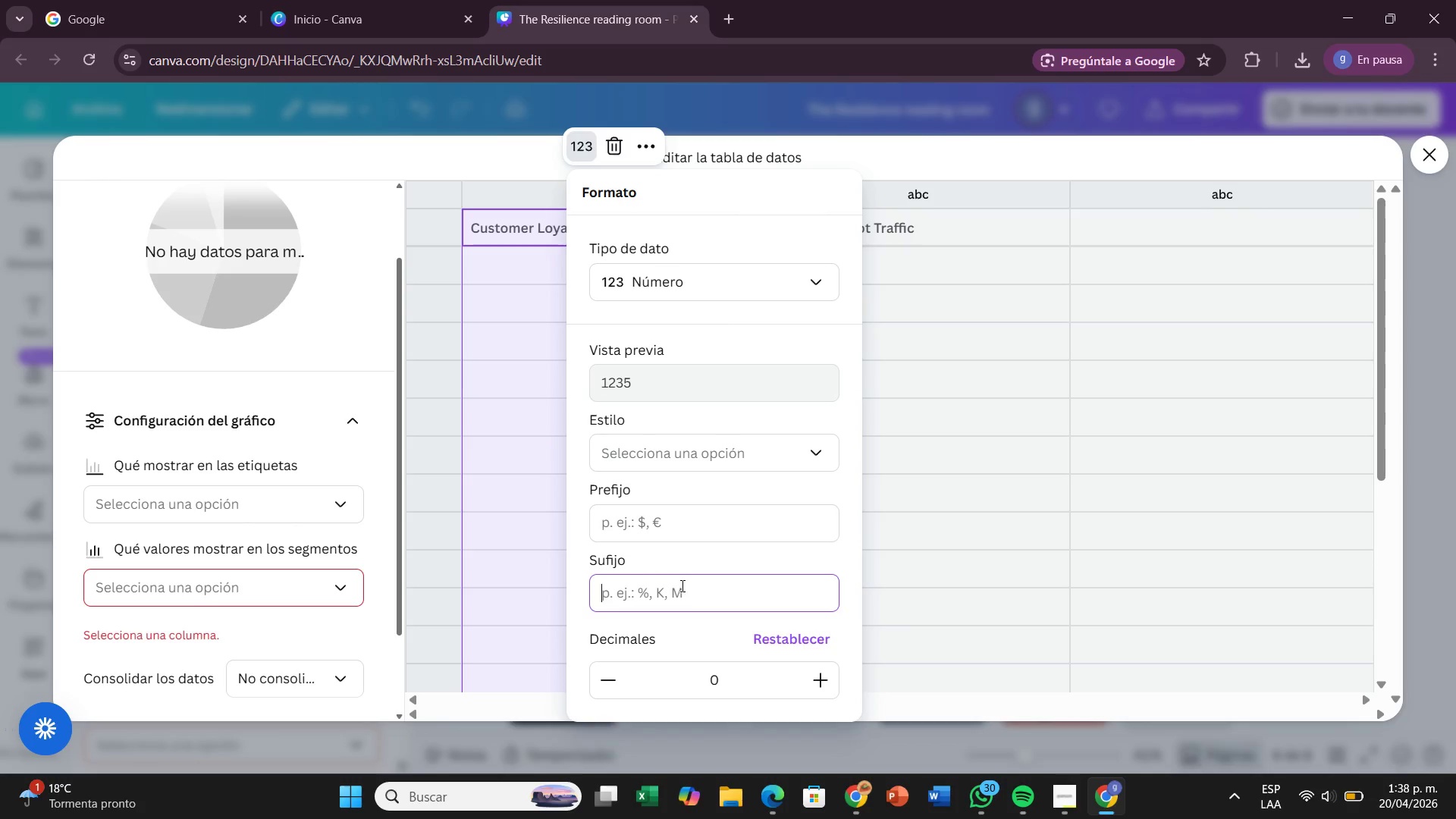 
key(Shift+ShiftRight)
 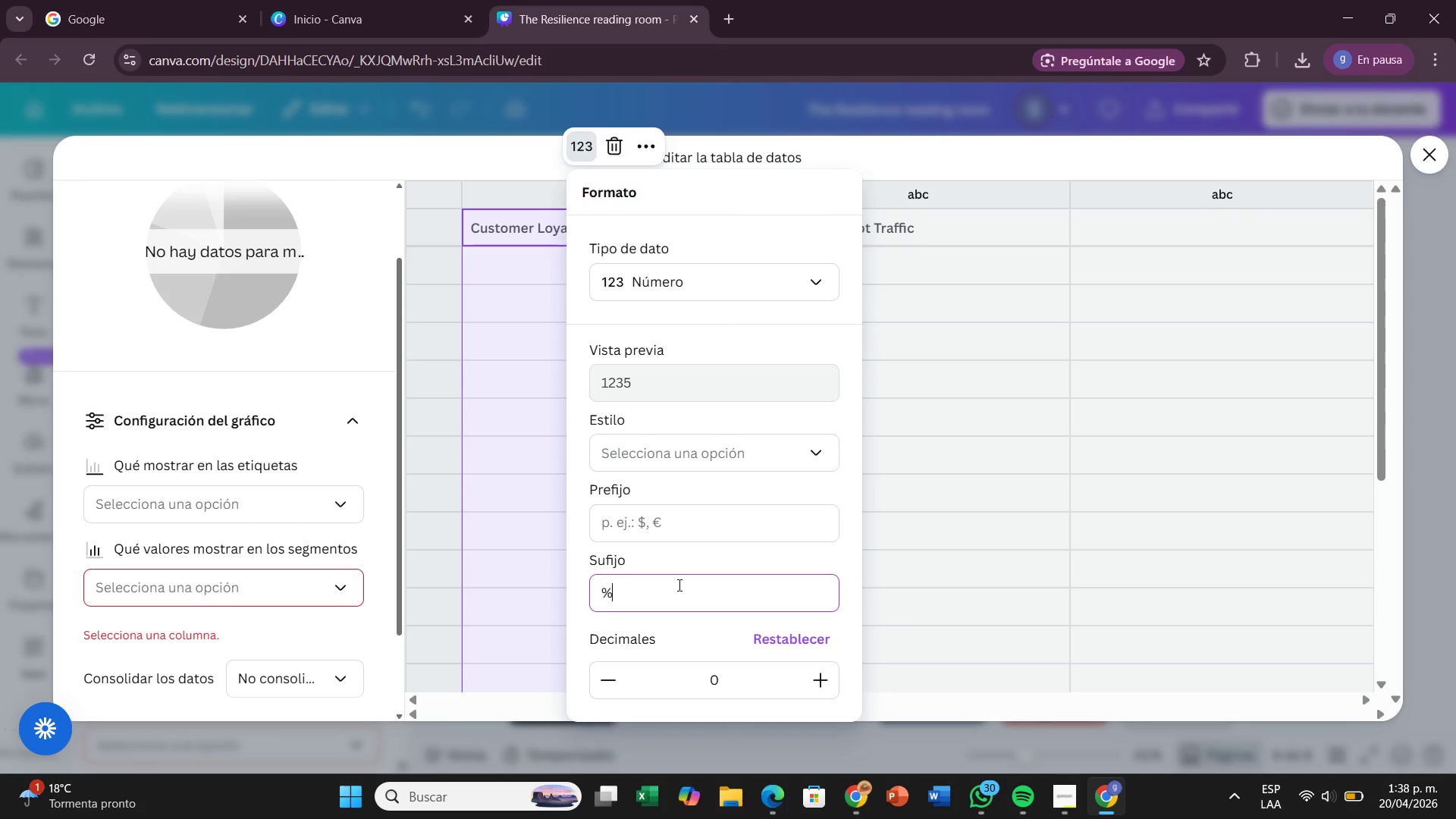 
key(Shift+5)
 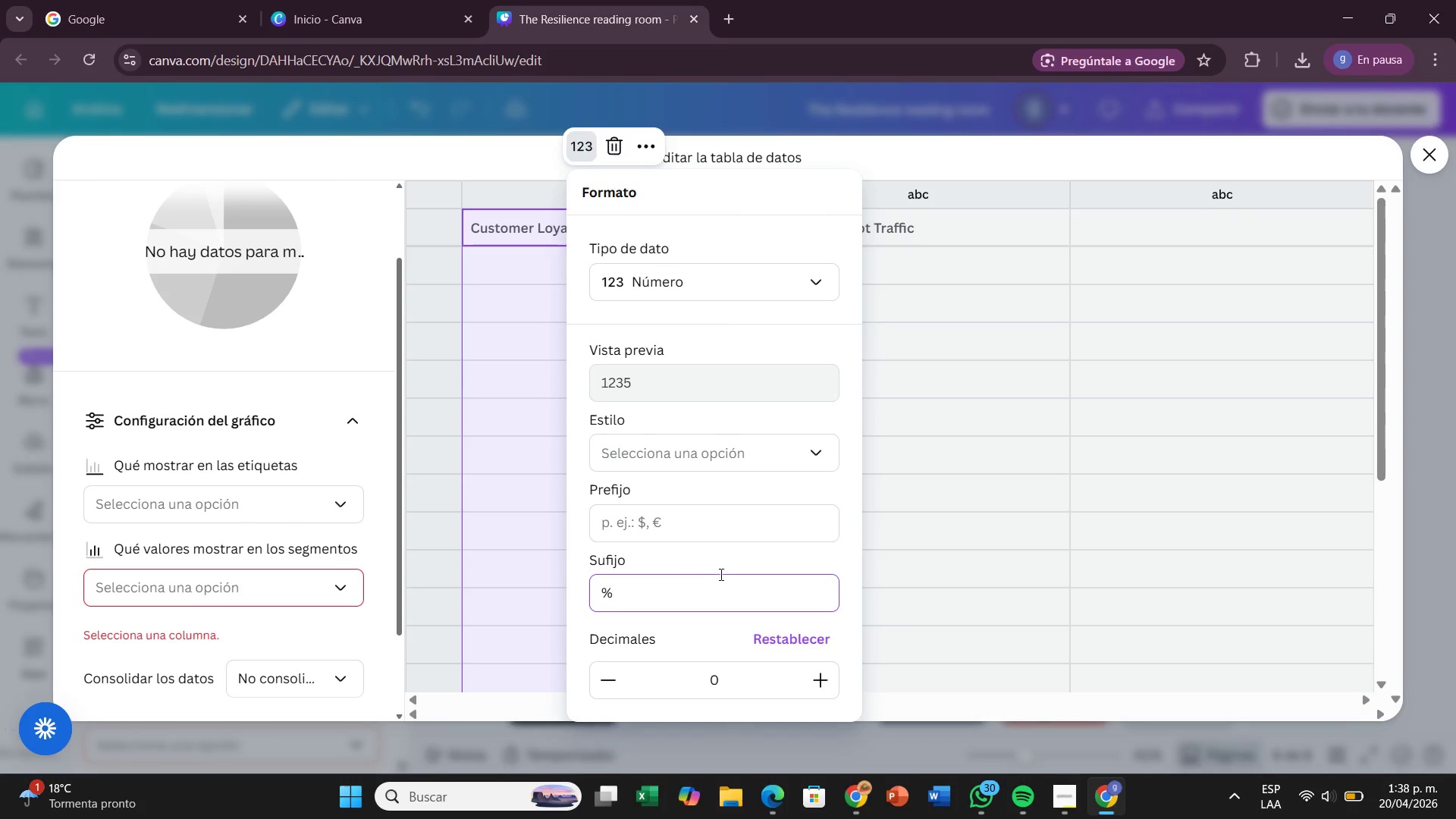 
scroll: coordinate [841, 590], scroll_direction: down, amount: 2.0
 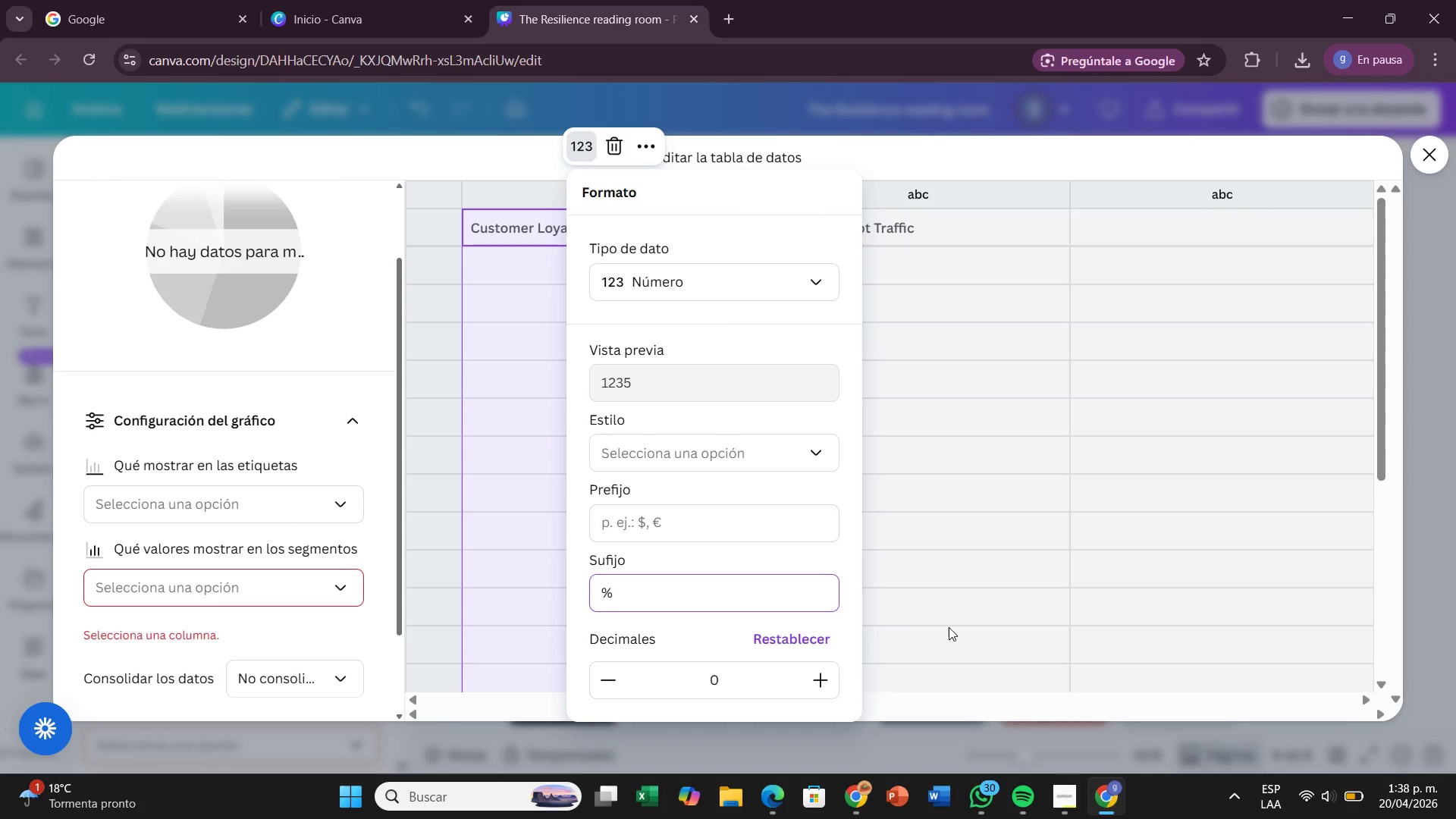 
left_click([949, 627])
 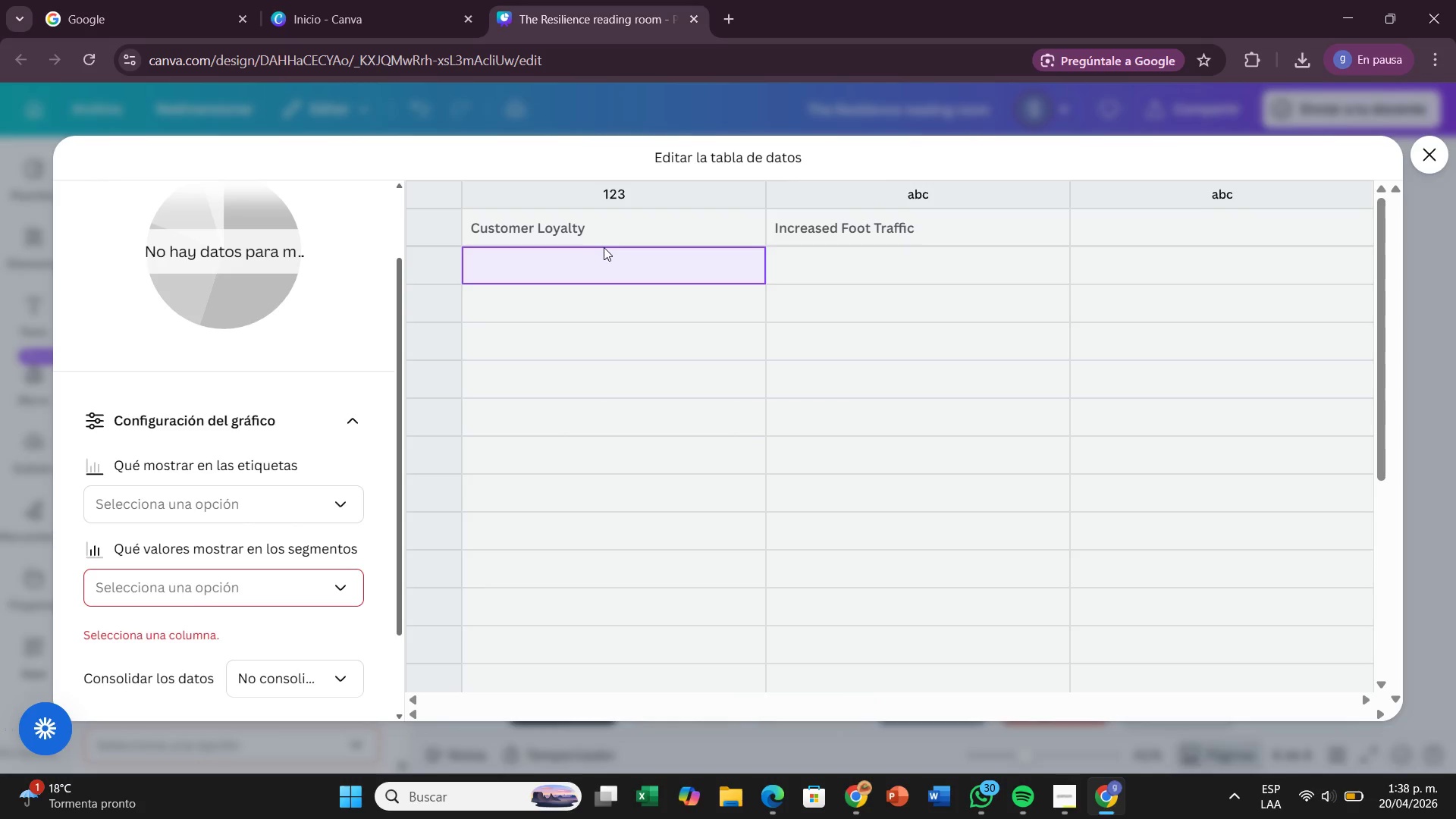 
type(73)
key(Backspace)
type(2)
 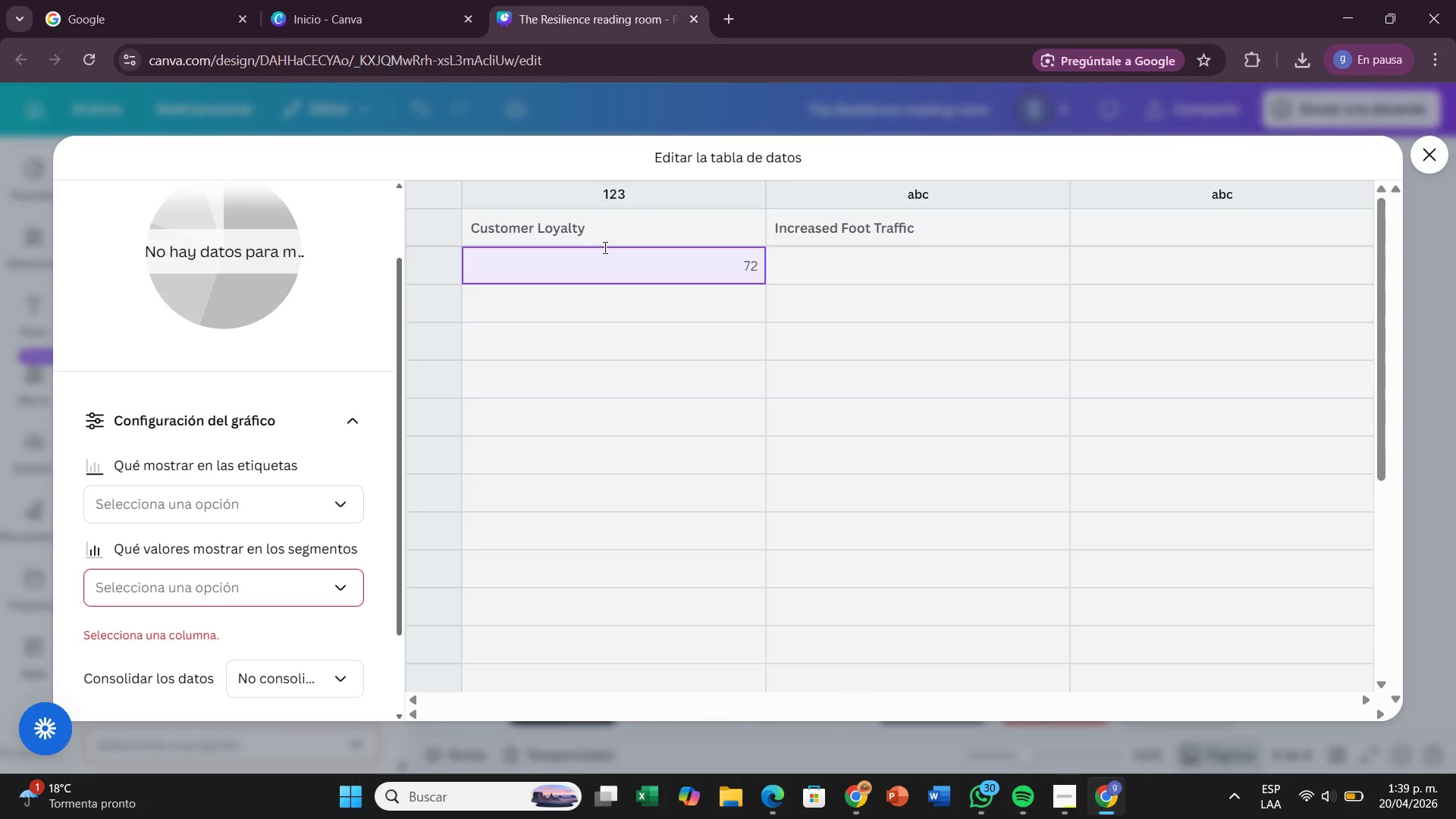 
key(ArrowRight)
 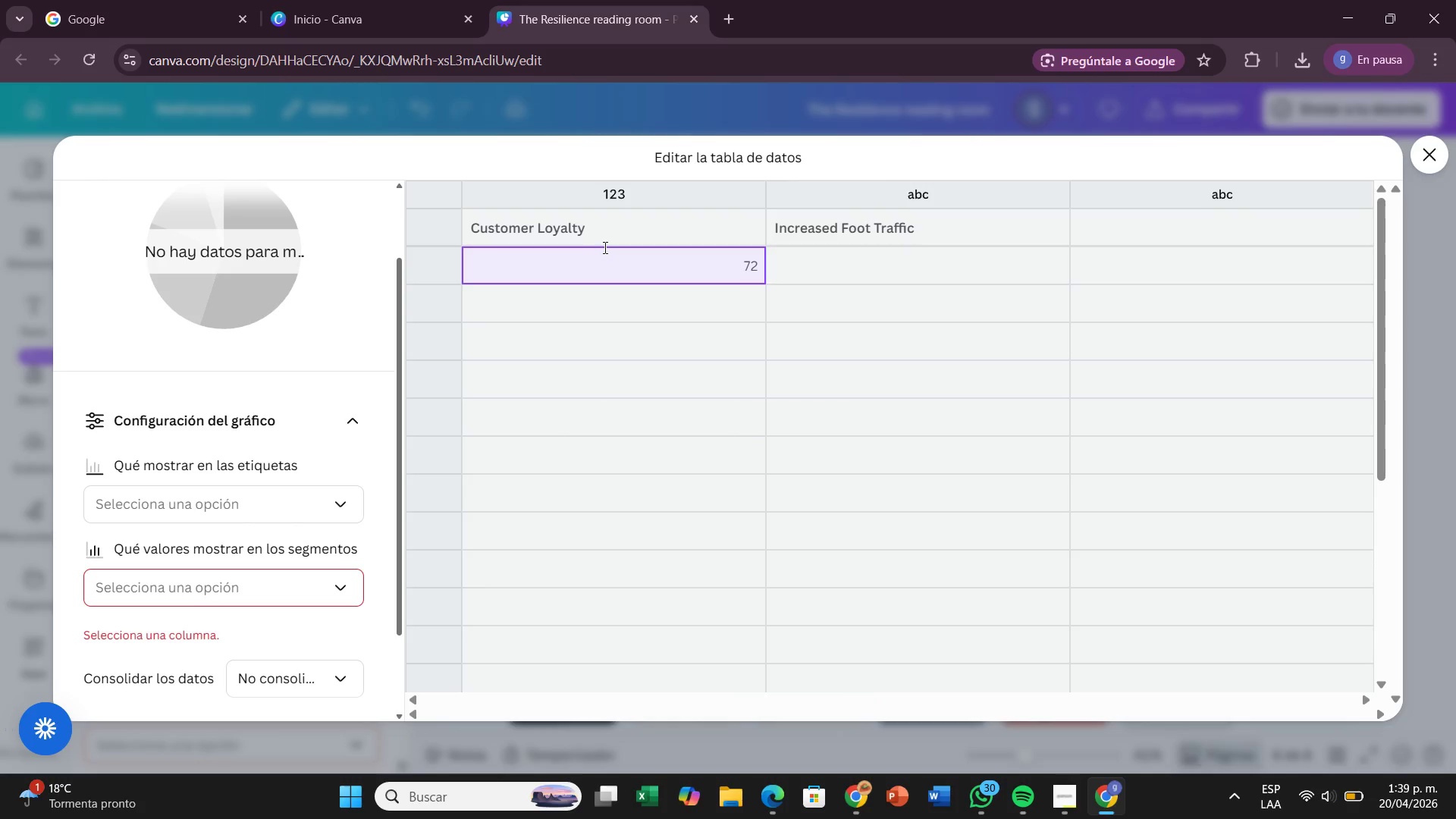 
key(ArrowRight)
 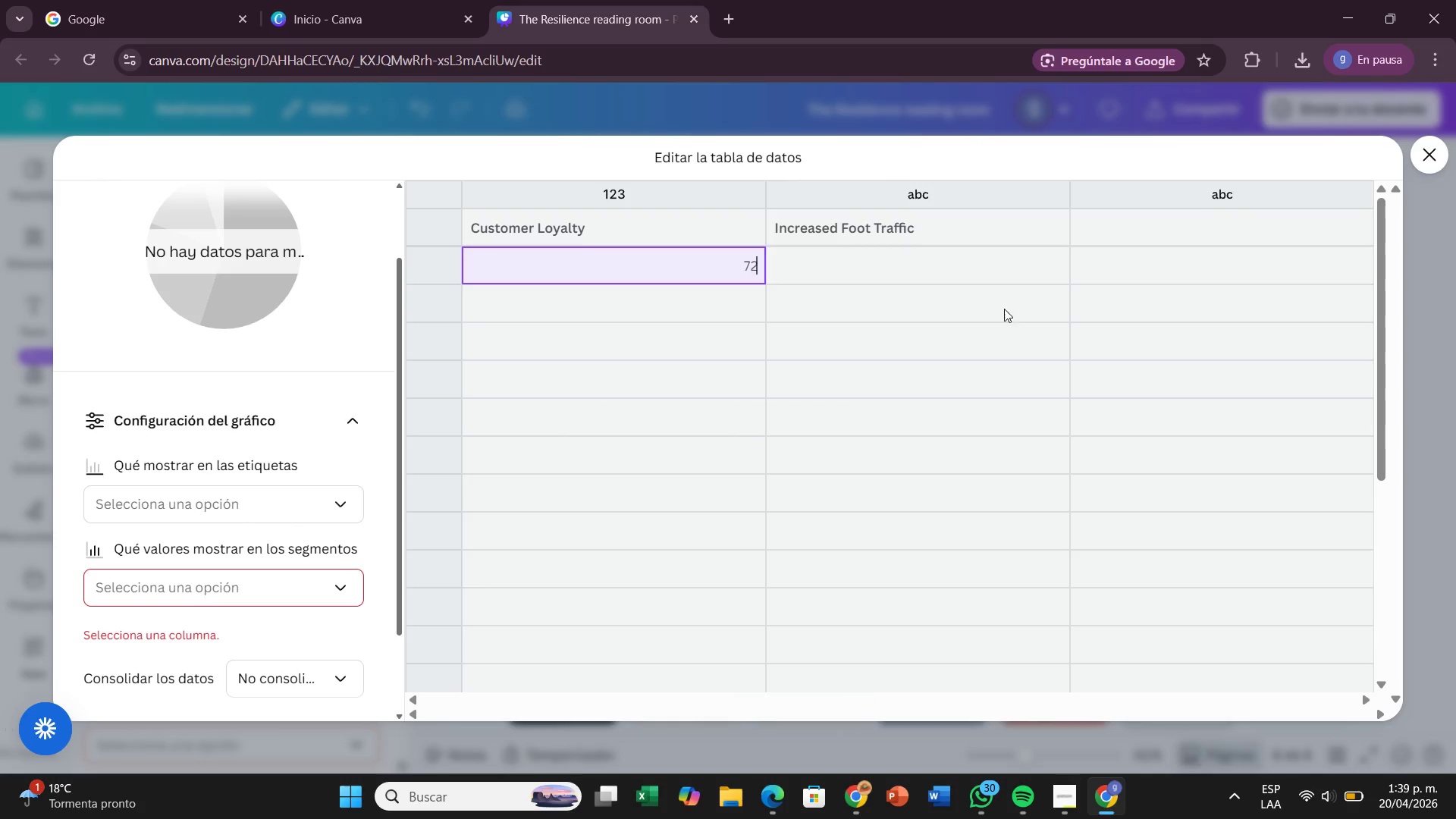 
left_click([958, 271])
 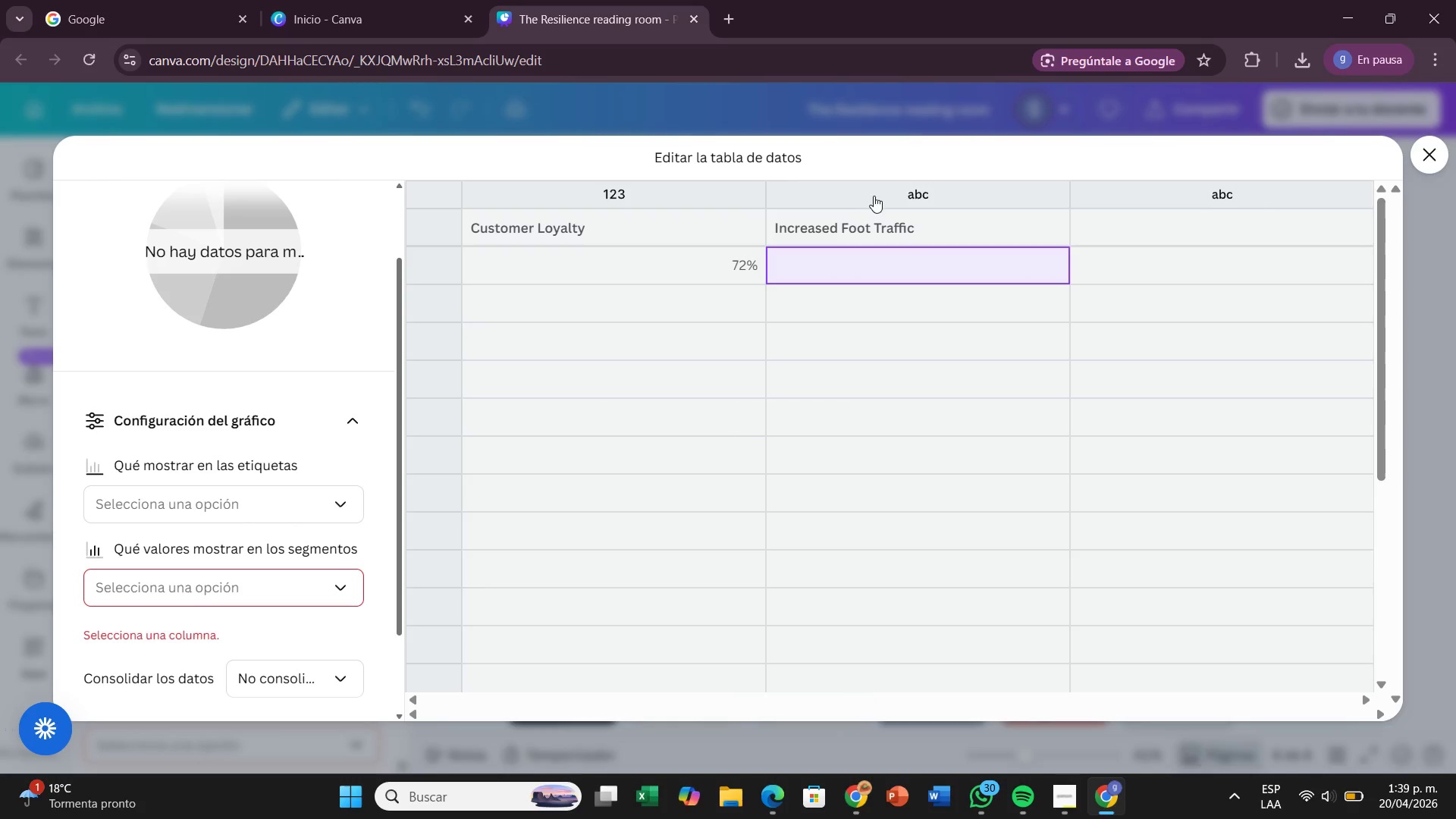 
left_click([872, 190])
 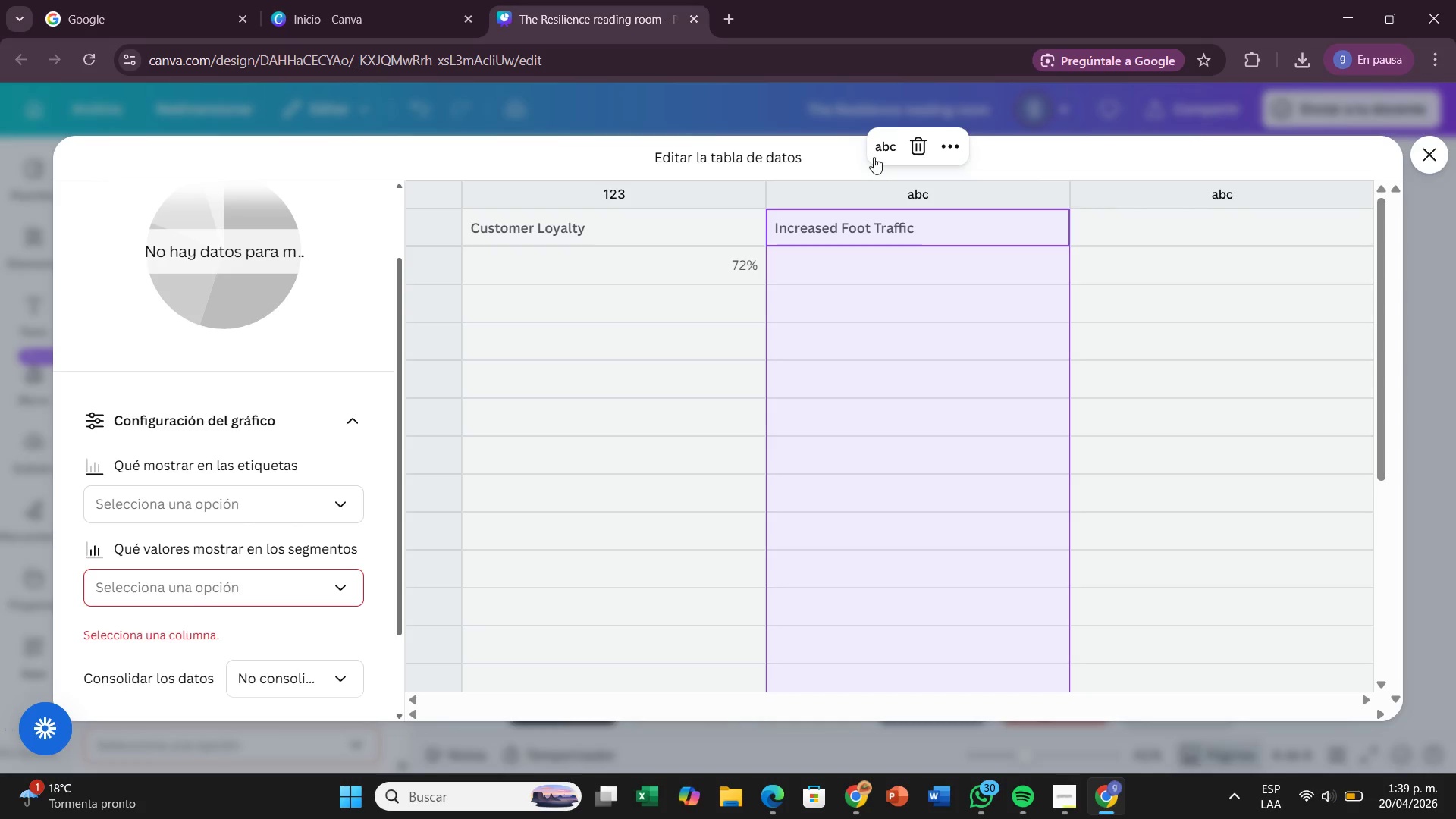 
left_click([876, 152])
 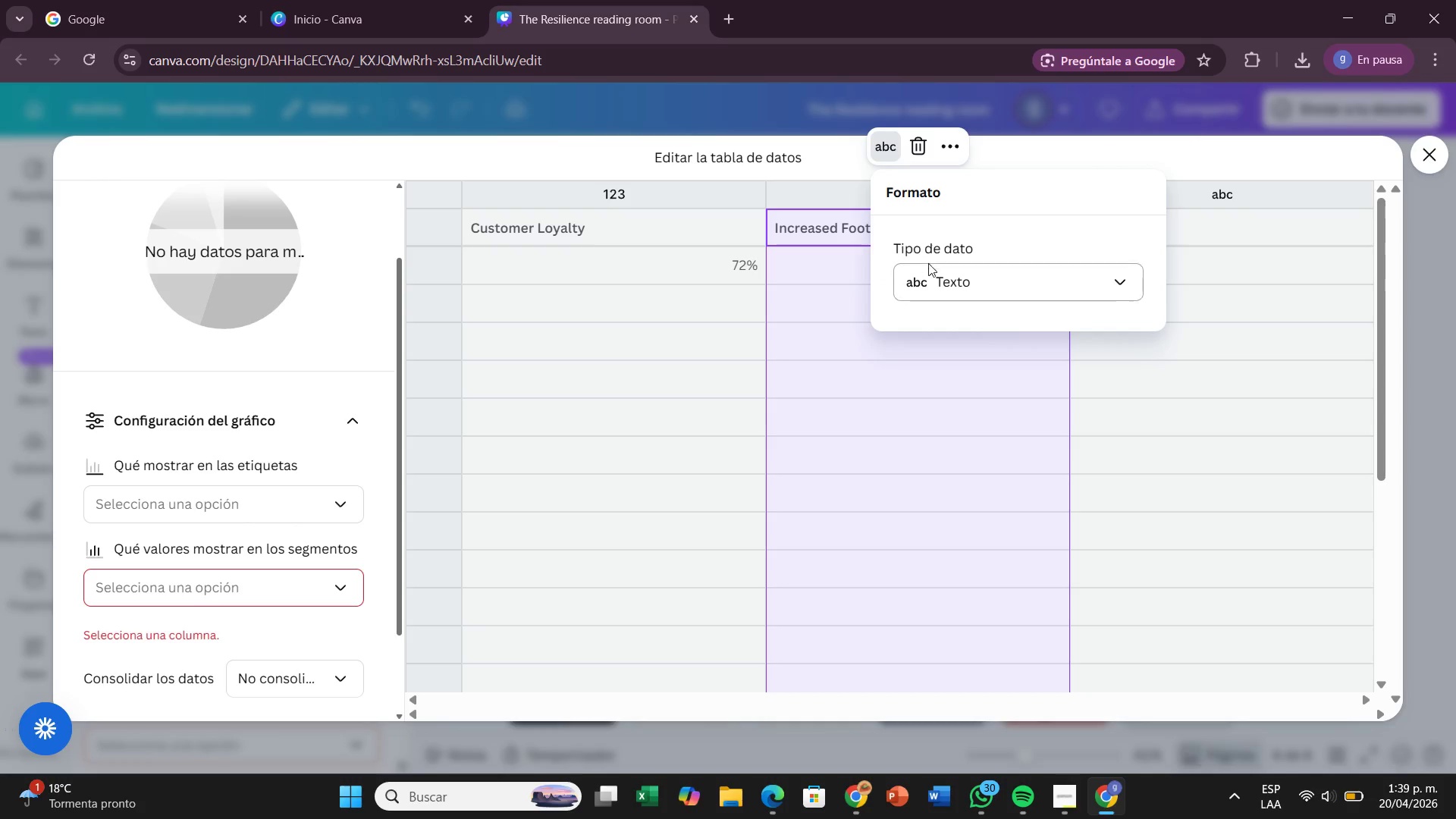 
left_click([934, 278])
 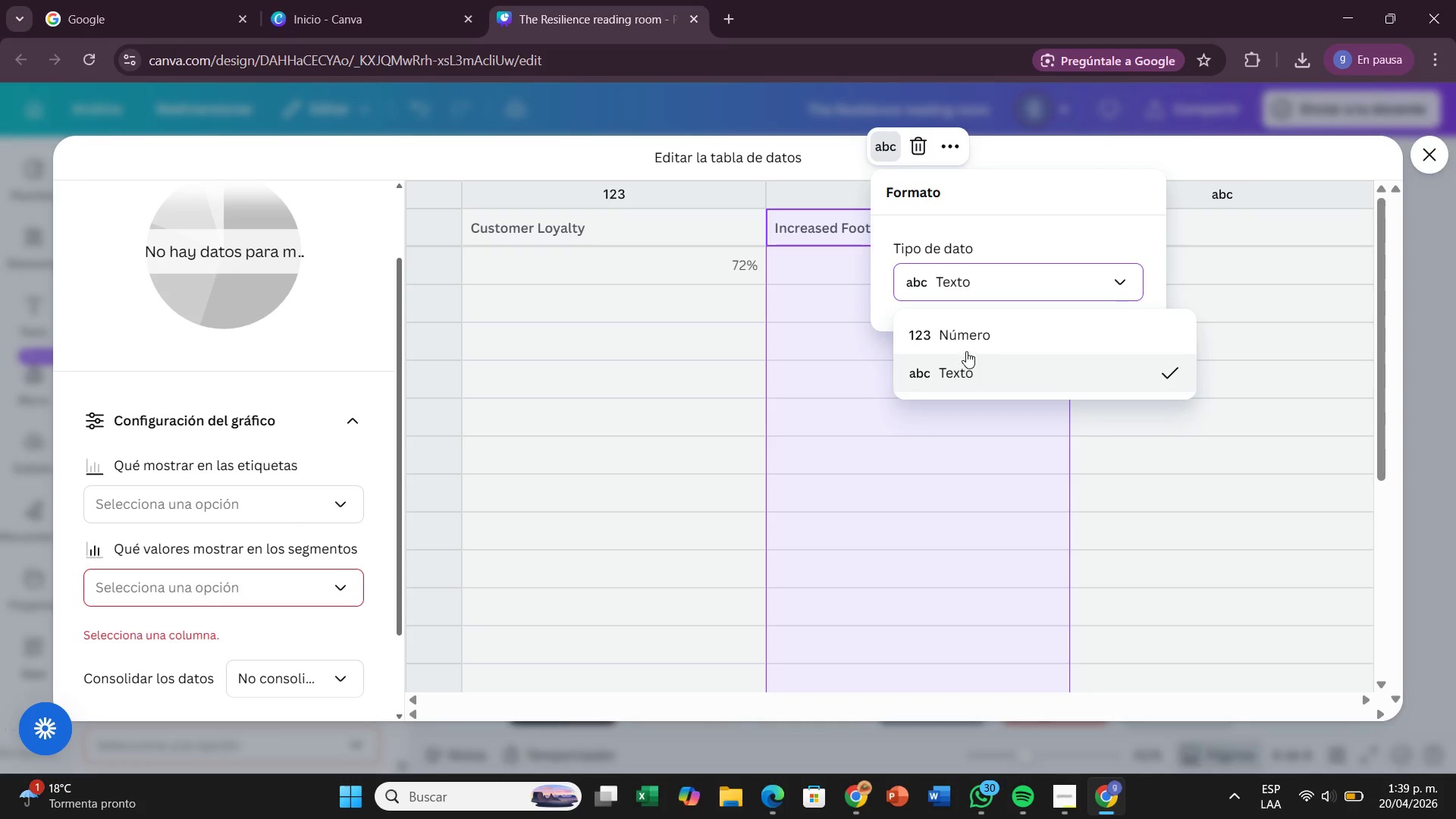 
left_click([966, 339])
 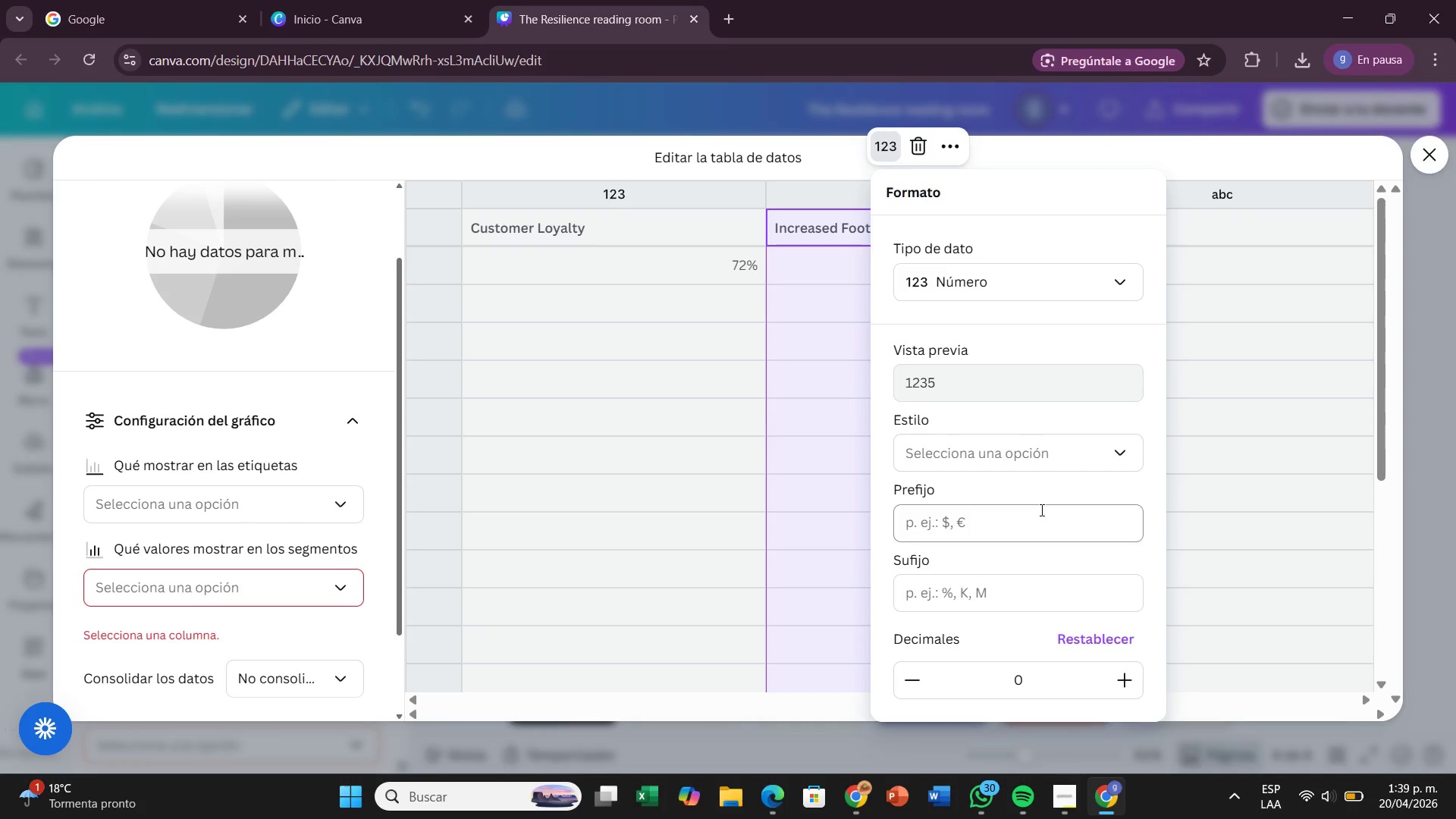 
double_click([1036, 554])
 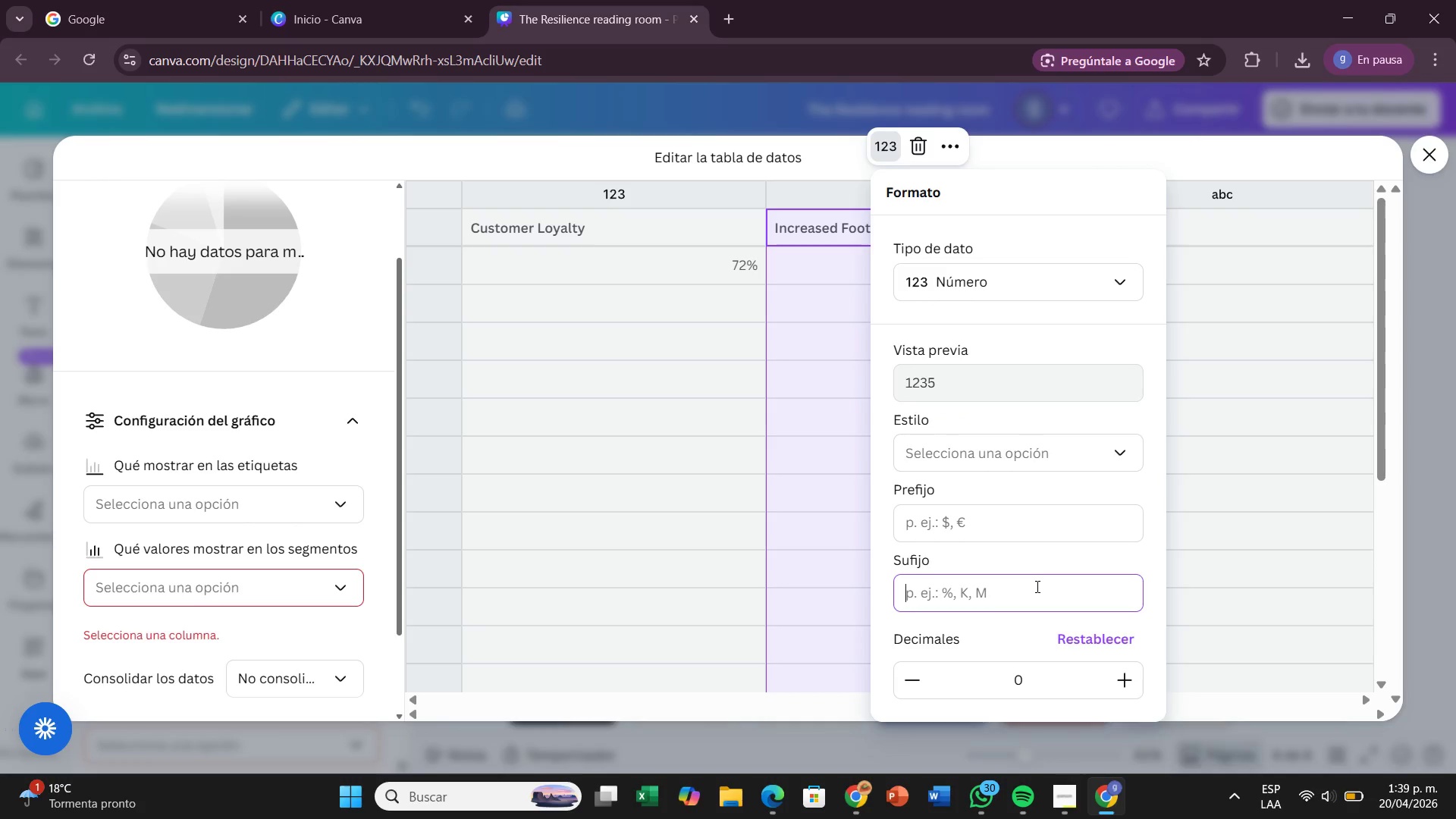 
triple_click([1036, 586])
 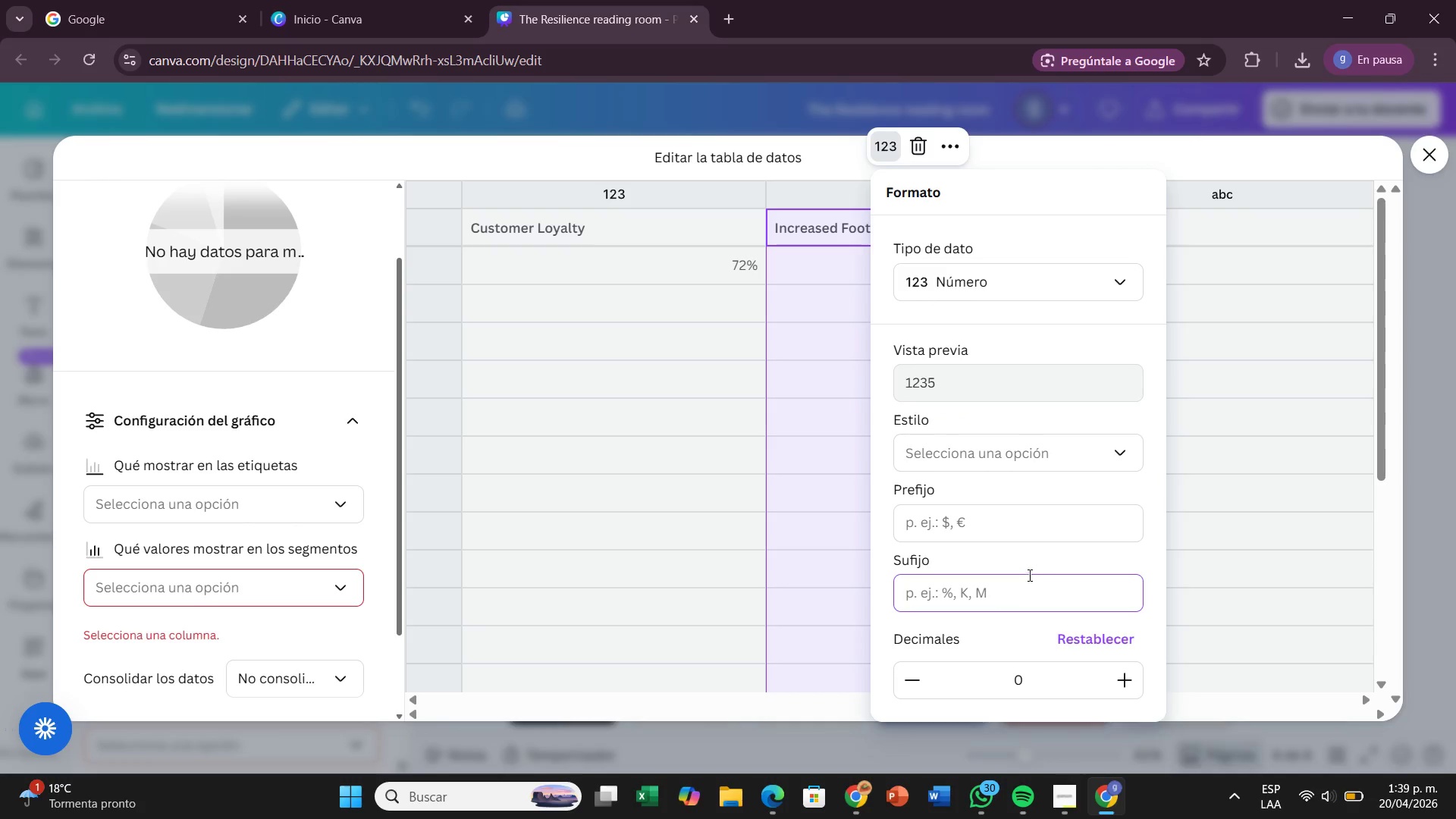 
key(Shift+5)
 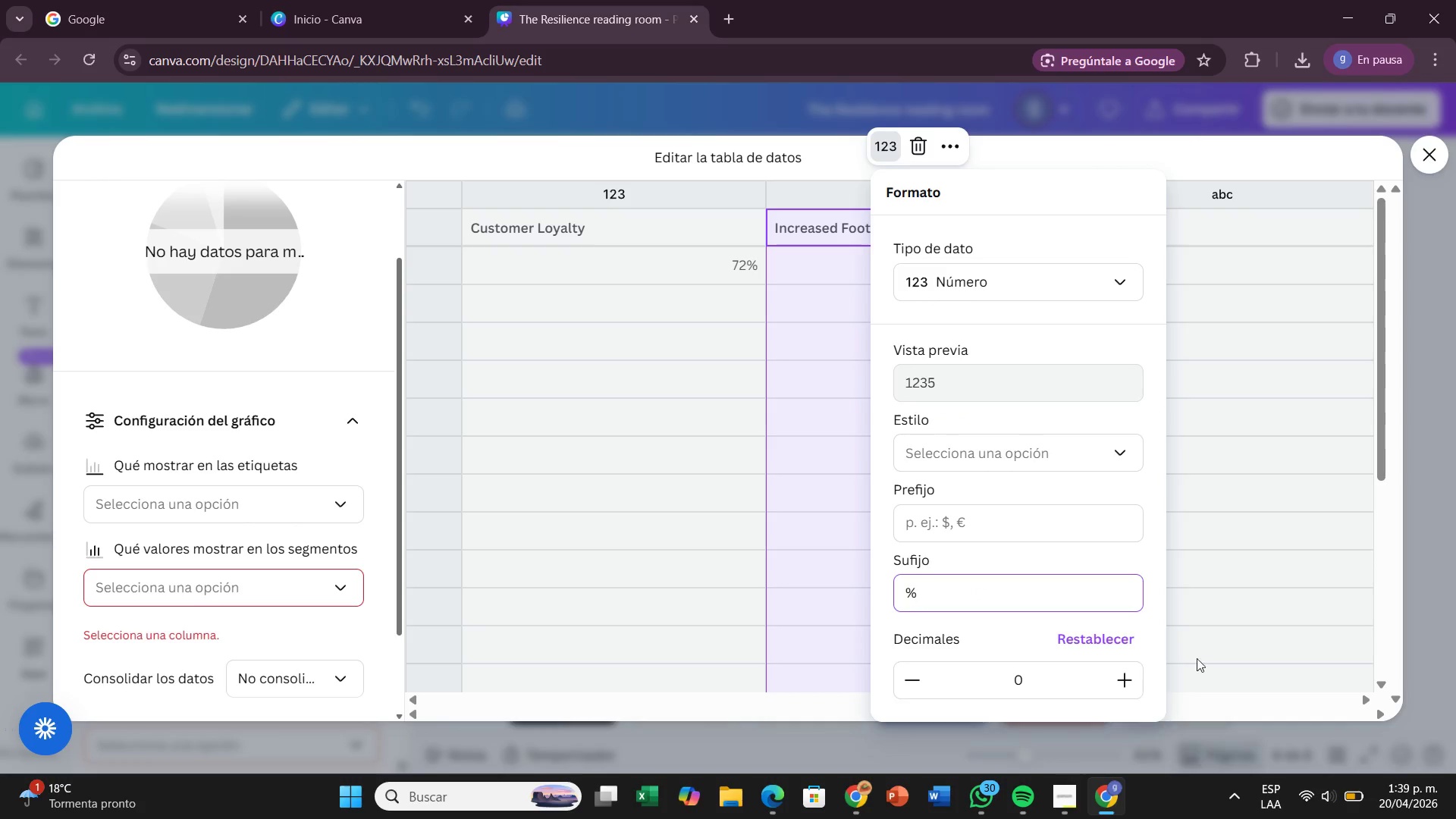 
left_click([1210, 563])
 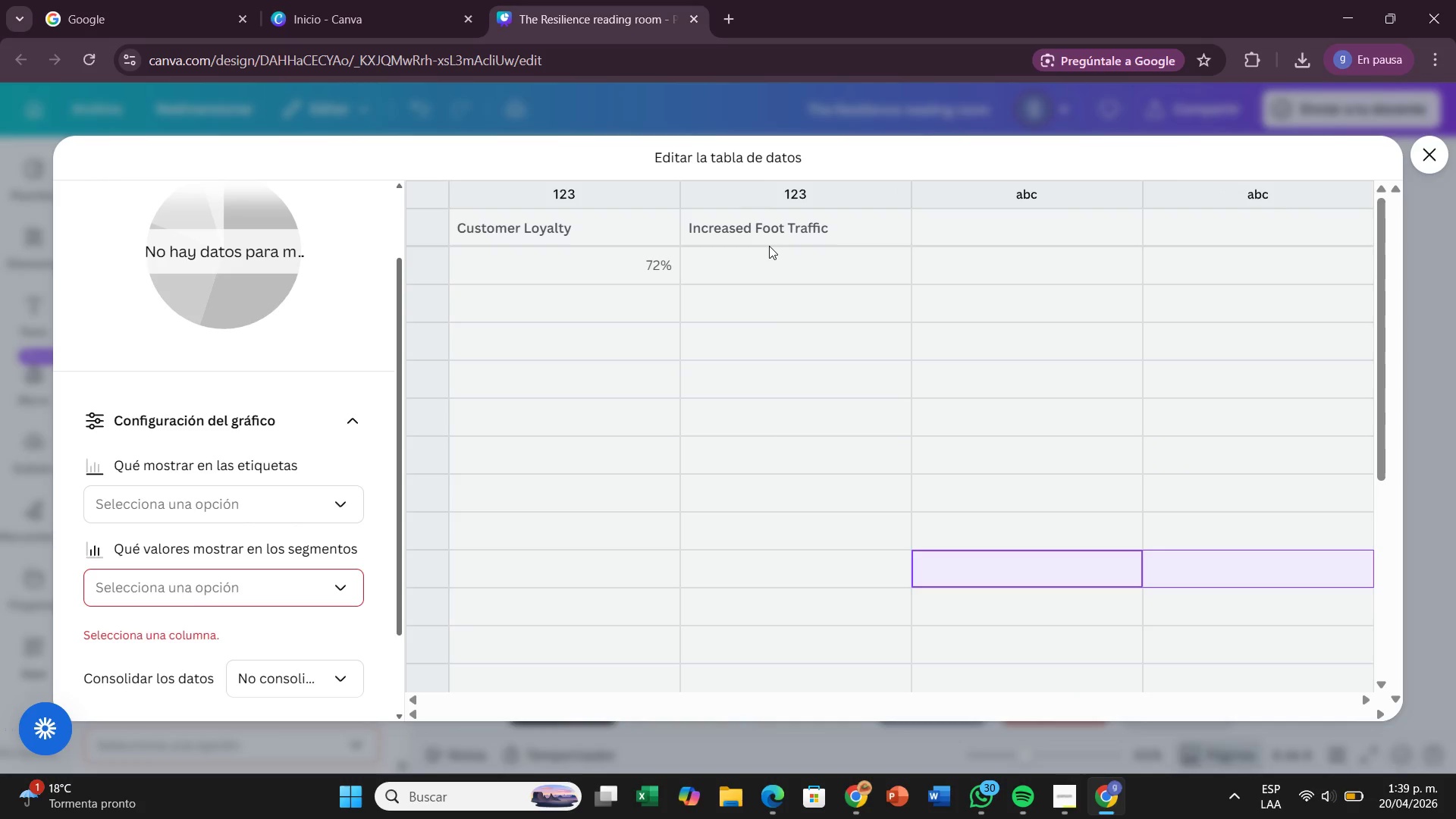 
left_click([769, 246])
 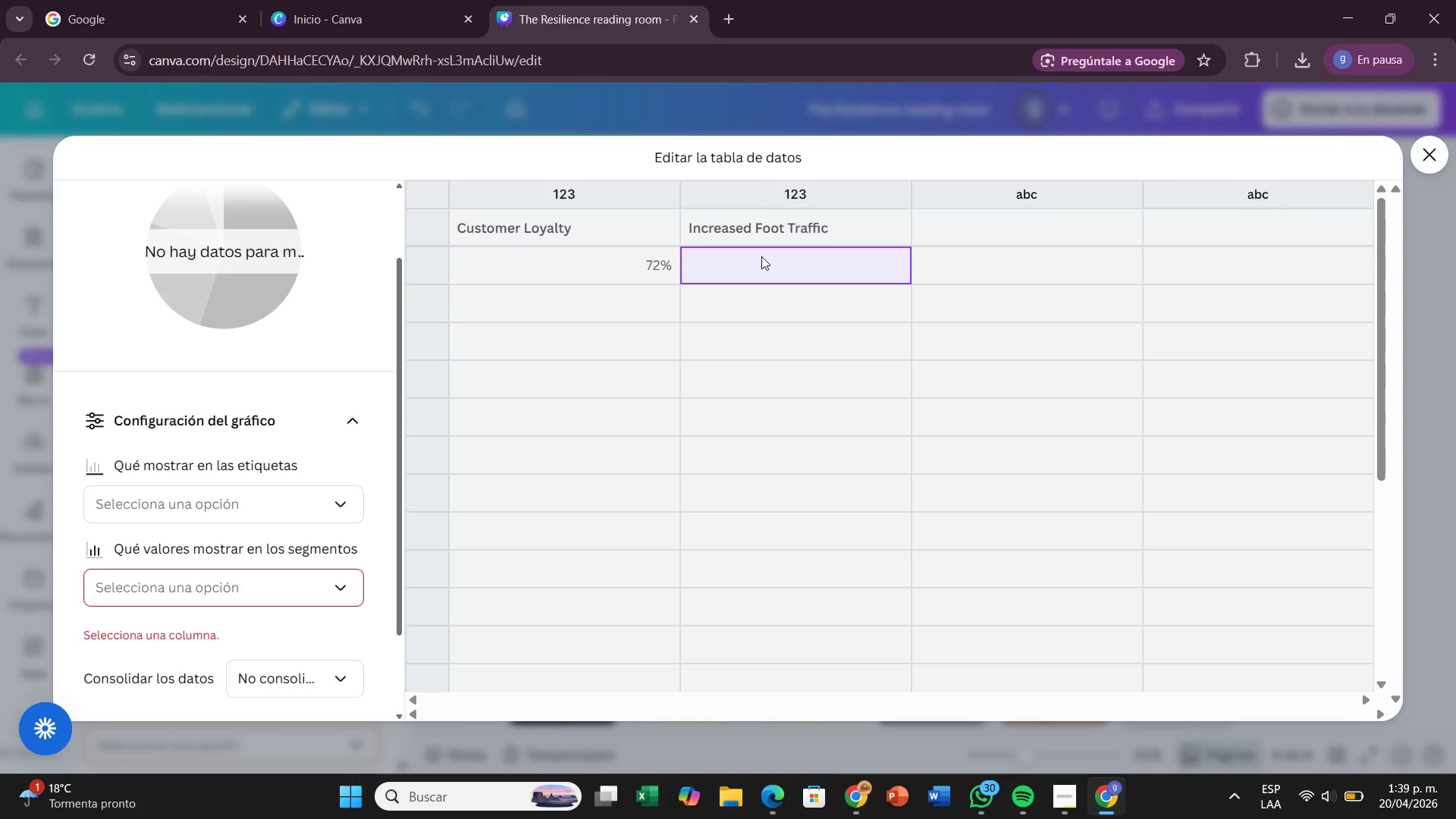 
left_click([761, 256])
 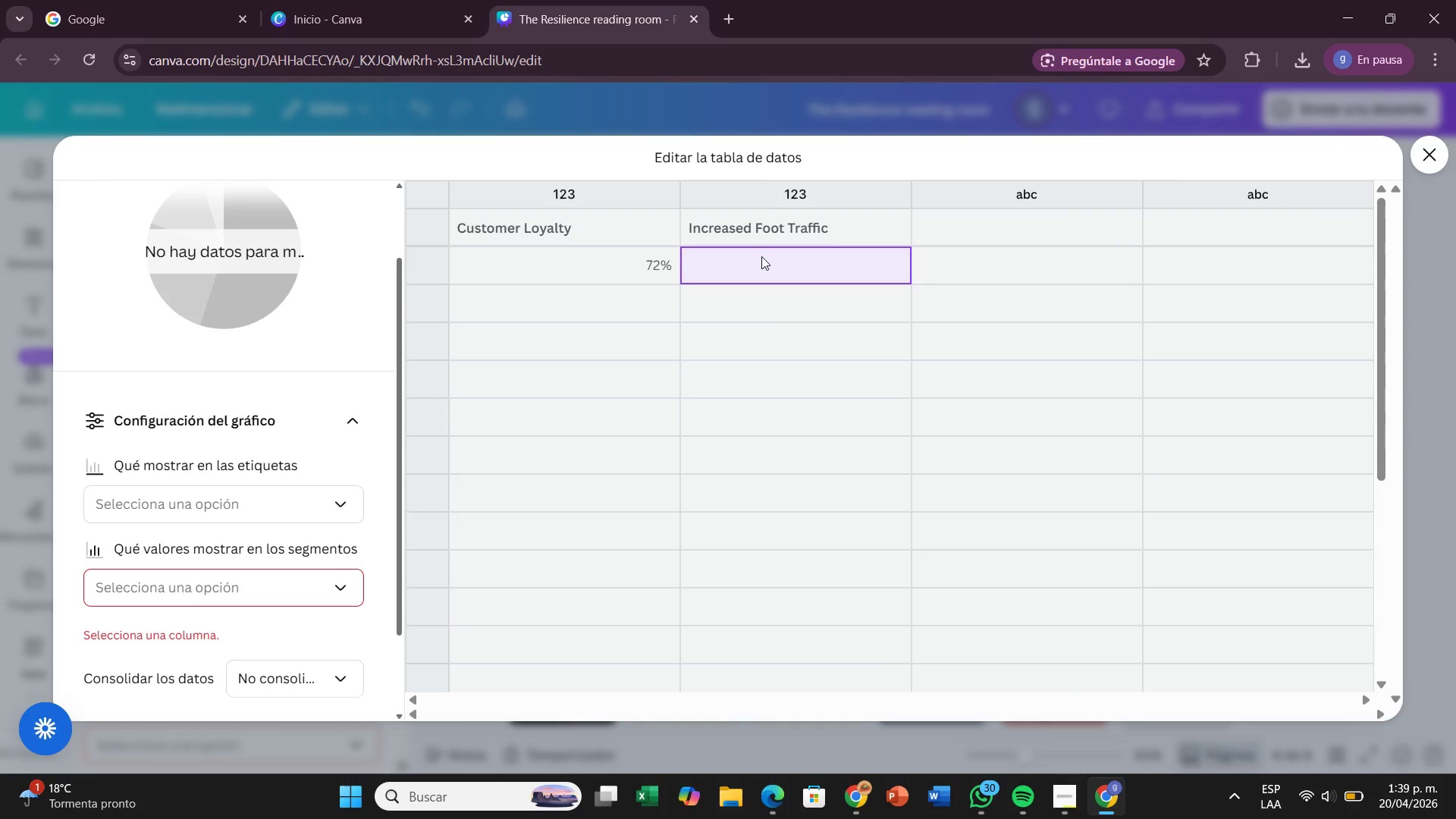 
double_click([761, 256])
 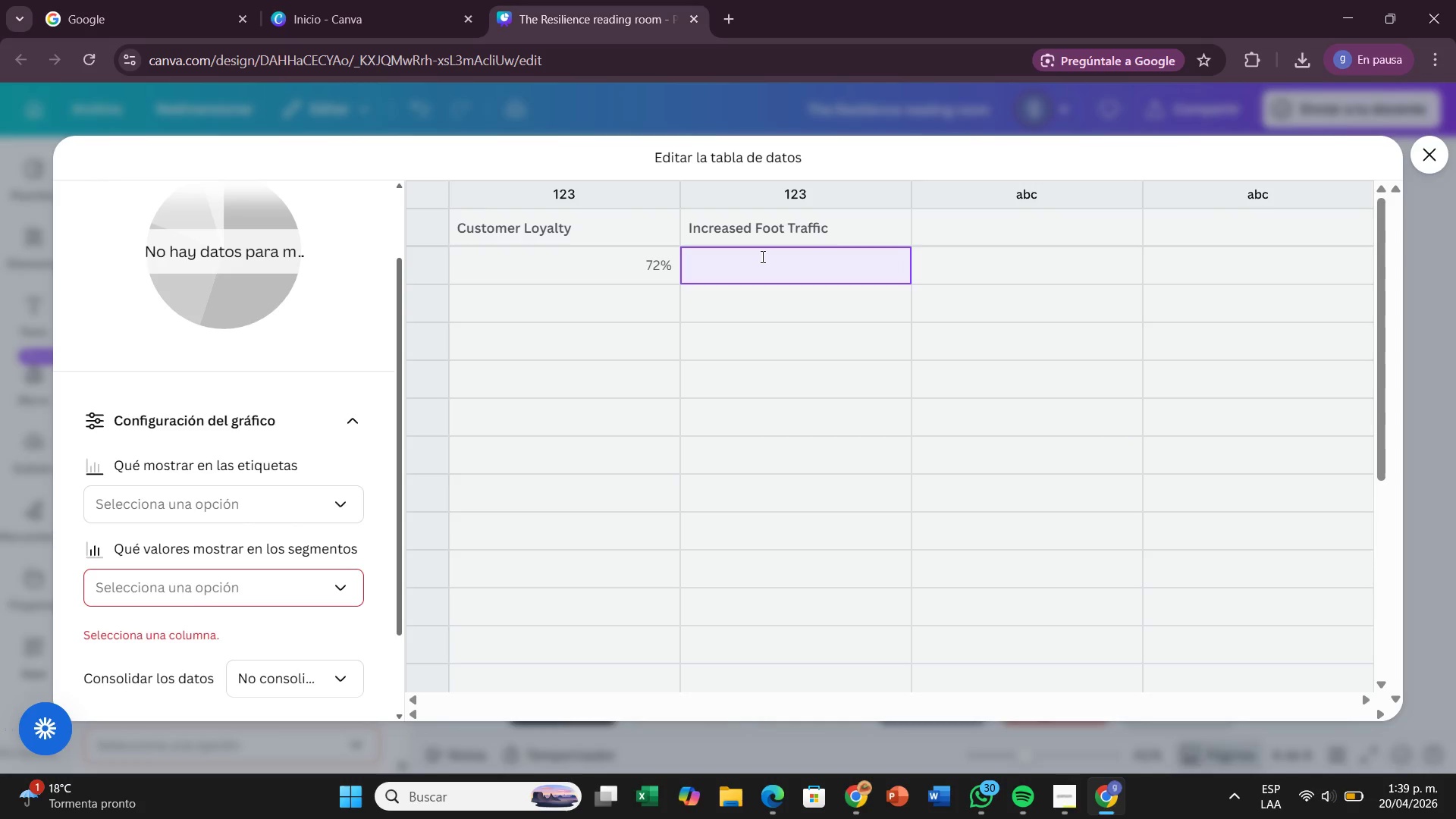 
type(28)
 